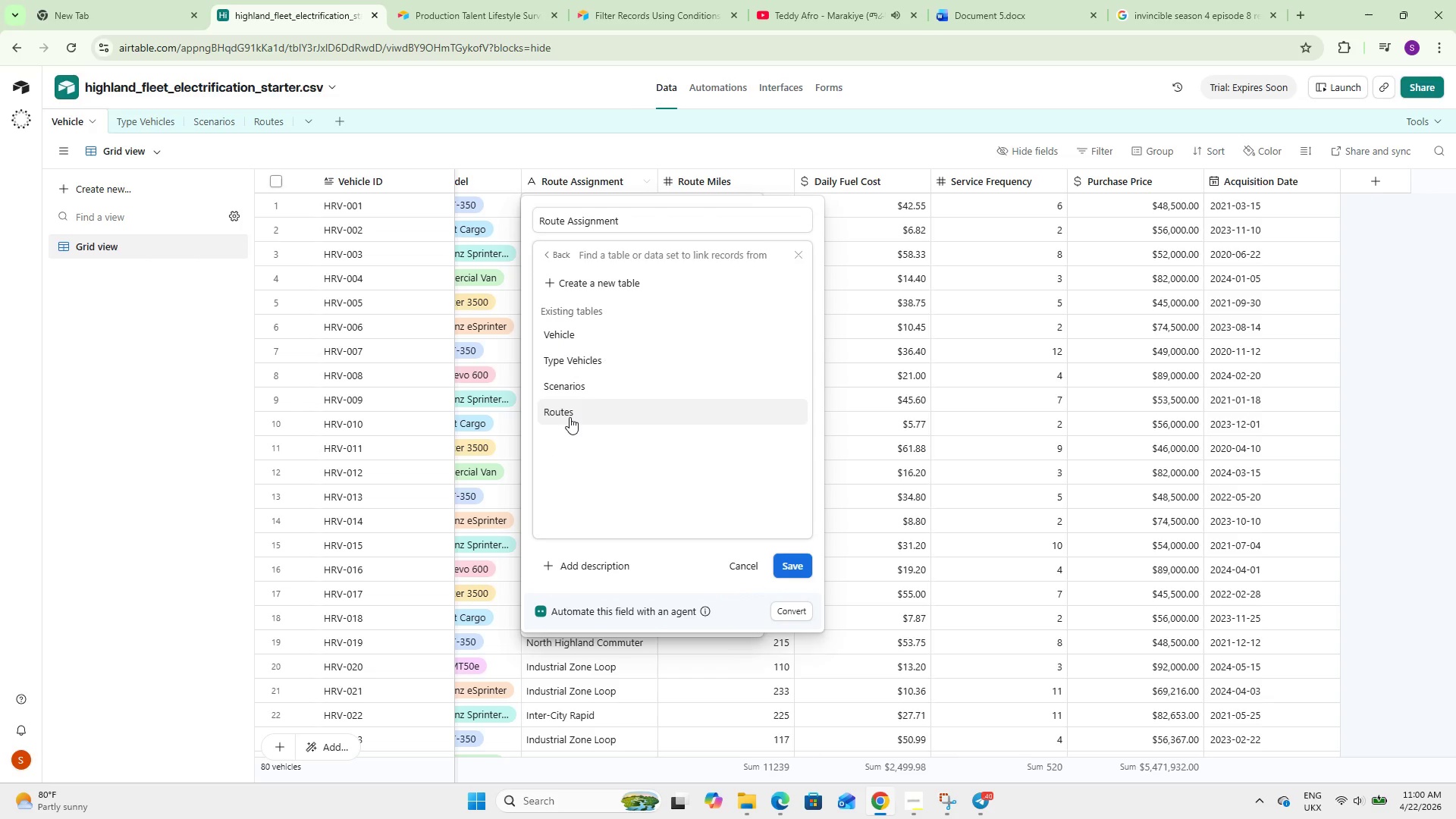 
left_click([566, 413])
 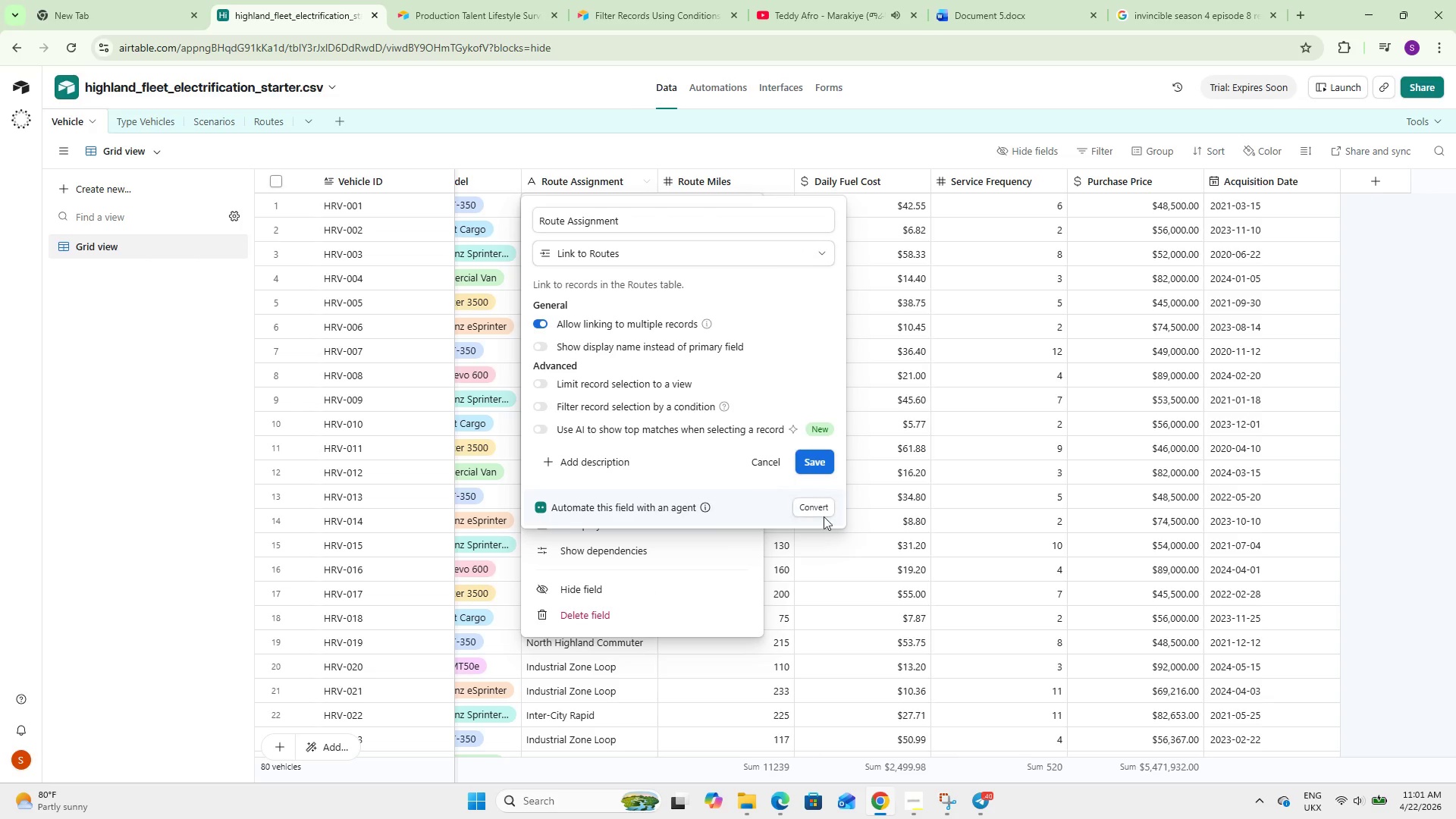 
left_click([816, 463])
 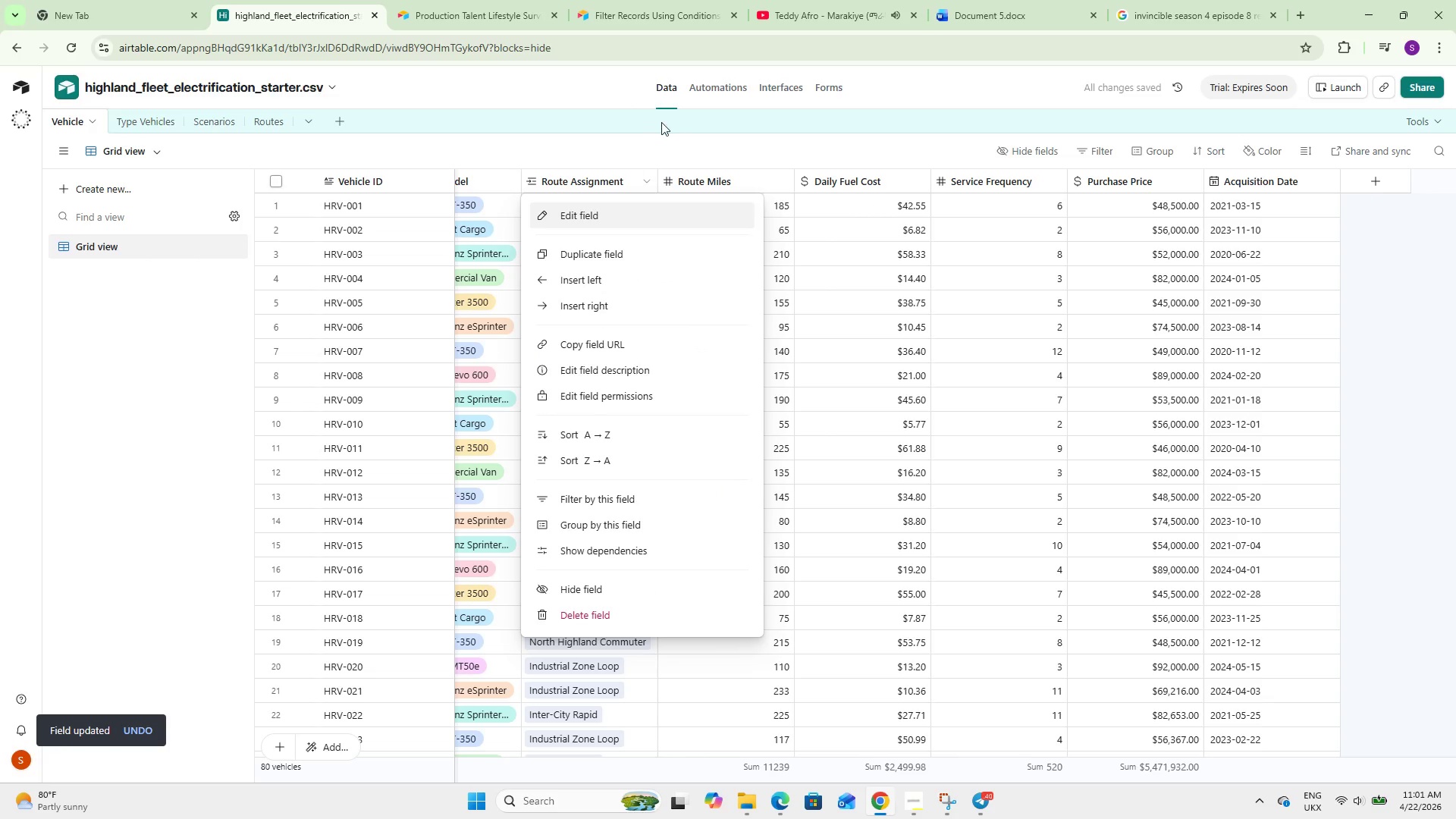 
left_click([653, 156])
 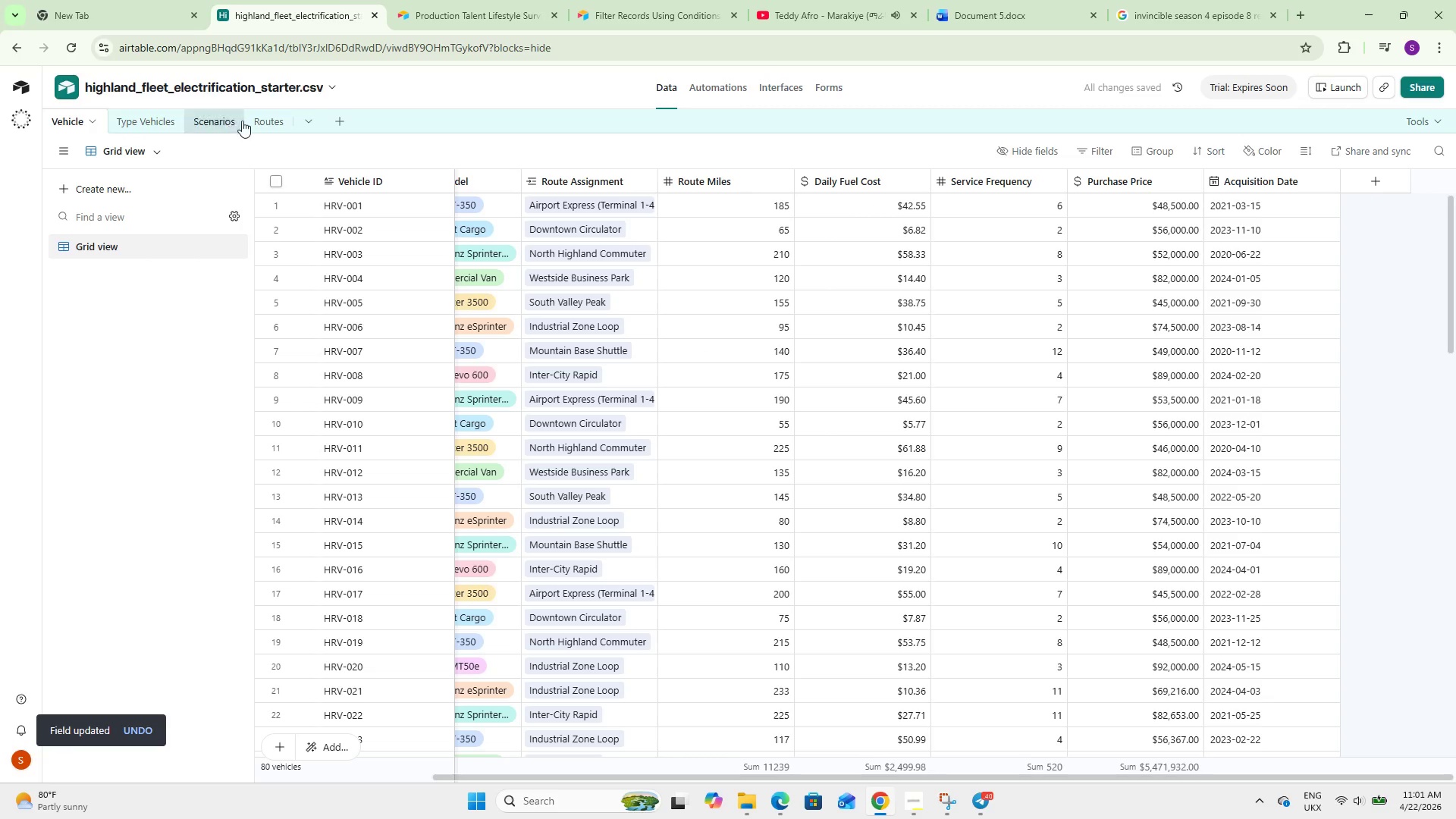 
left_click([257, 118])
 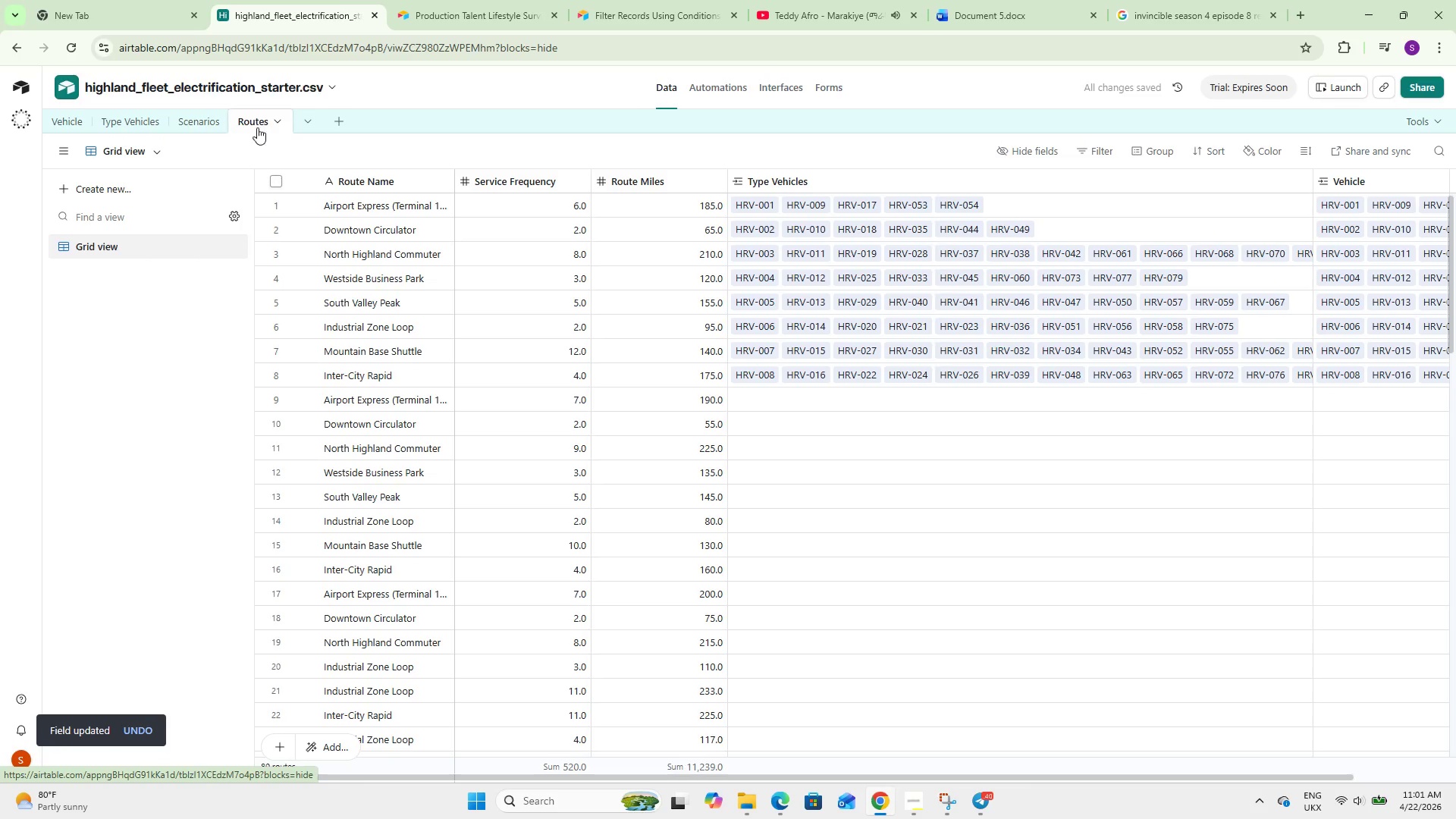 
scroll: coordinate [551, 441], scroll_direction: down, amount: 16.0
 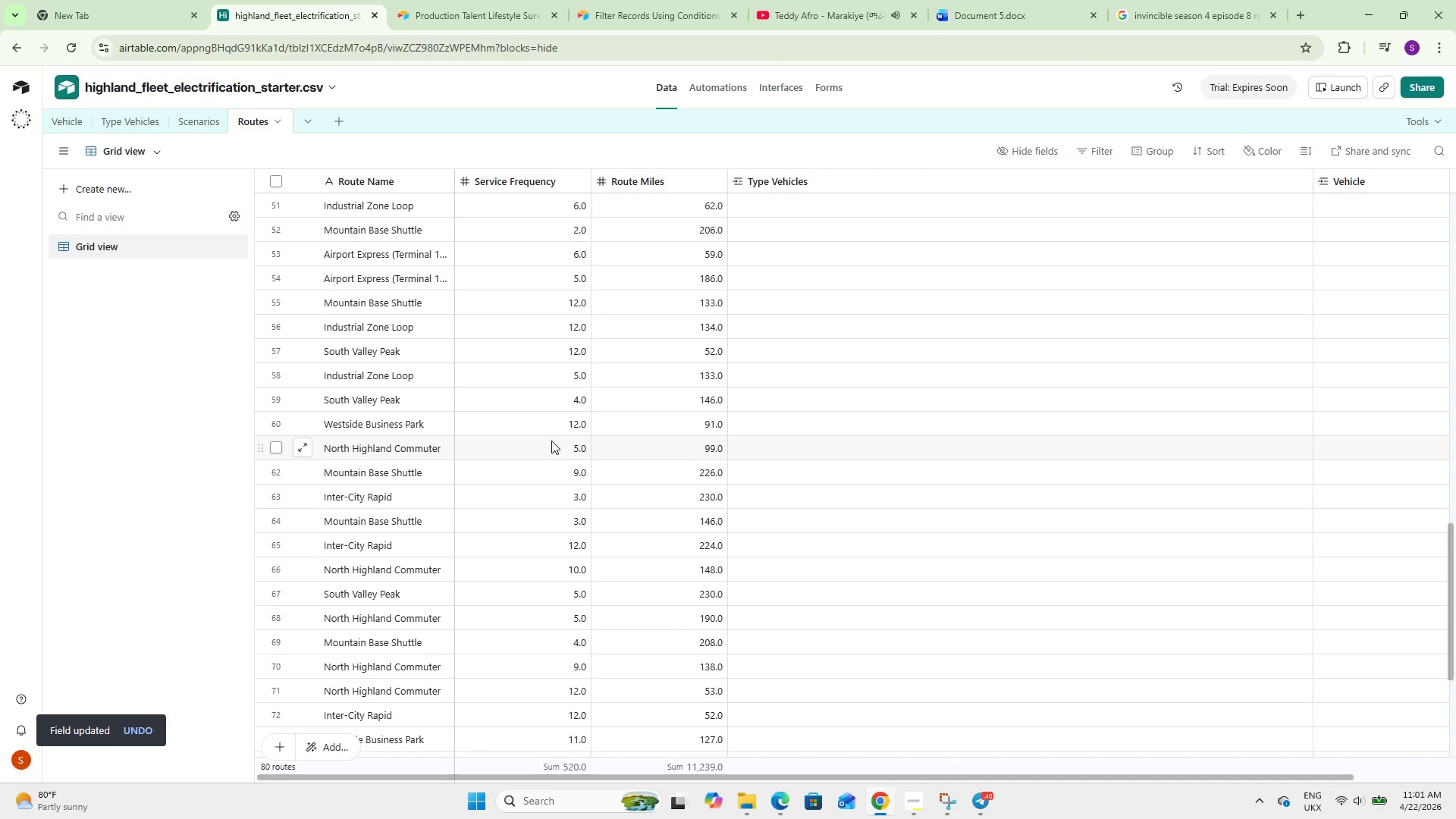 
scroll: coordinate [551, 441], scroll_direction: up, amount: 20.0
 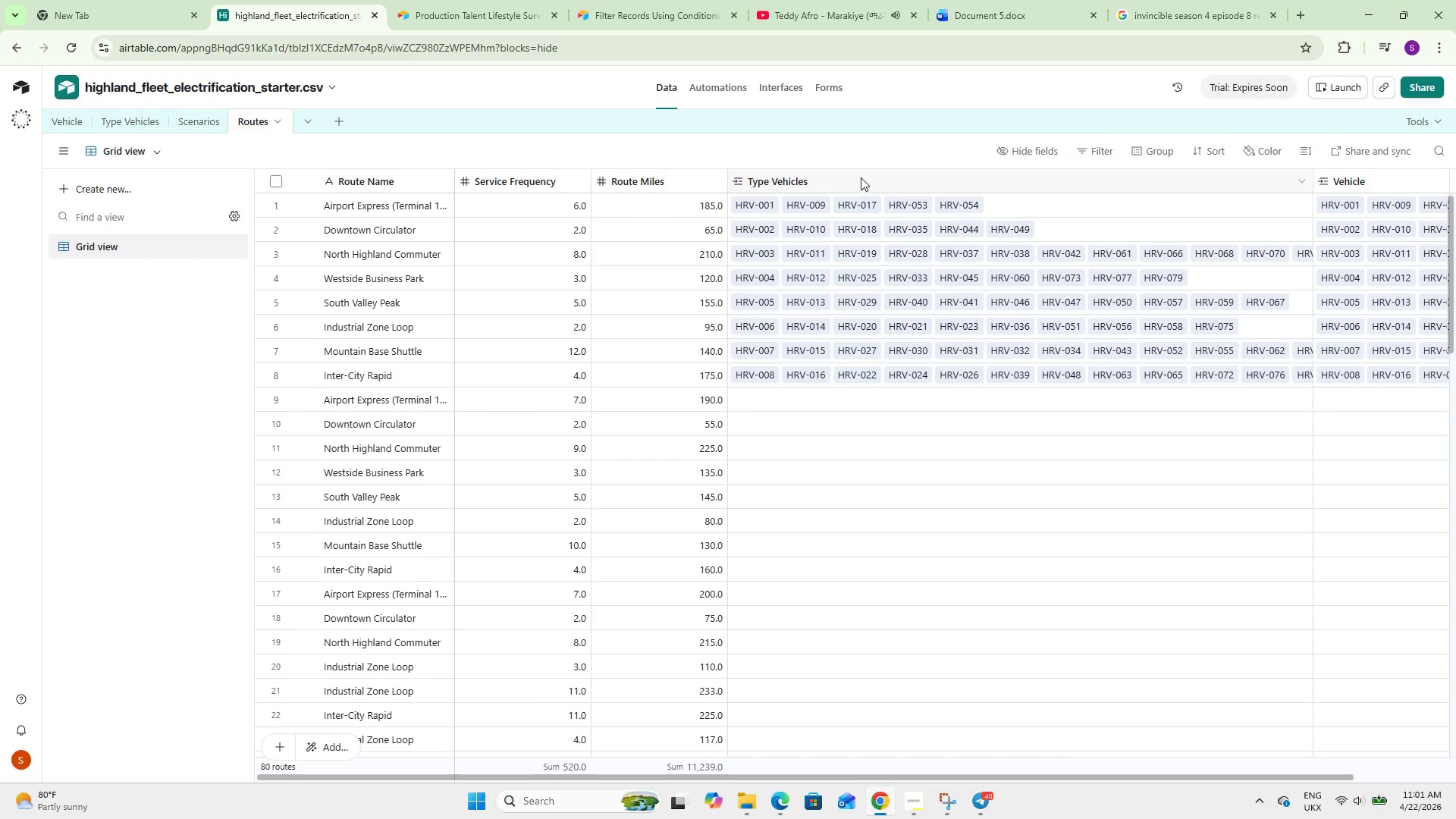 
right_click([861, 177])
 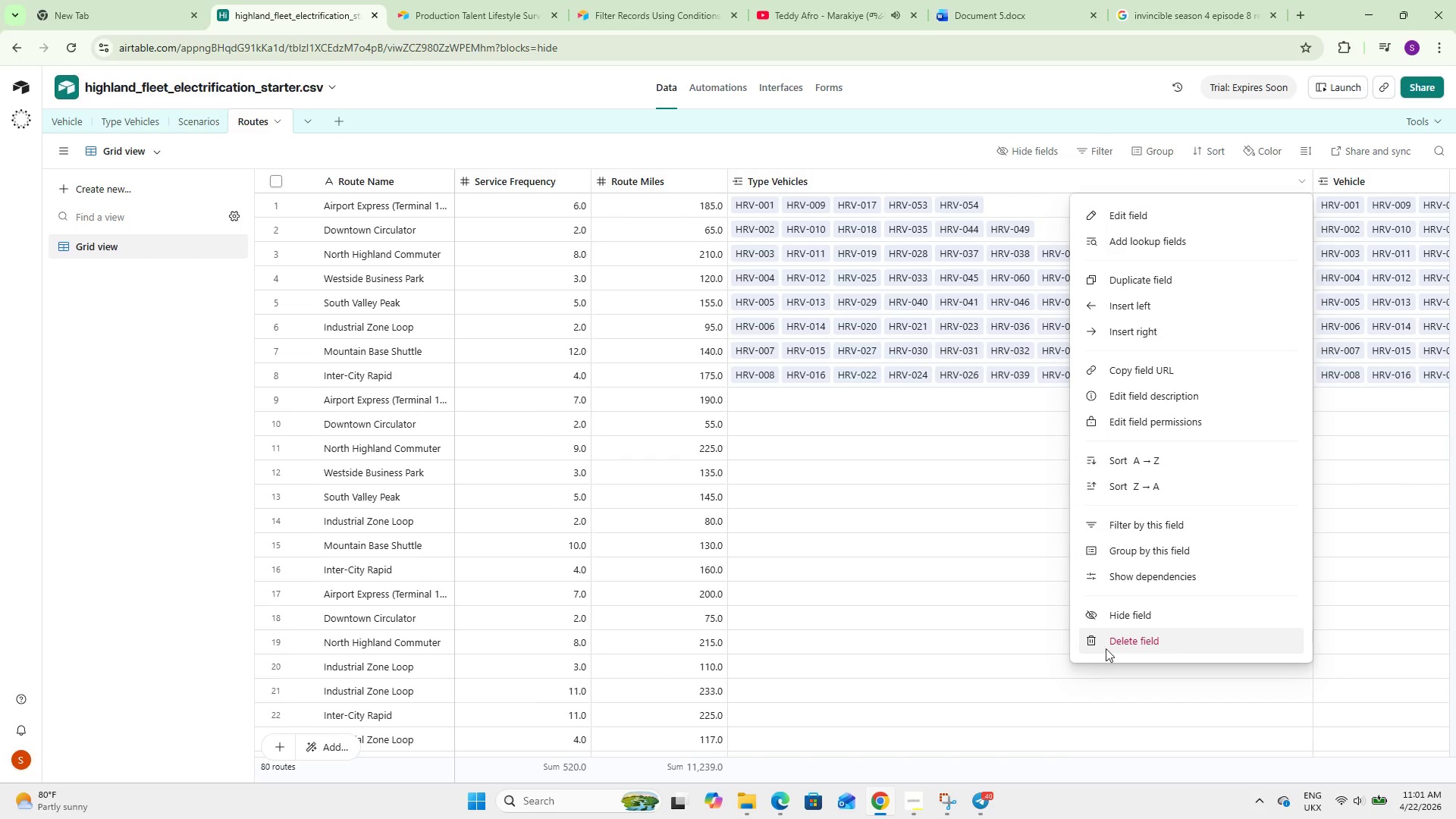 
left_click([1112, 636])
 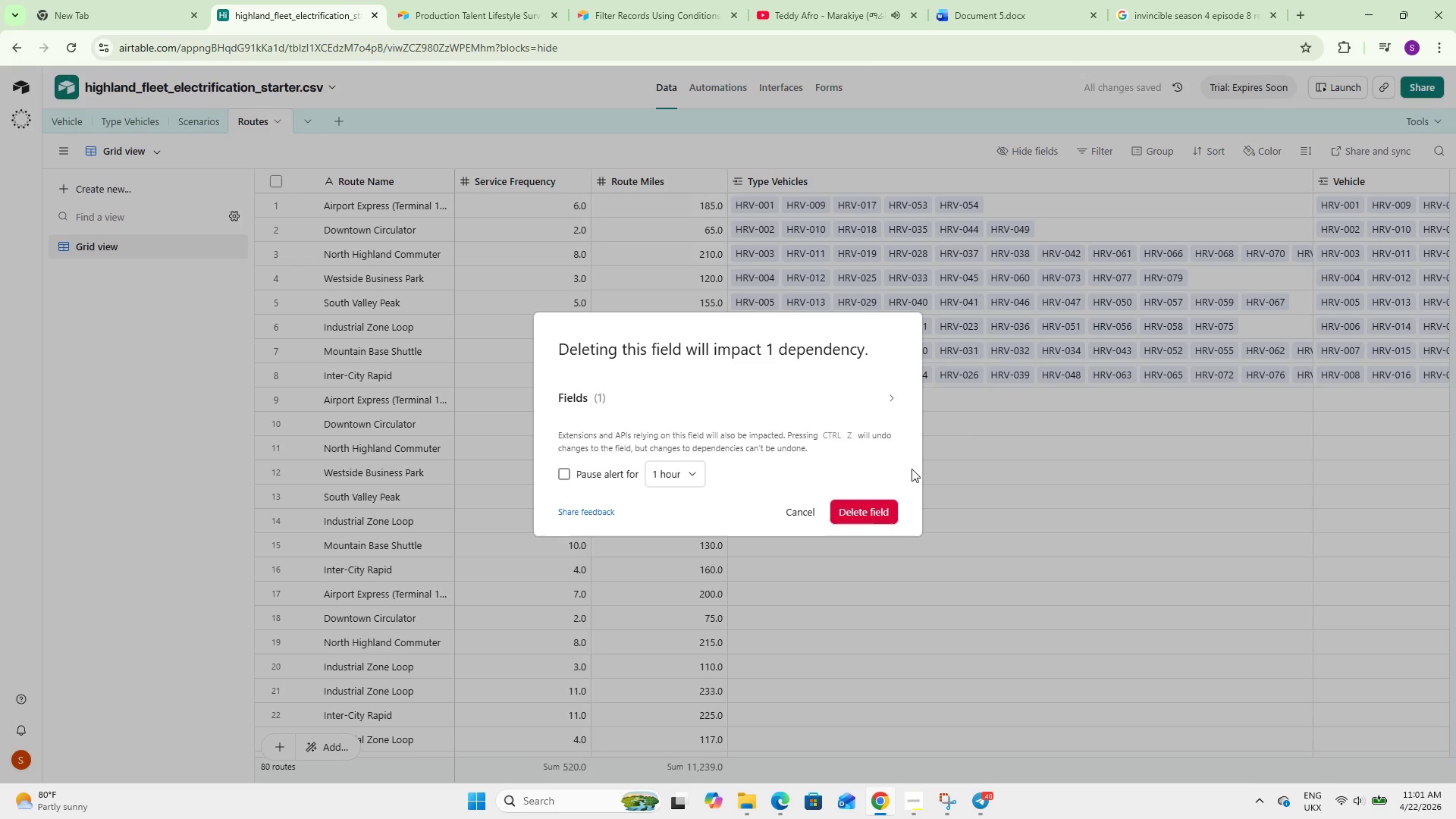 
left_click([861, 509])
 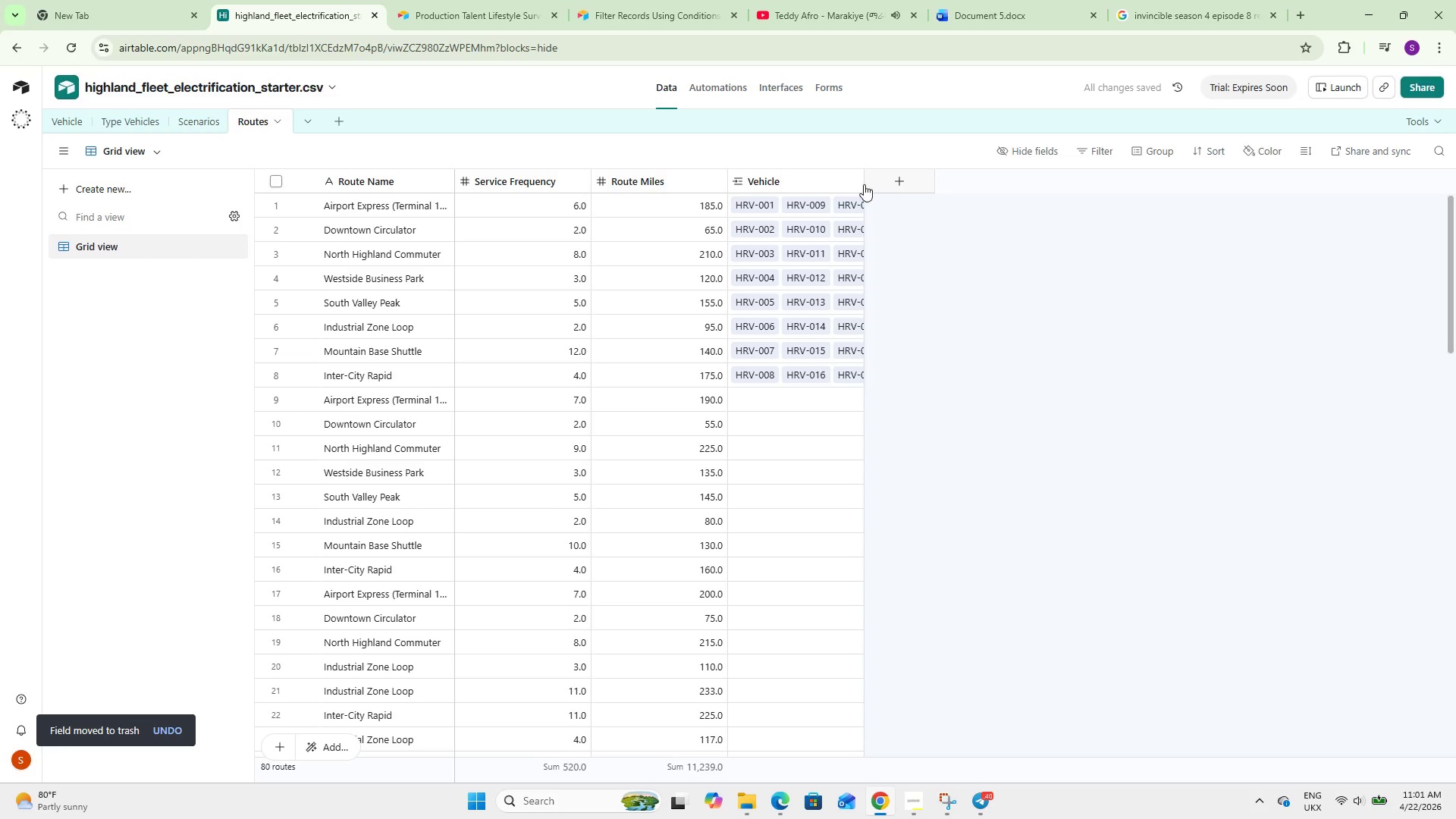 
left_click_drag(start_coordinate=[861, 181], to_coordinate=[1085, 196])
 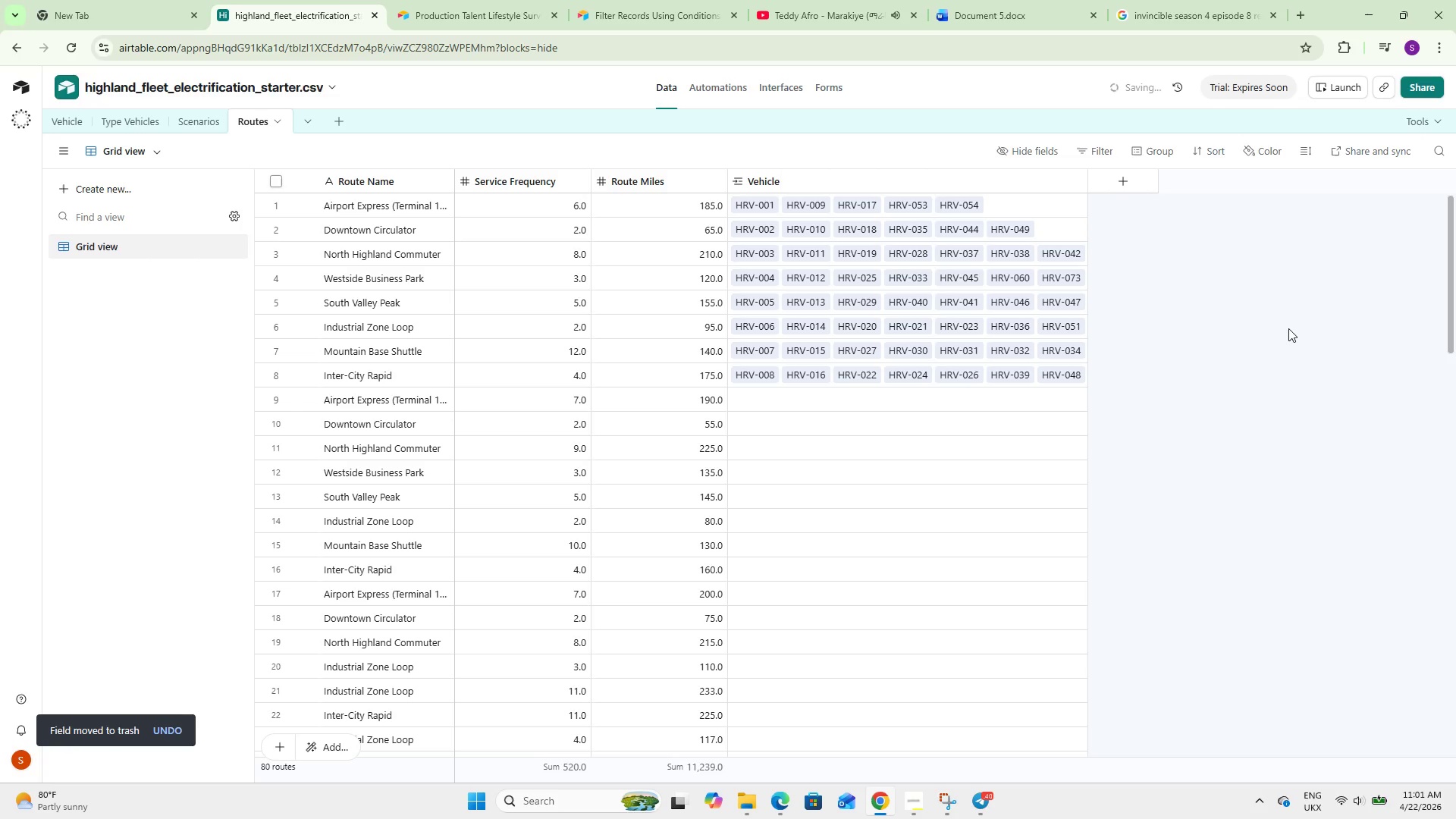 
left_click([1288, 328])
 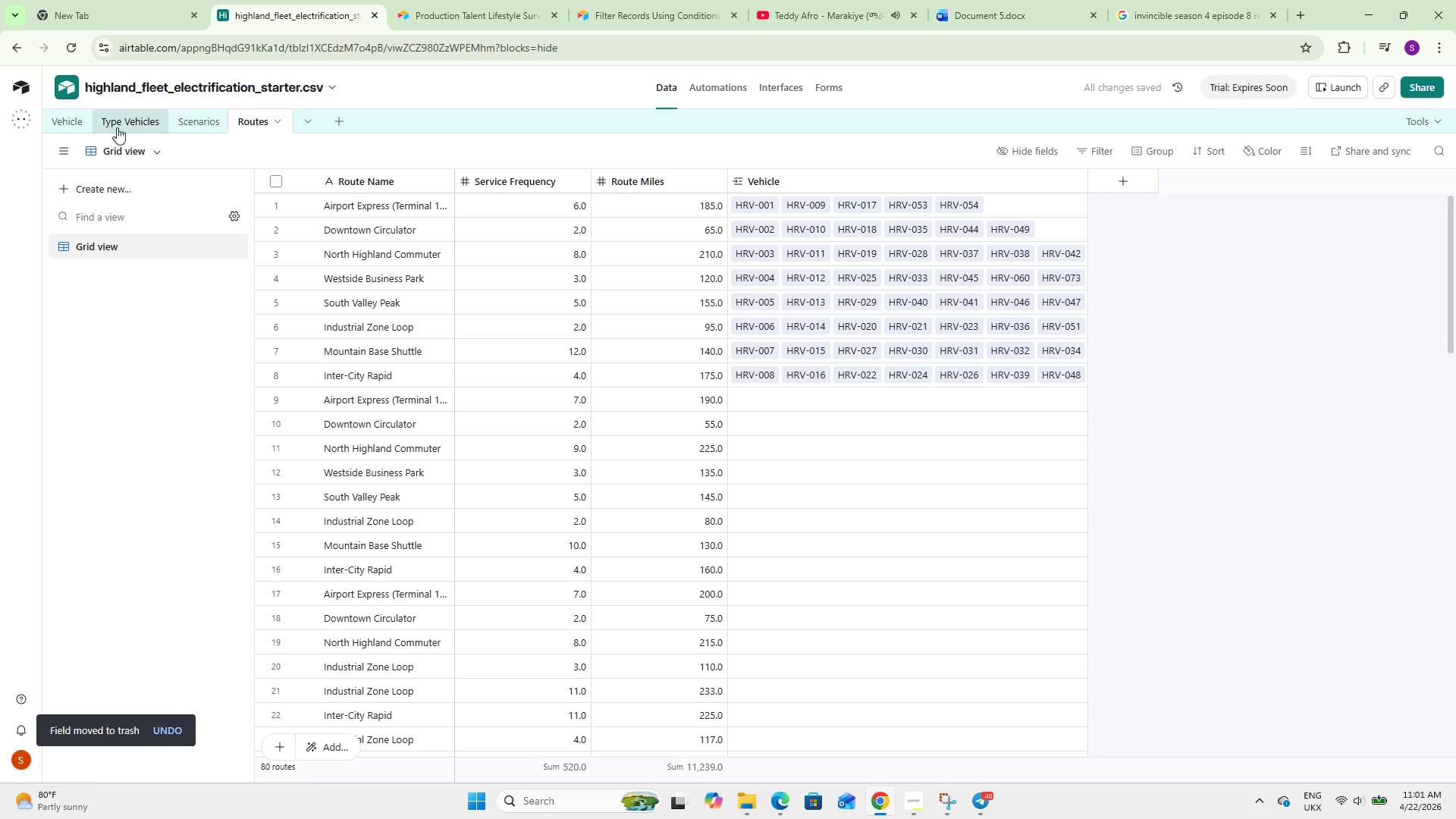 
left_click([55, 127])
 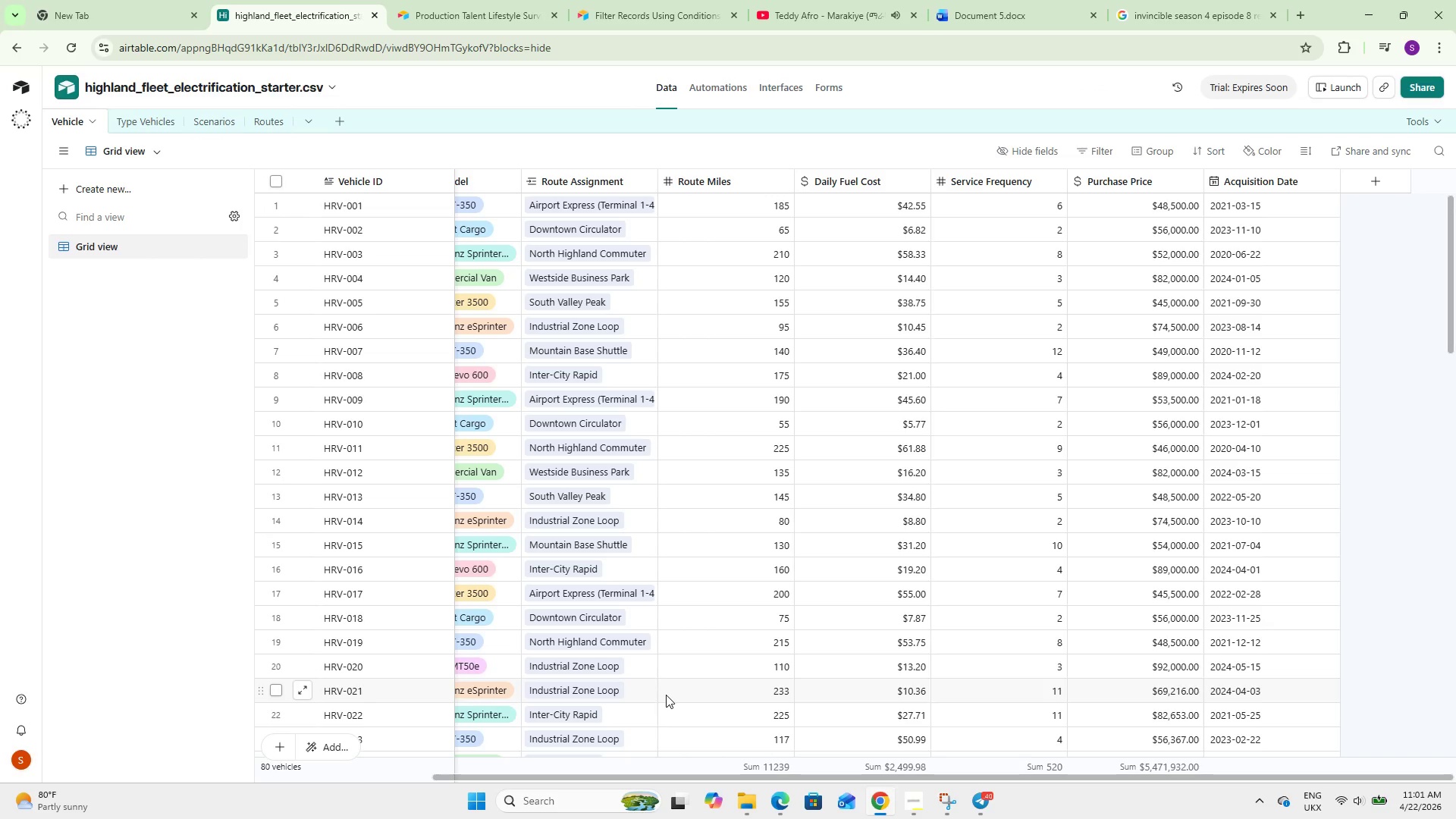 
wait(18.55)
 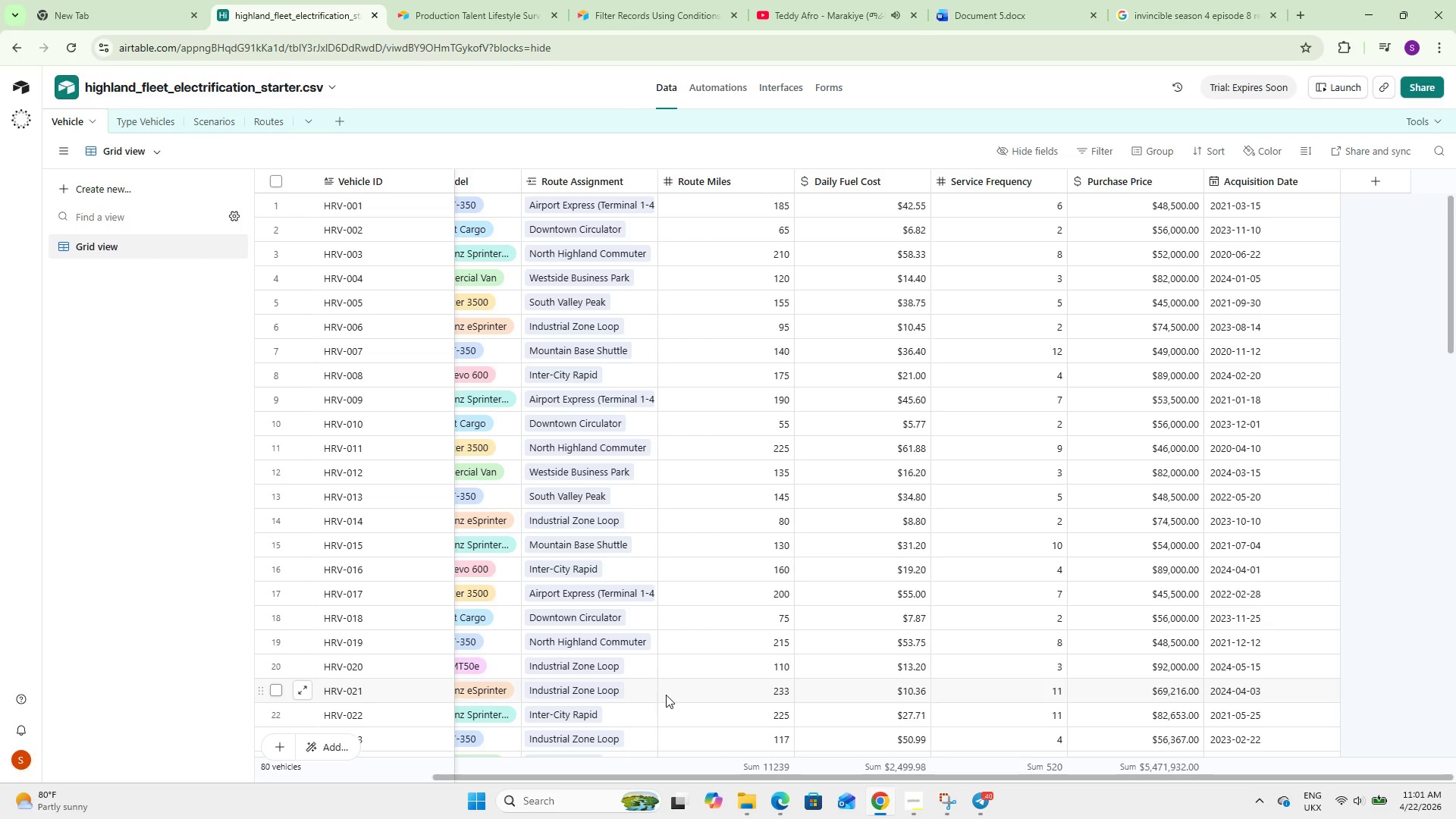 
left_click_drag(start_coordinate=[679, 777], to_coordinate=[824, 757])
 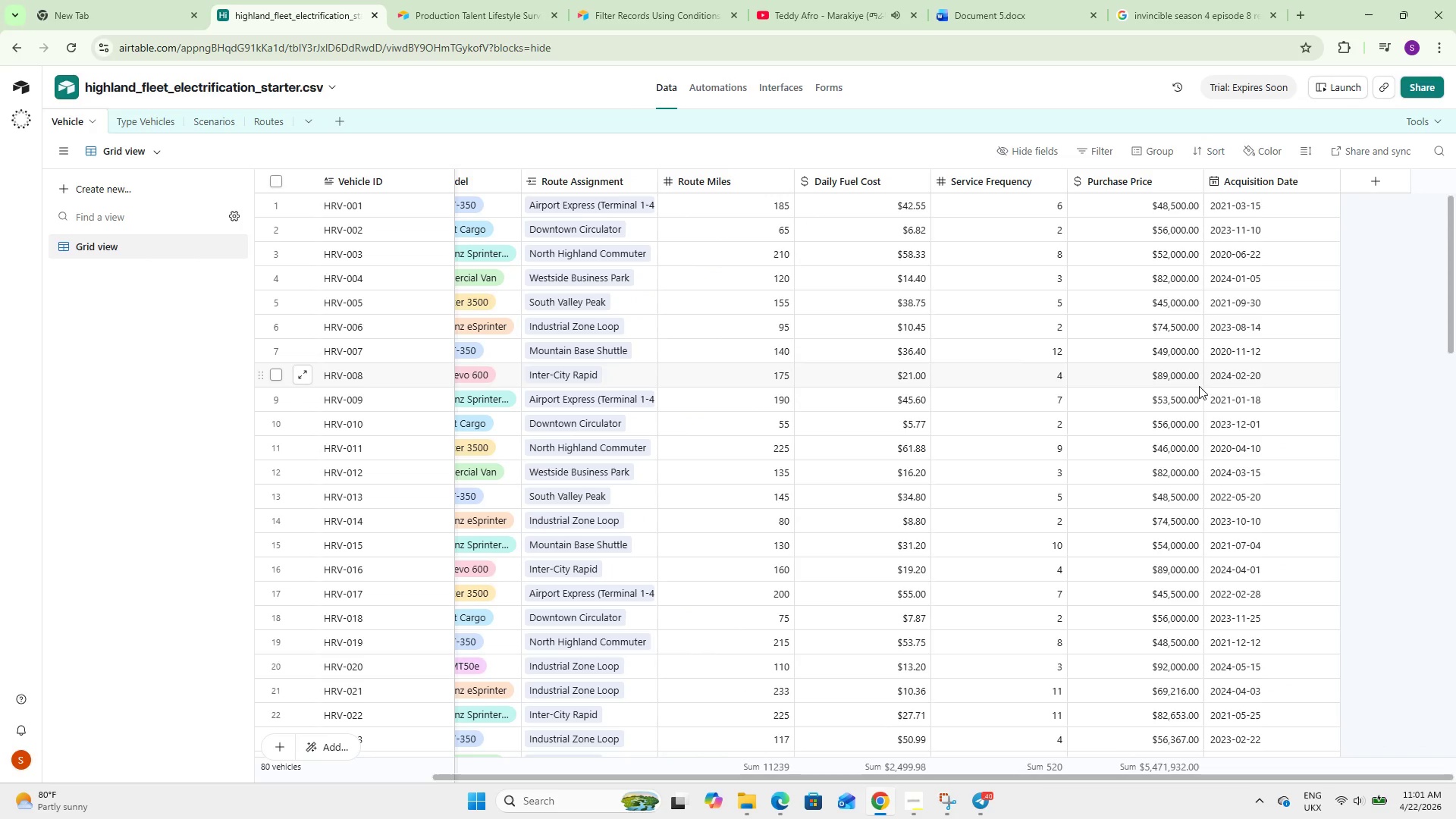 
left_click([1373, 186])
 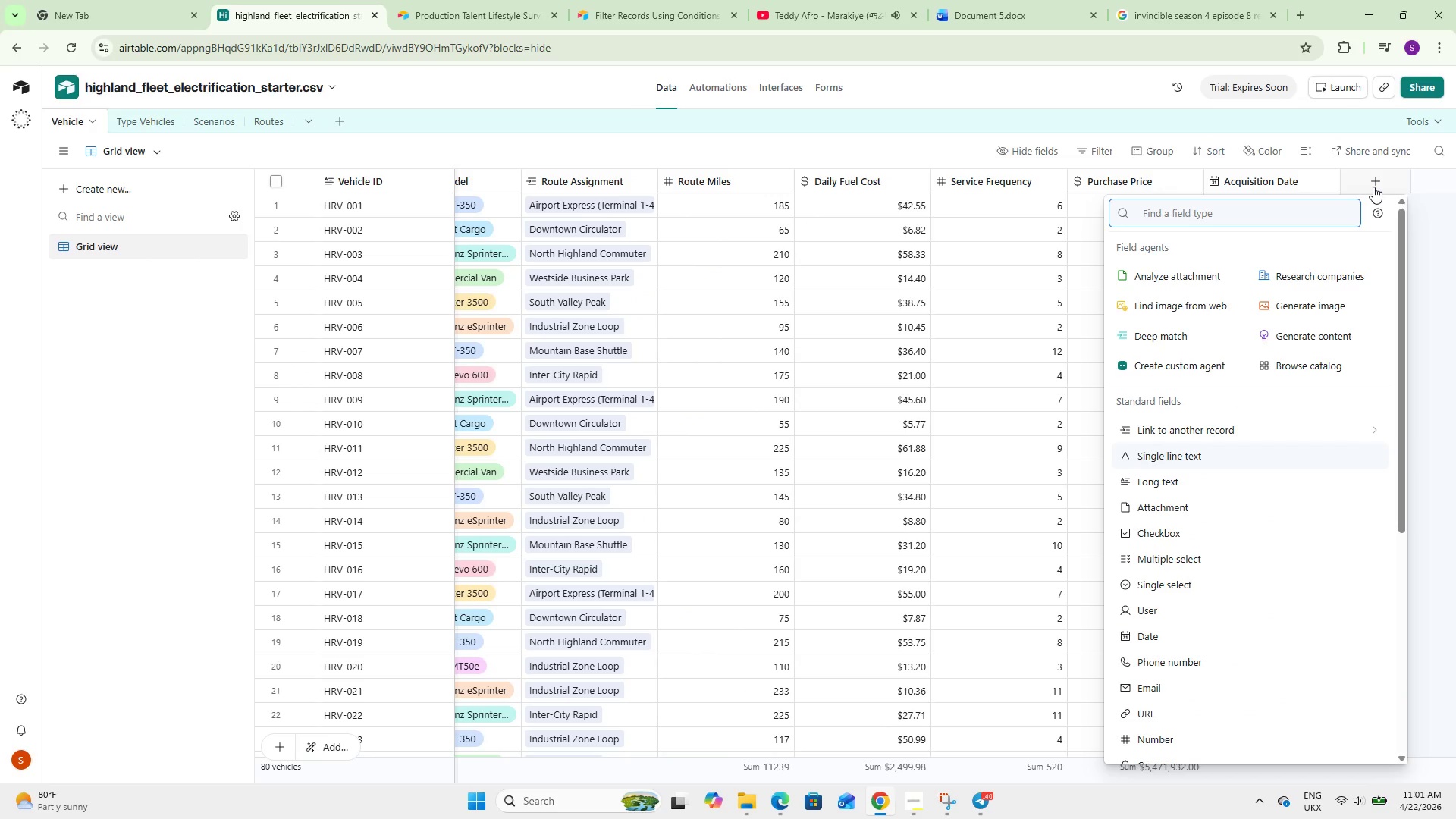 
type(Market;)
key(Backspace)
type(link)
 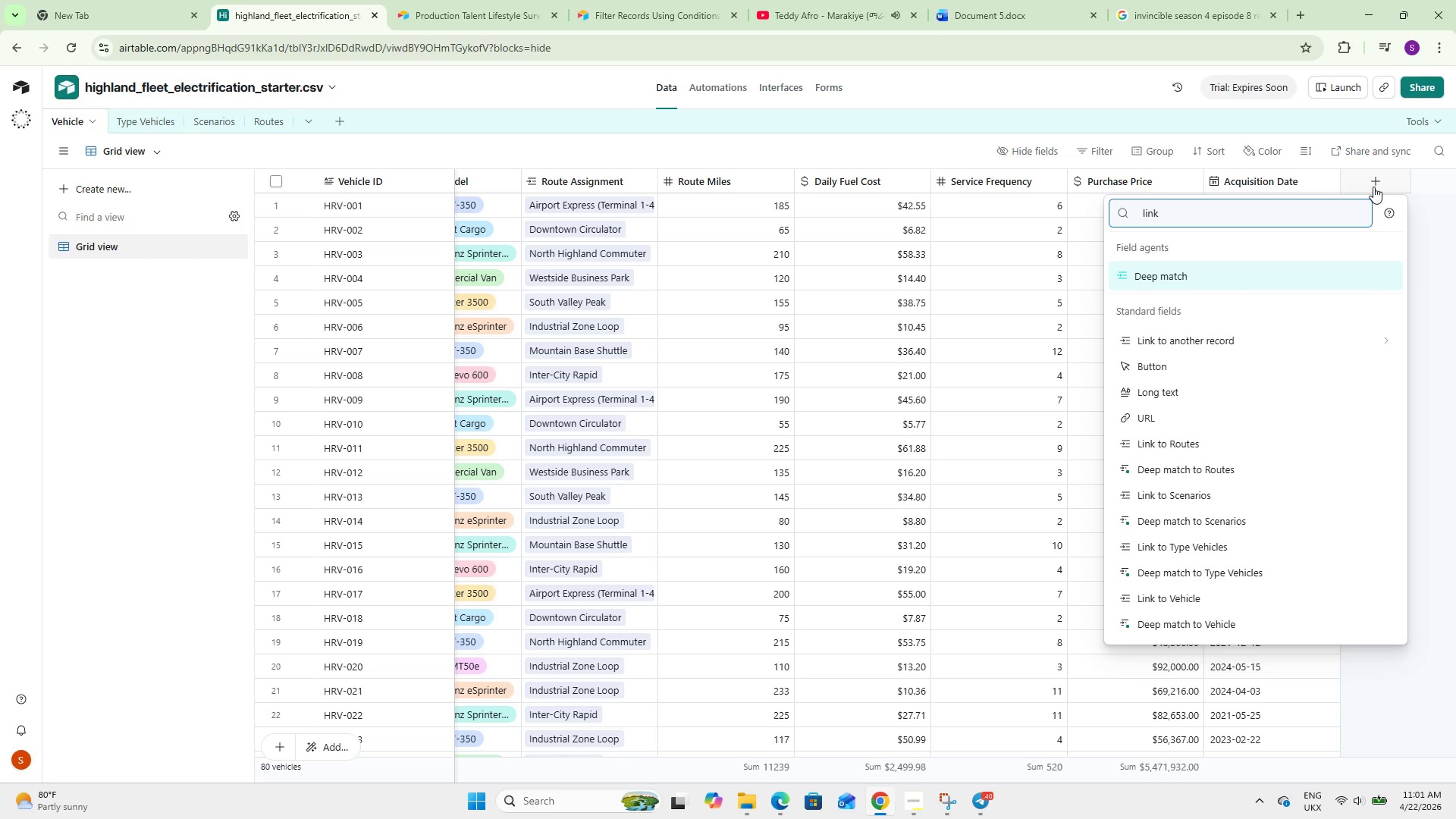 
left_click([1207, 345])
 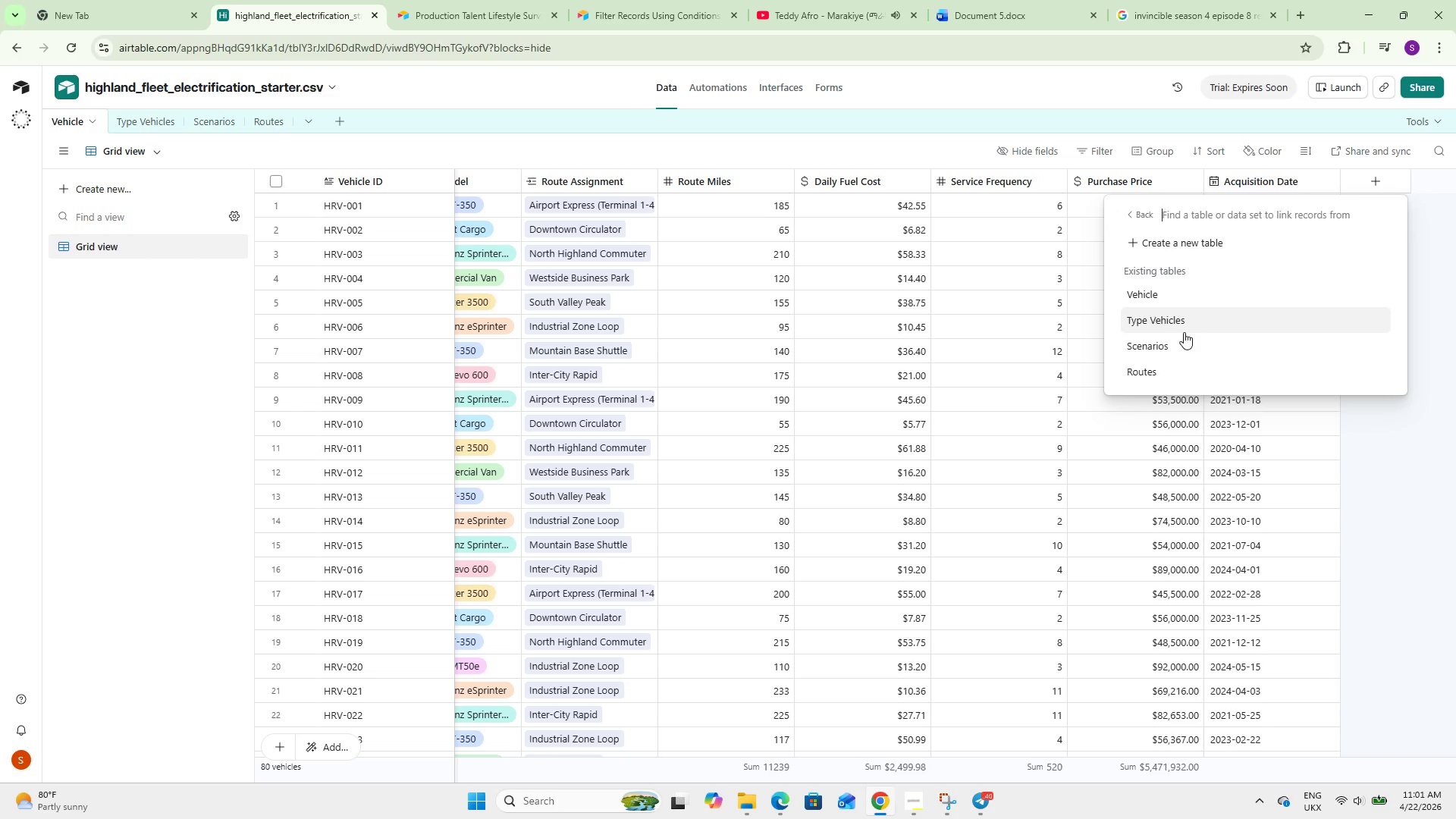 
left_click([1183, 336])
 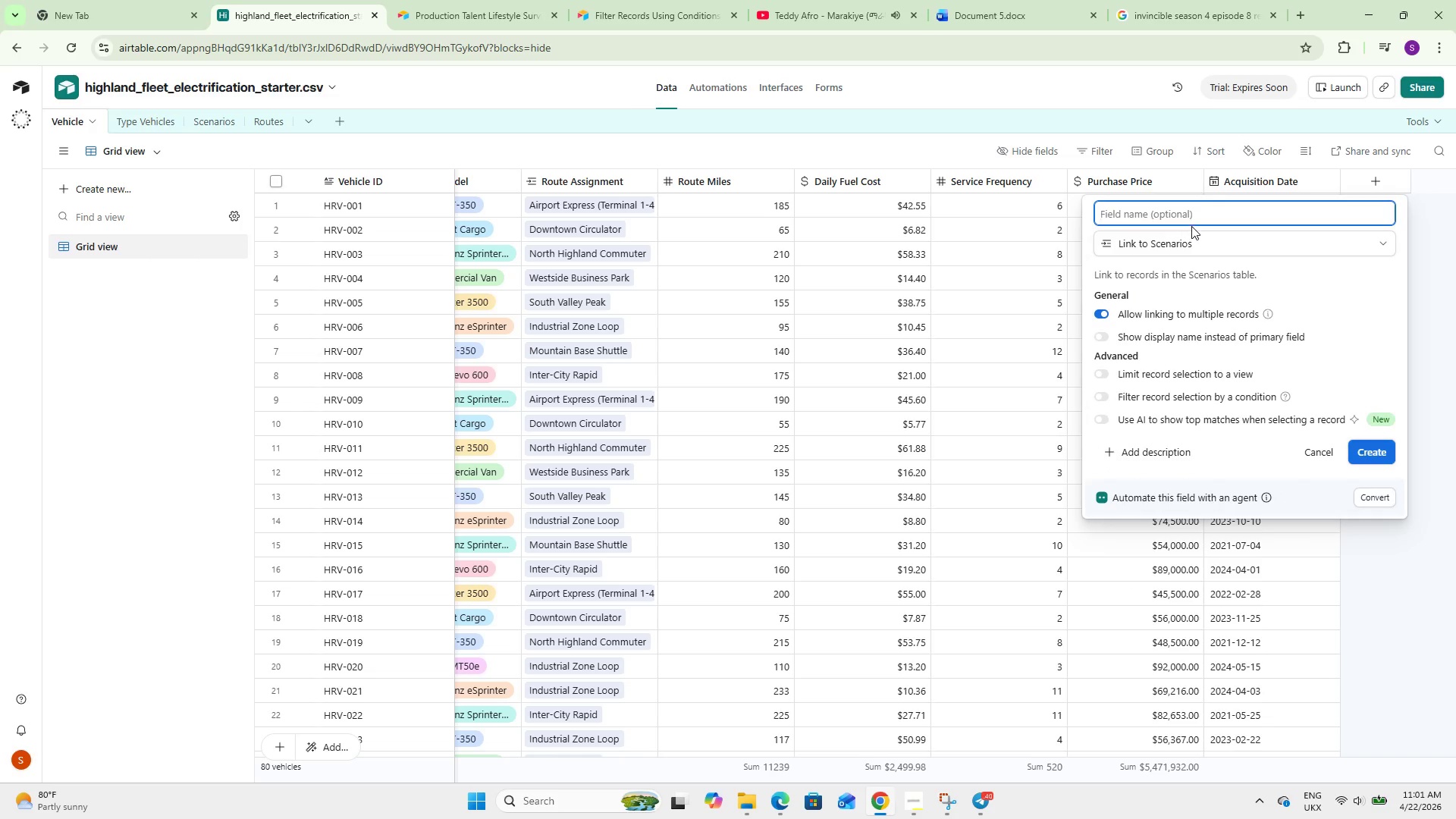 
type(Market Scenario)
 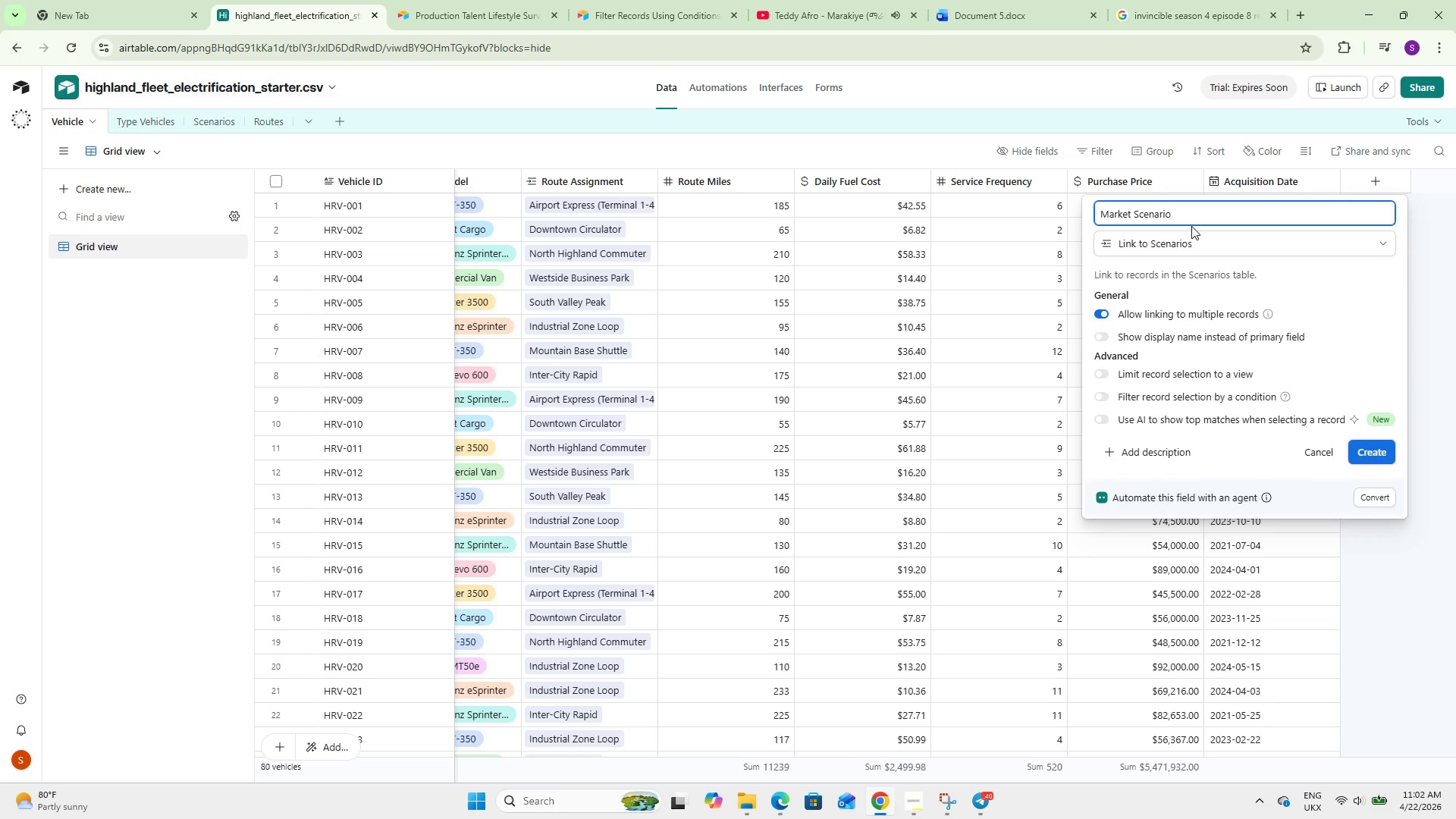 
left_click([1358, 450])
 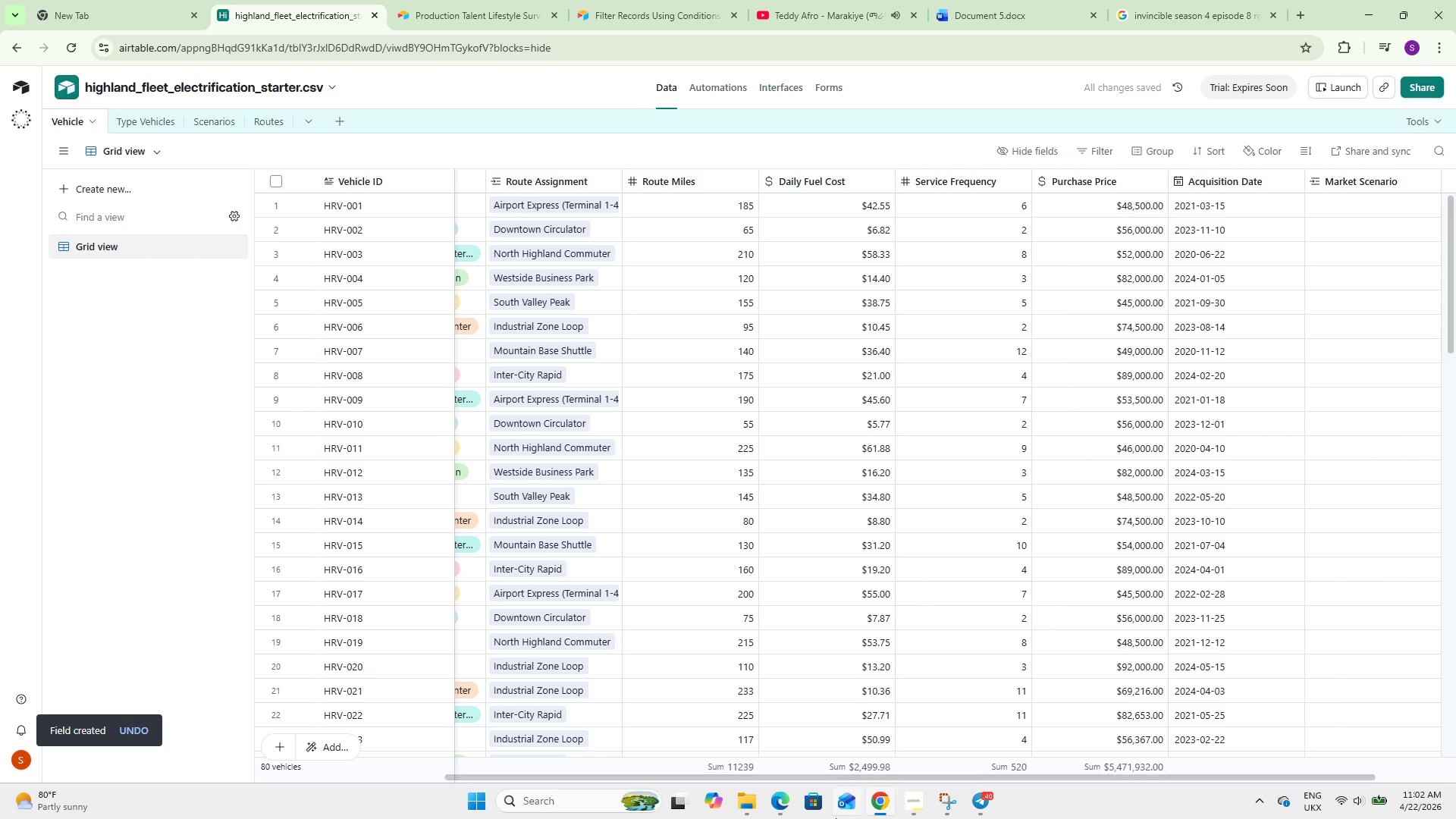 
left_click_drag(start_coordinate=[849, 779], to_coordinate=[957, 776])
 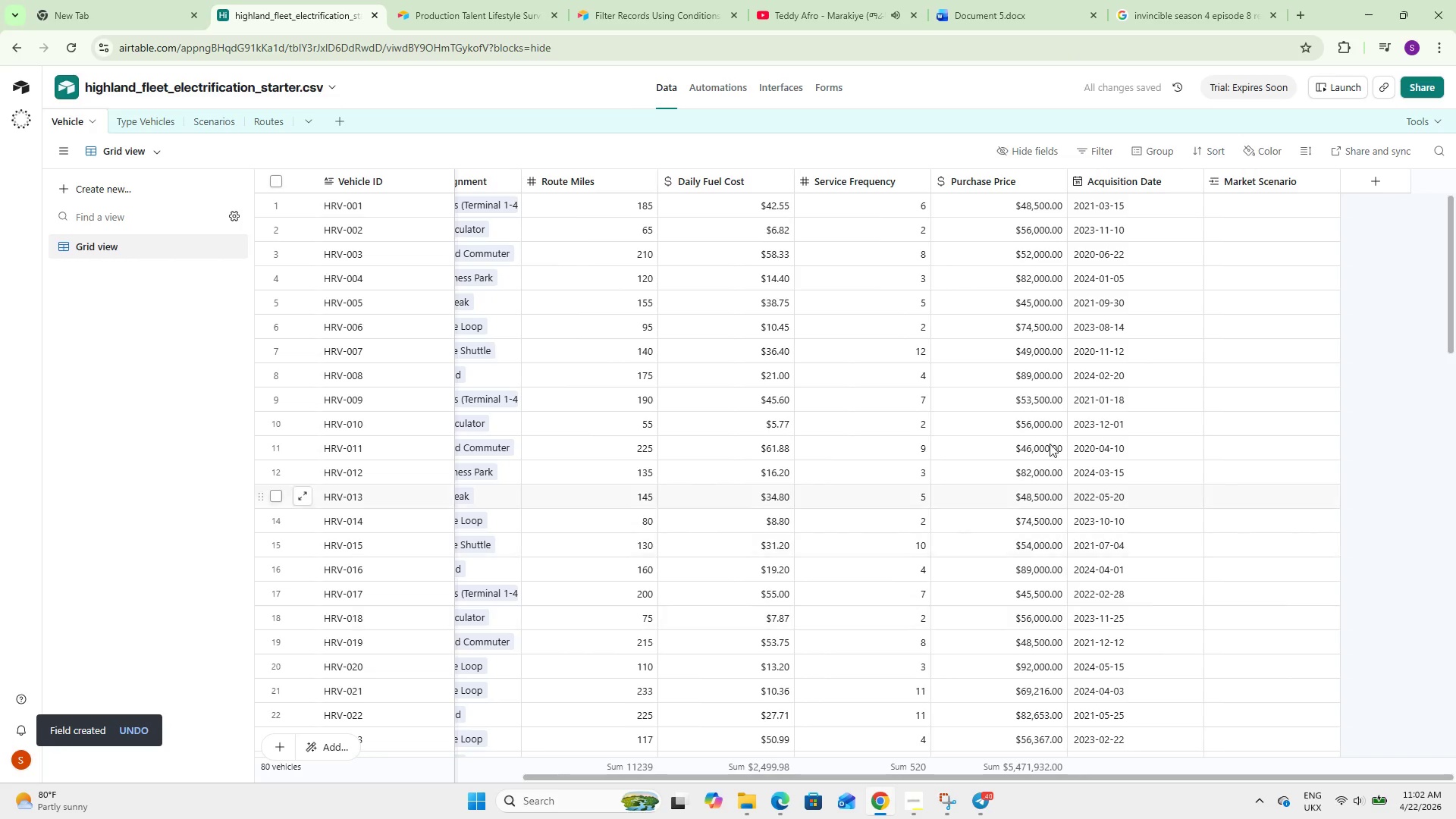 
double_click([1213, 205])
 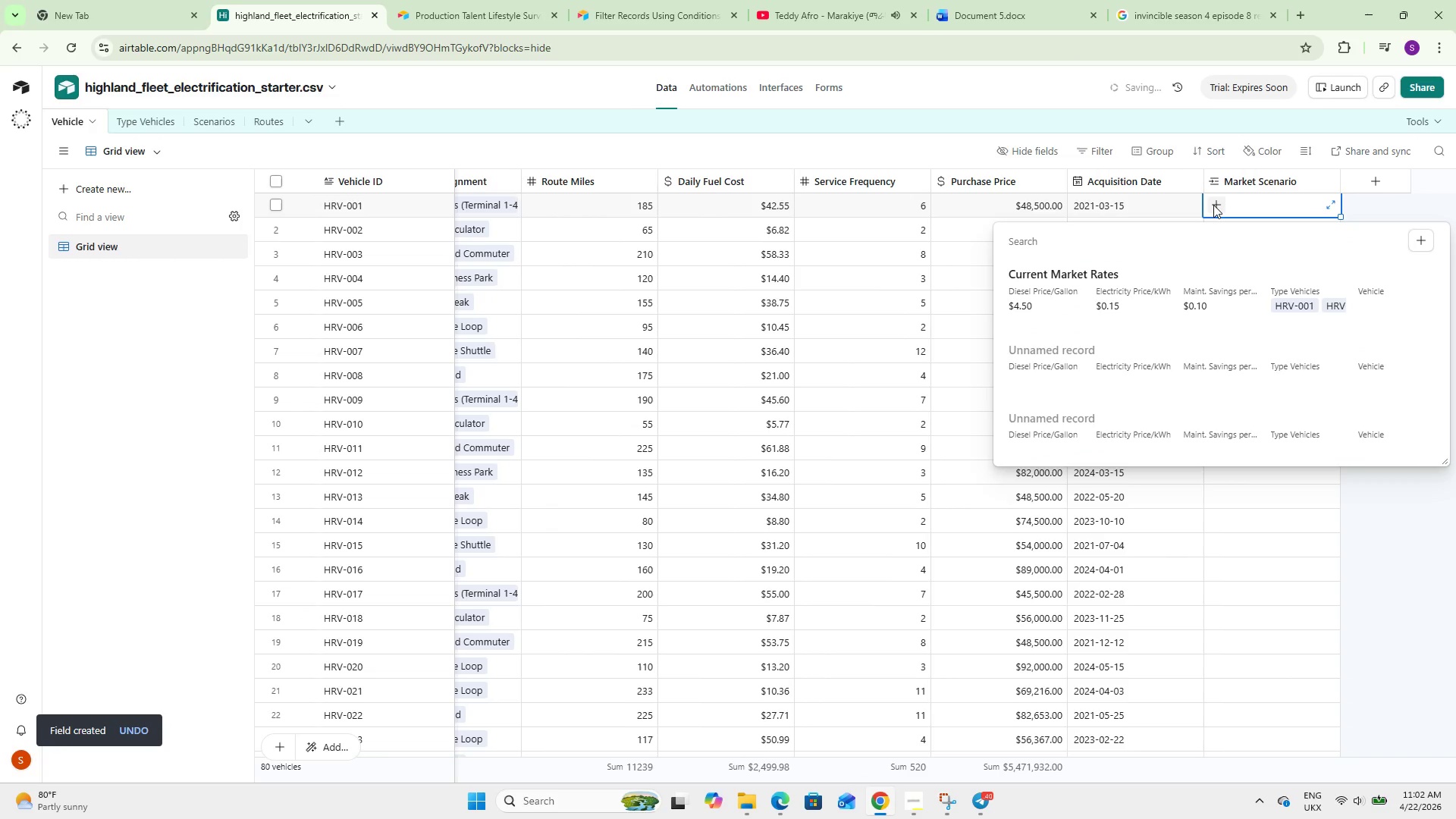 
left_click([1170, 308])
 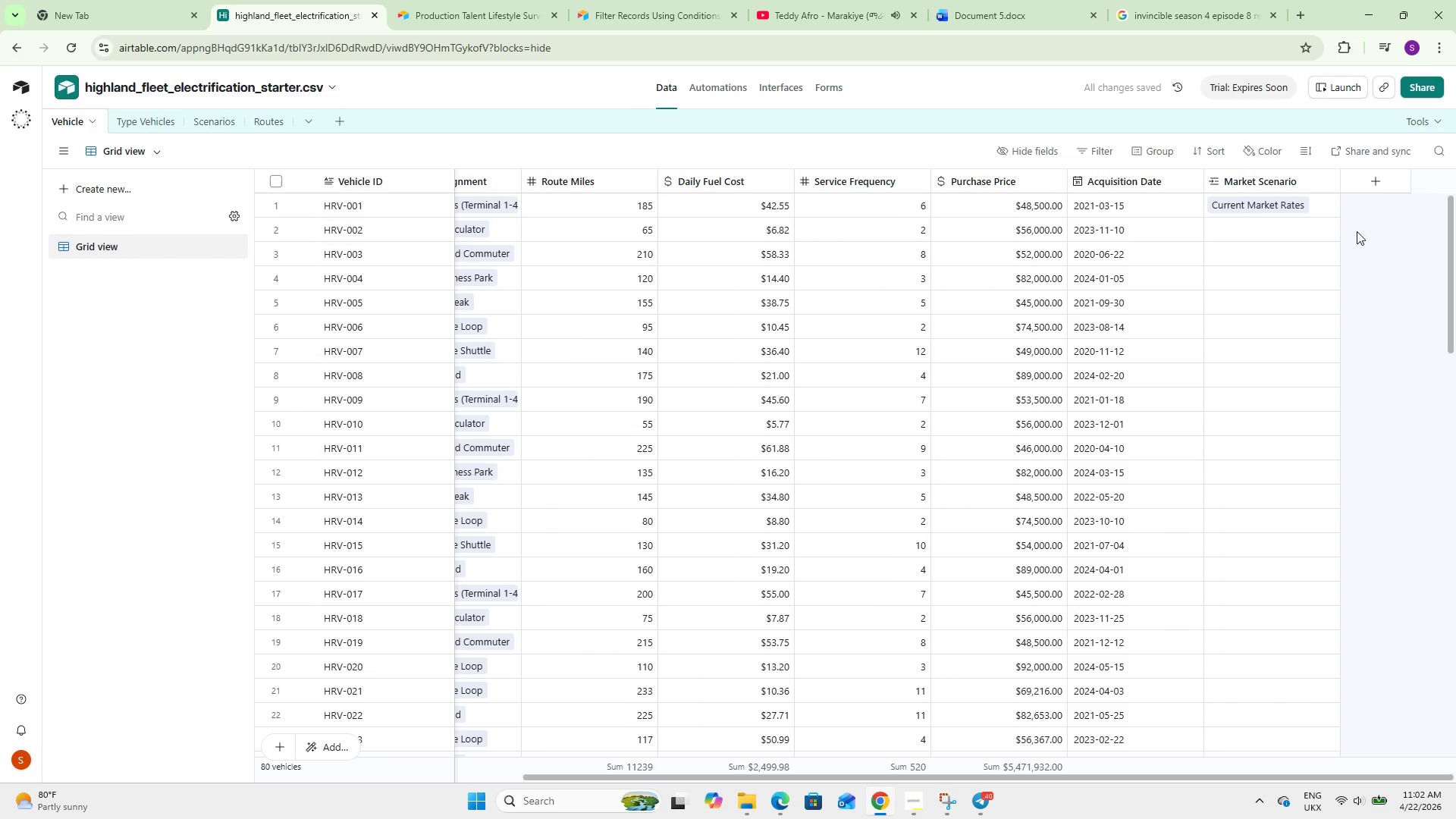 
double_click([1310, 209])
 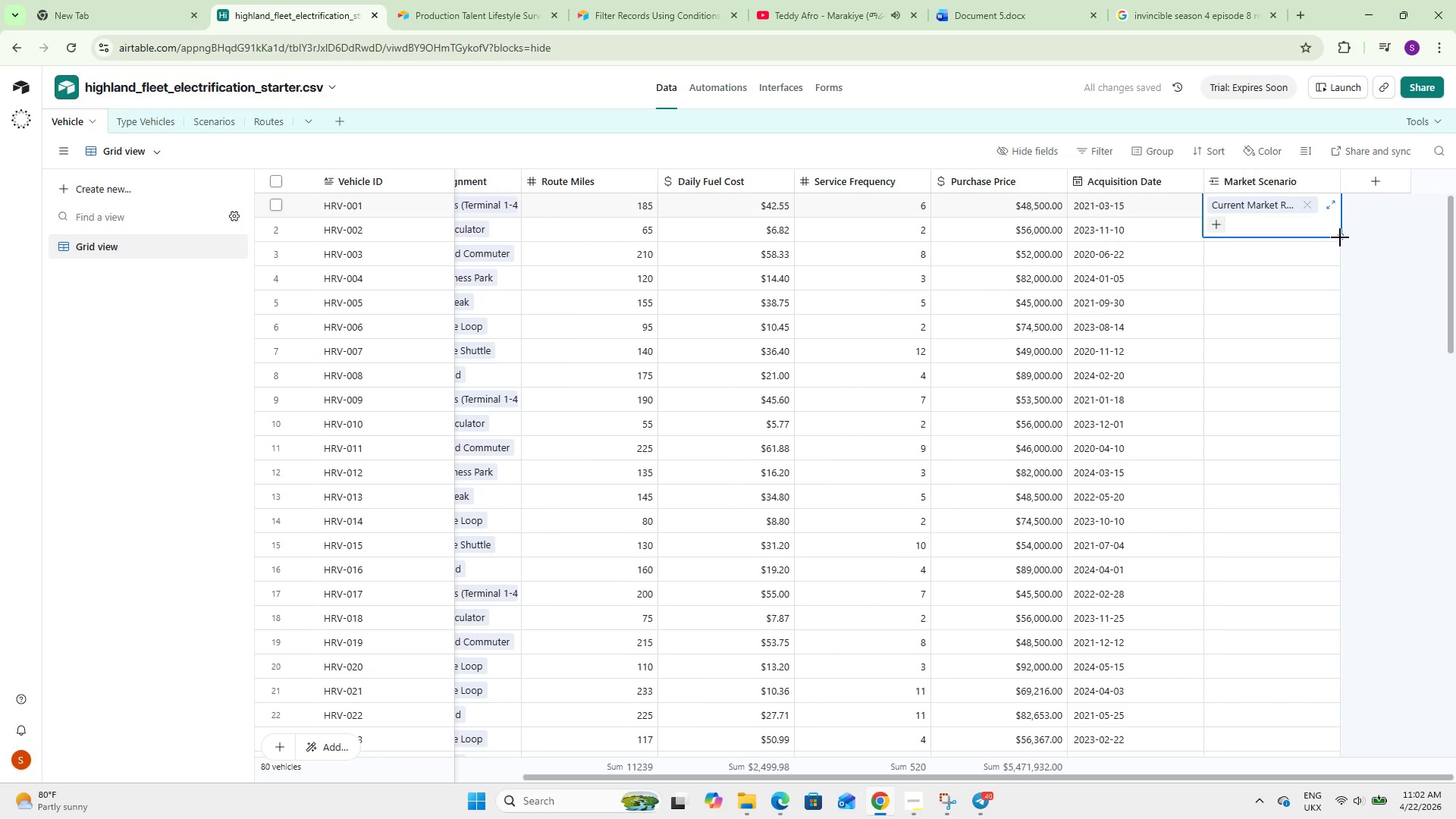 
left_click_drag(start_coordinate=[1340, 237], to_coordinate=[1325, 636])
 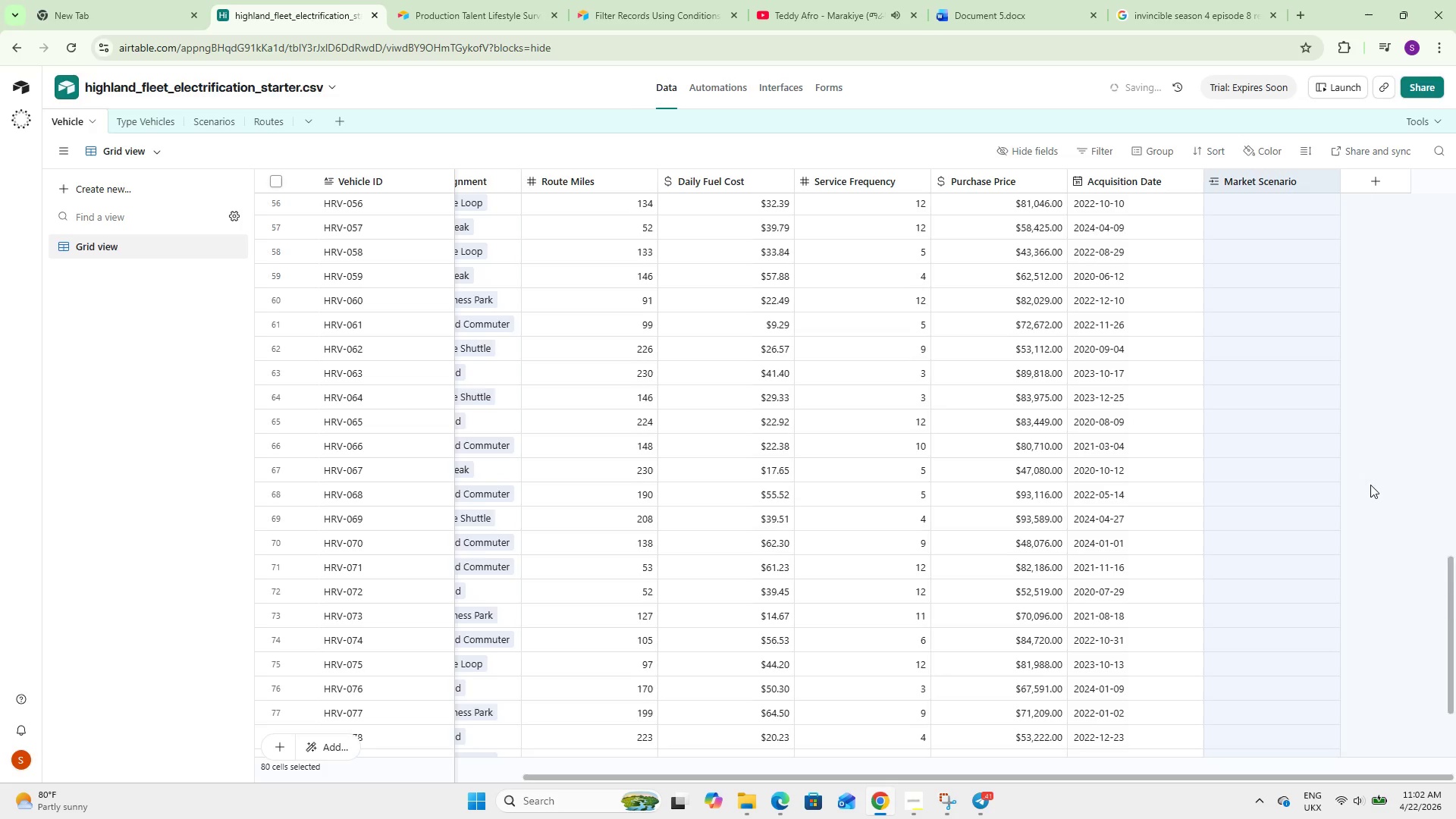 
scroll: coordinate [1341, 579], scroll_direction: down, amount: 31.0
 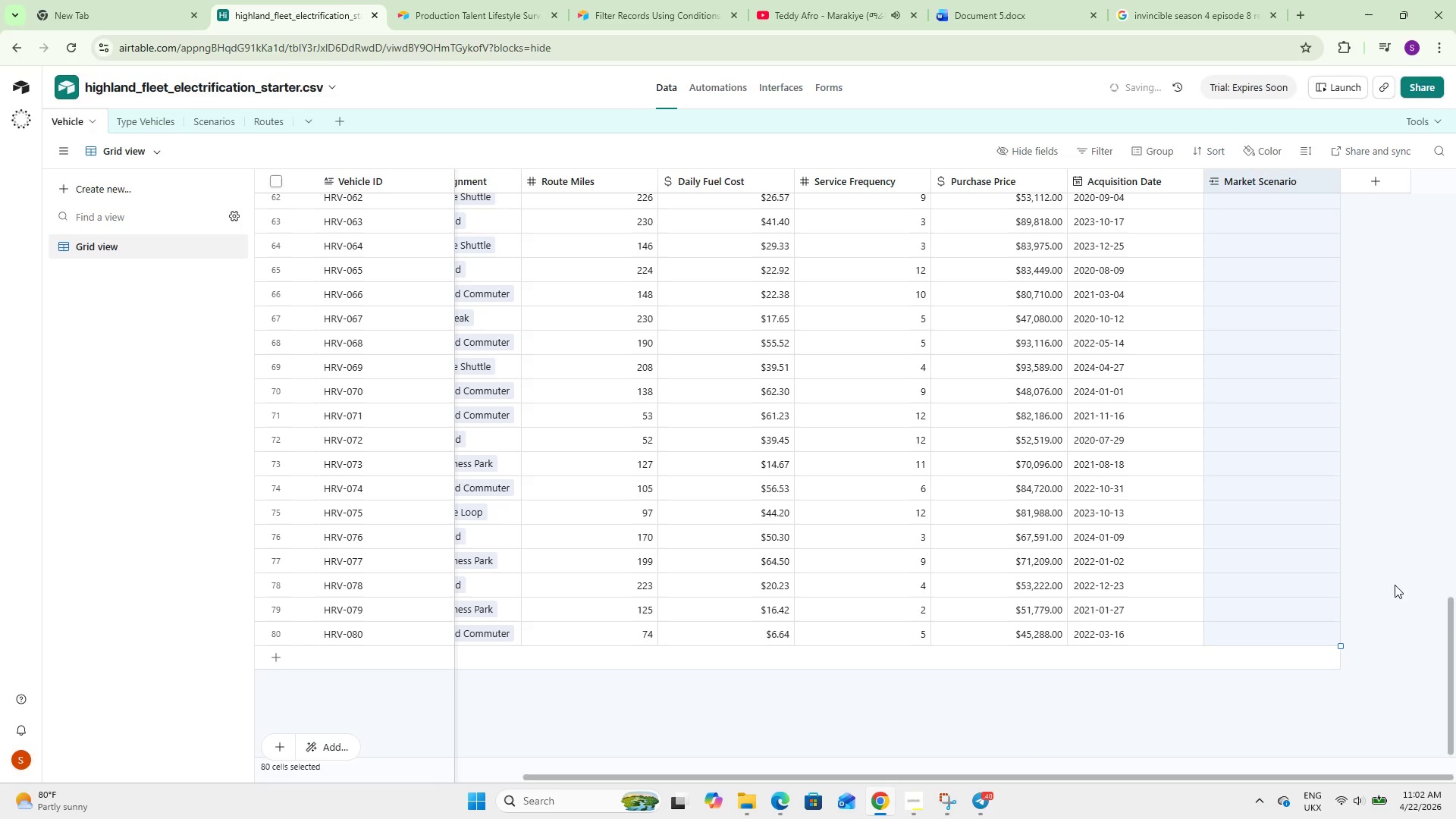 
scroll: coordinate [1370, 485], scroll_direction: up, amount: 26.0
 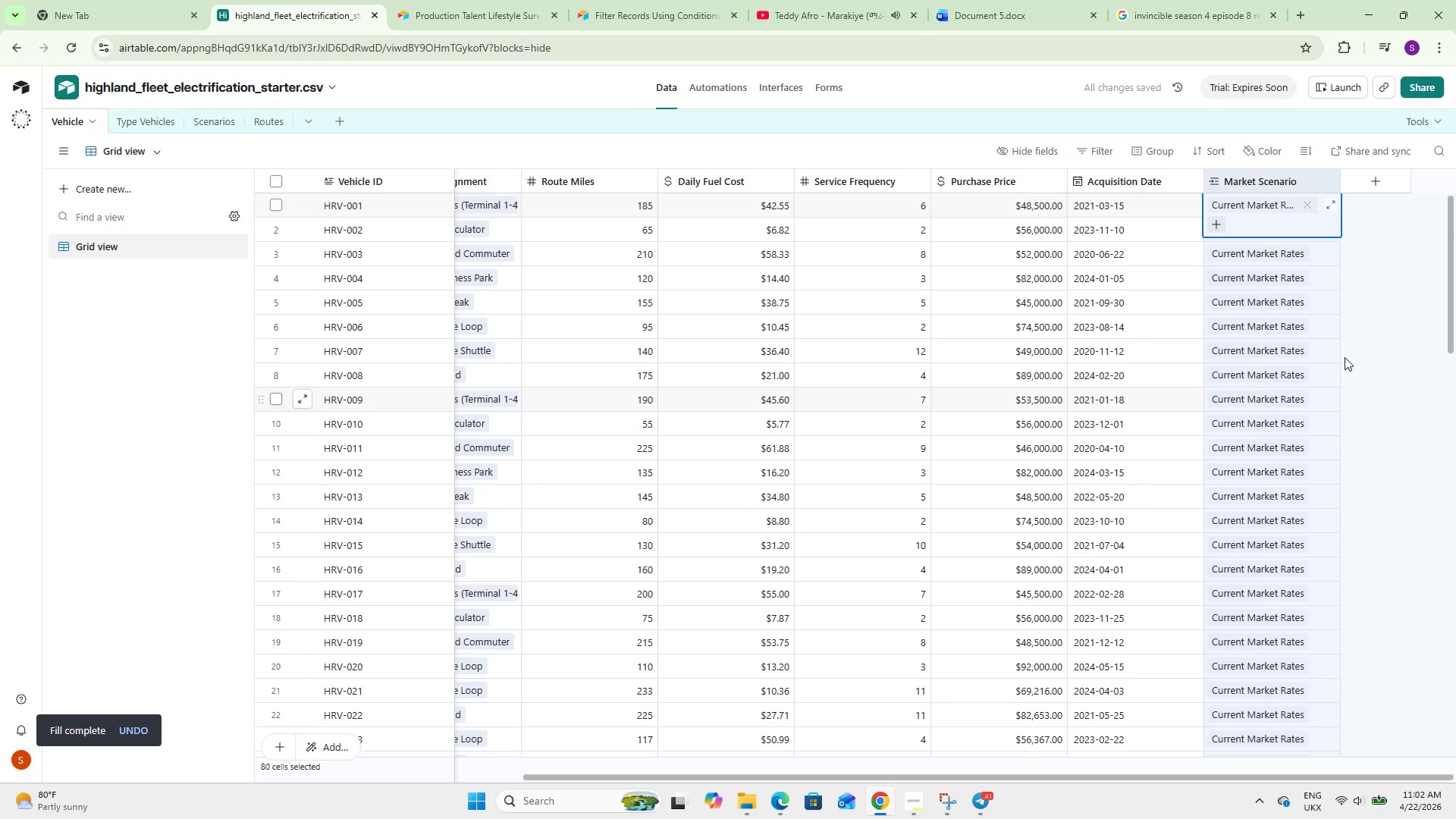 
left_click([1345, 357])
 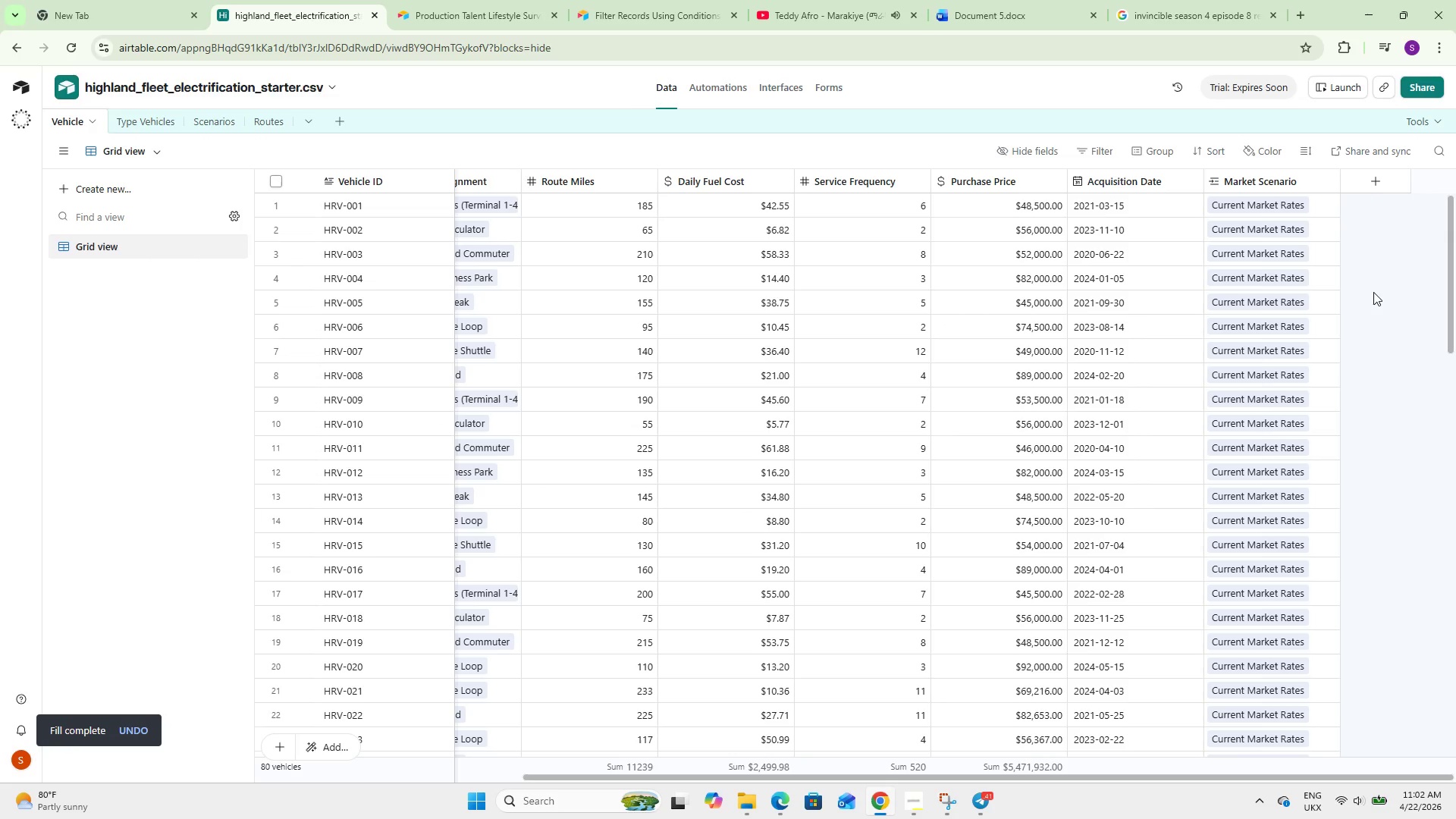 
wait(5.89)
 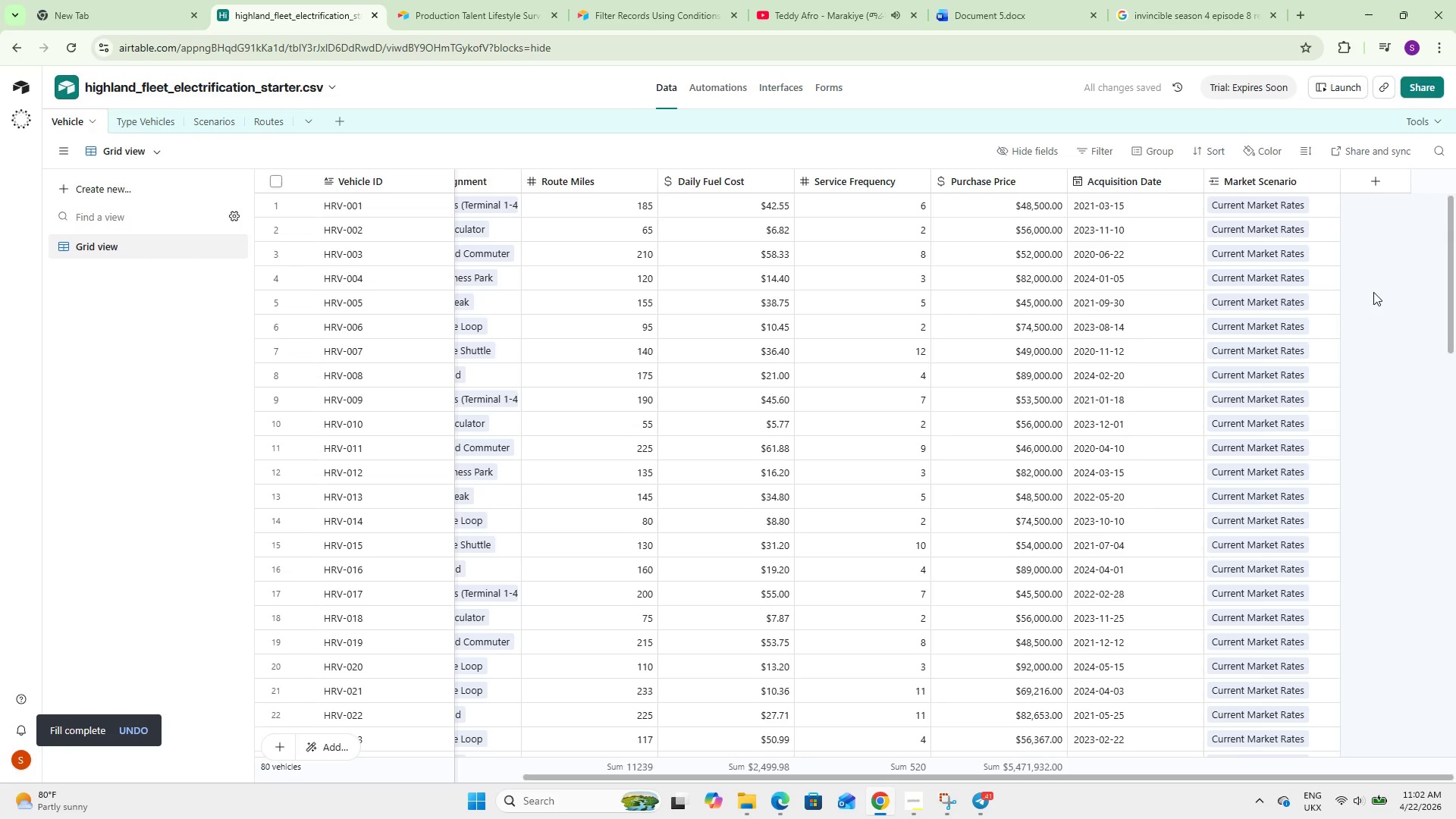 
left_click([1378, 180])
 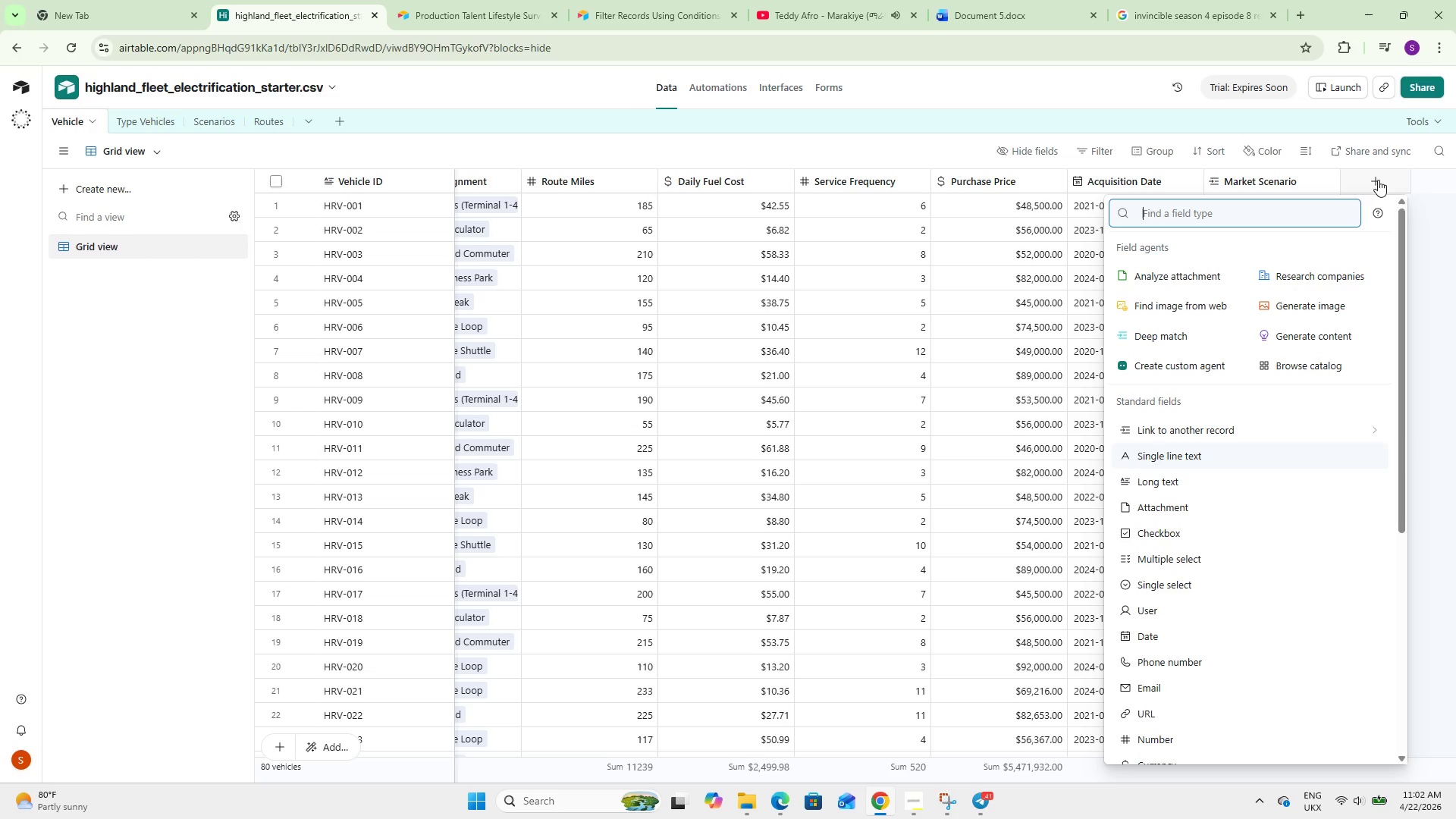 
wait(5.77)
 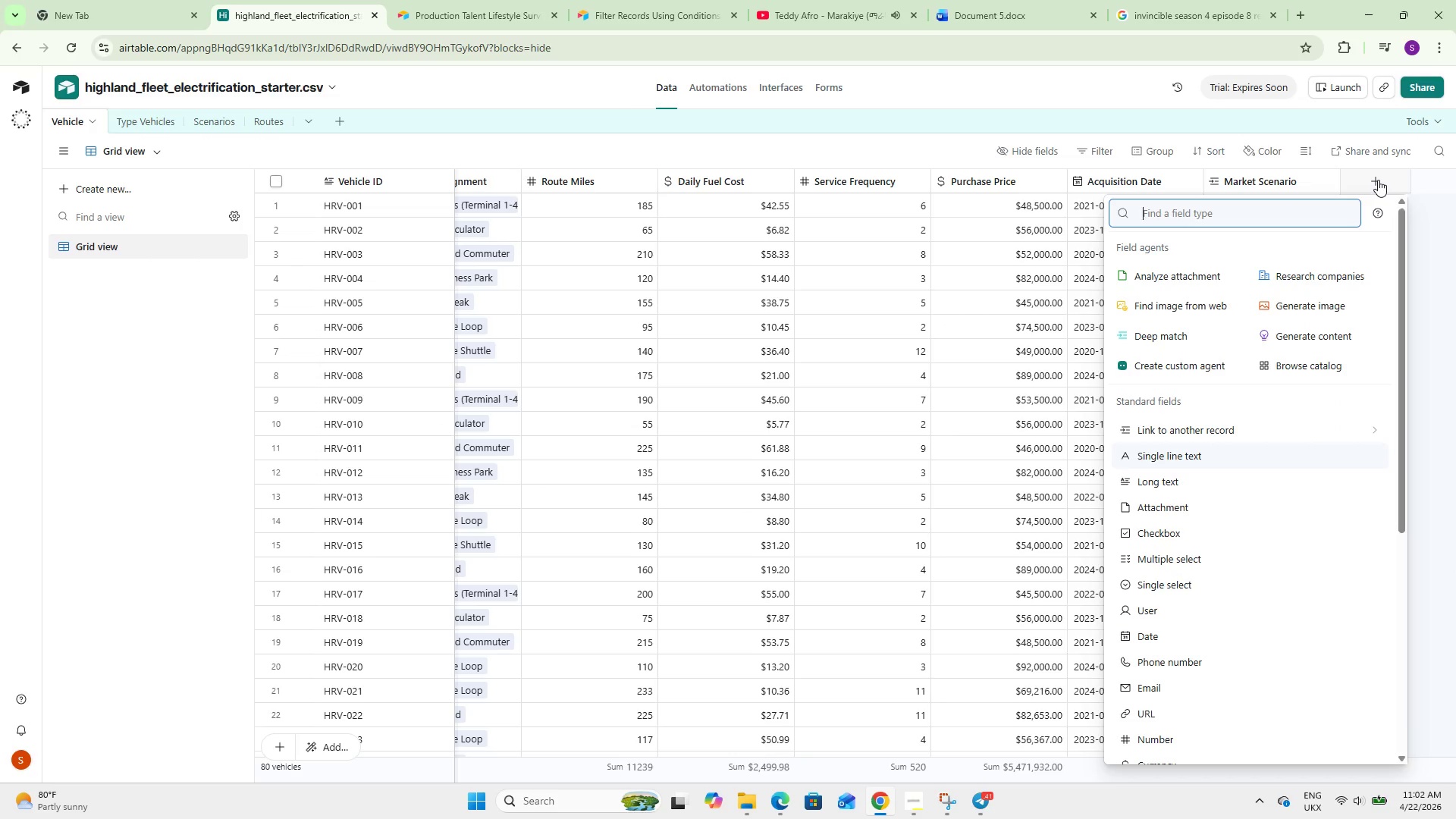 
type(look)
 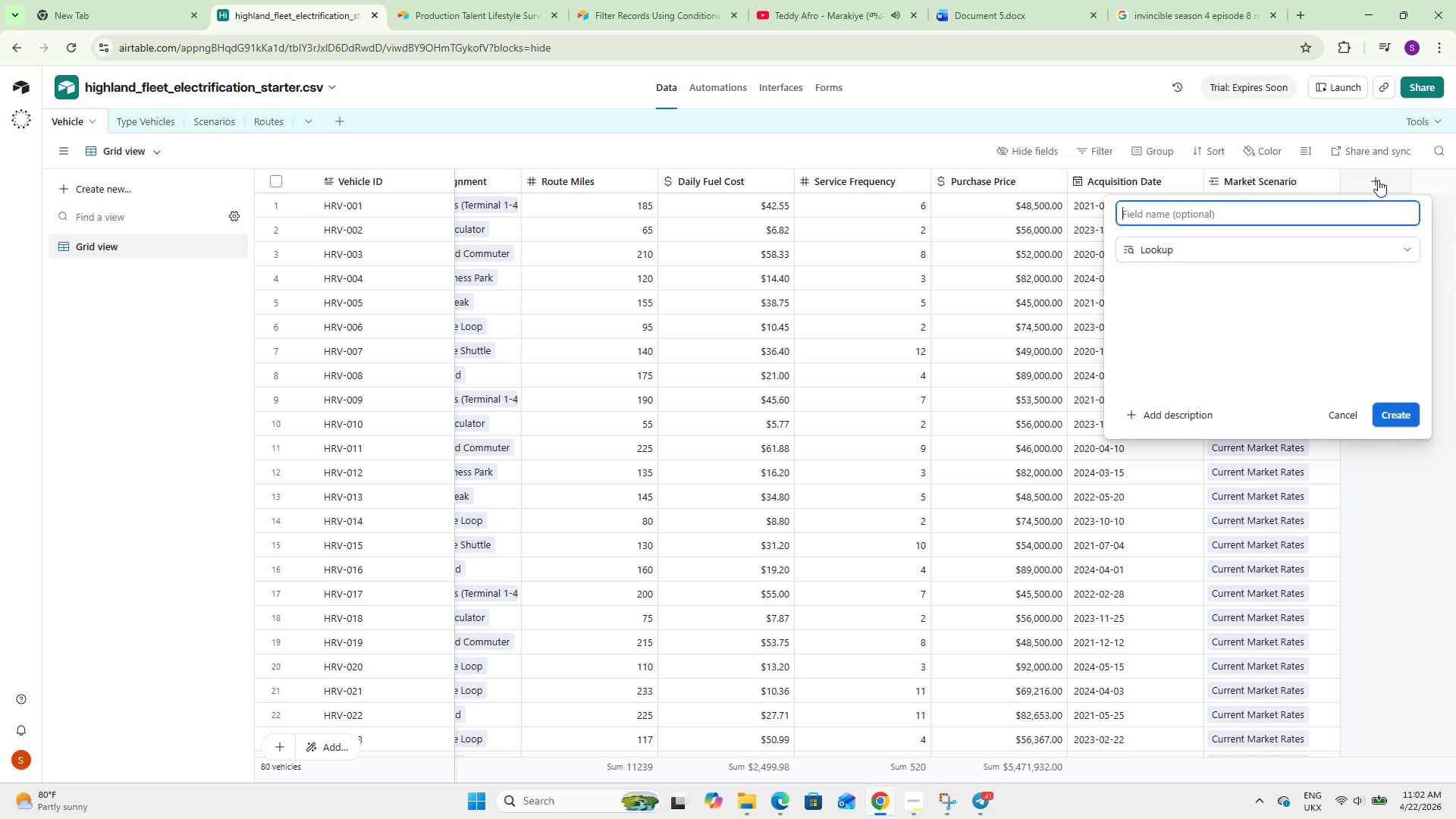 
key(Enter)
 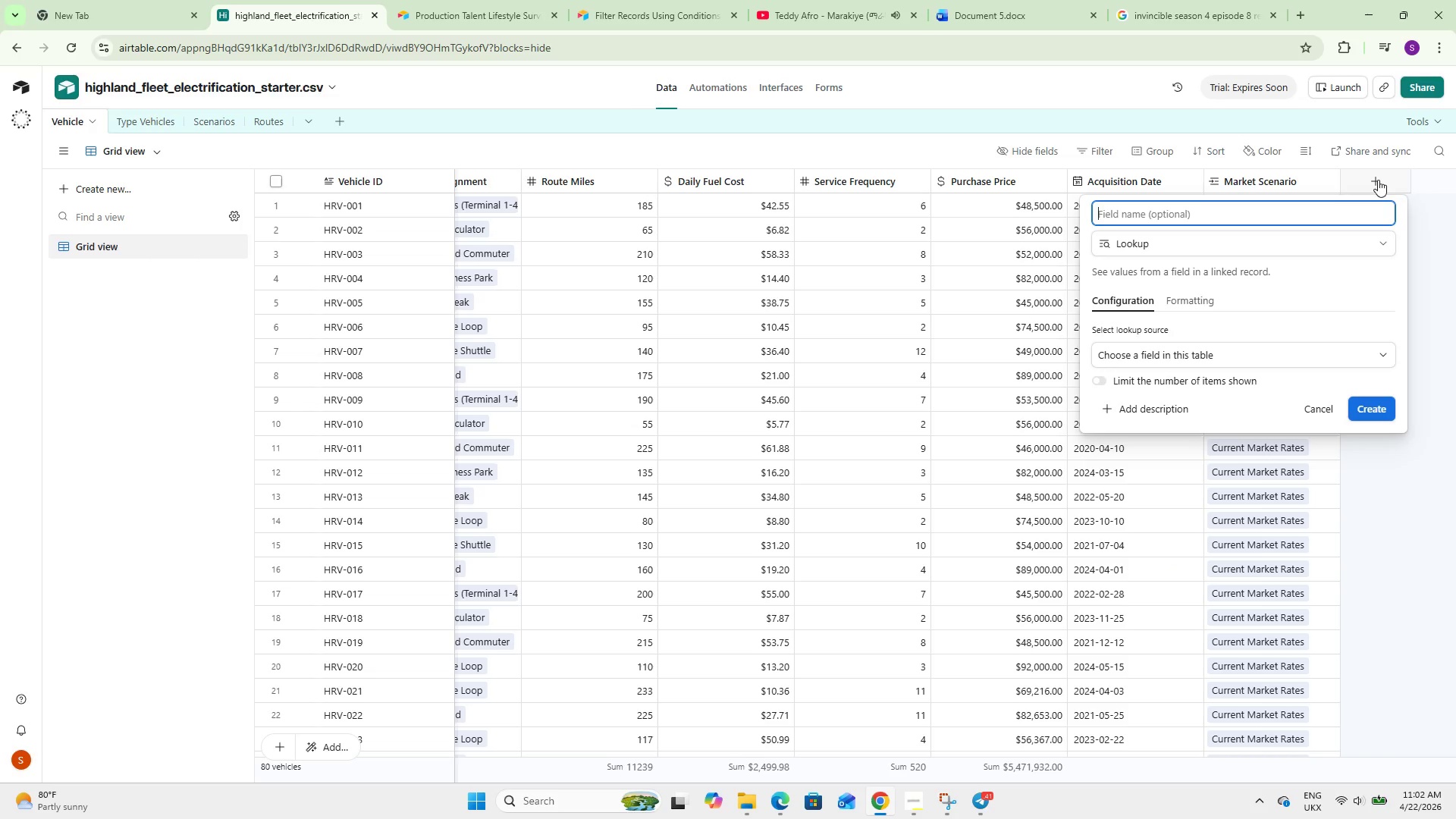 
type(Price of Diesek)
 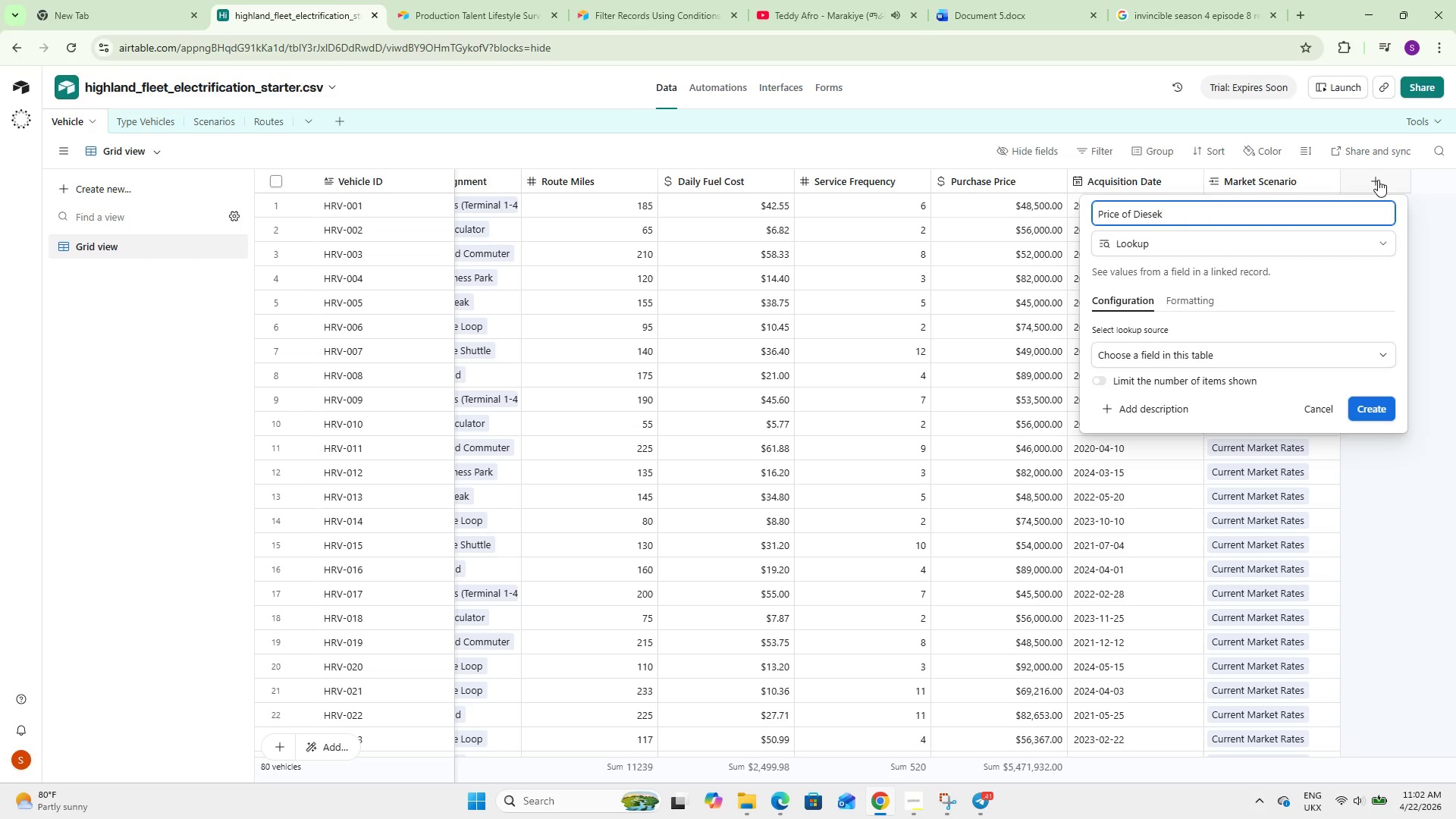 
left_click([1269, 232])
 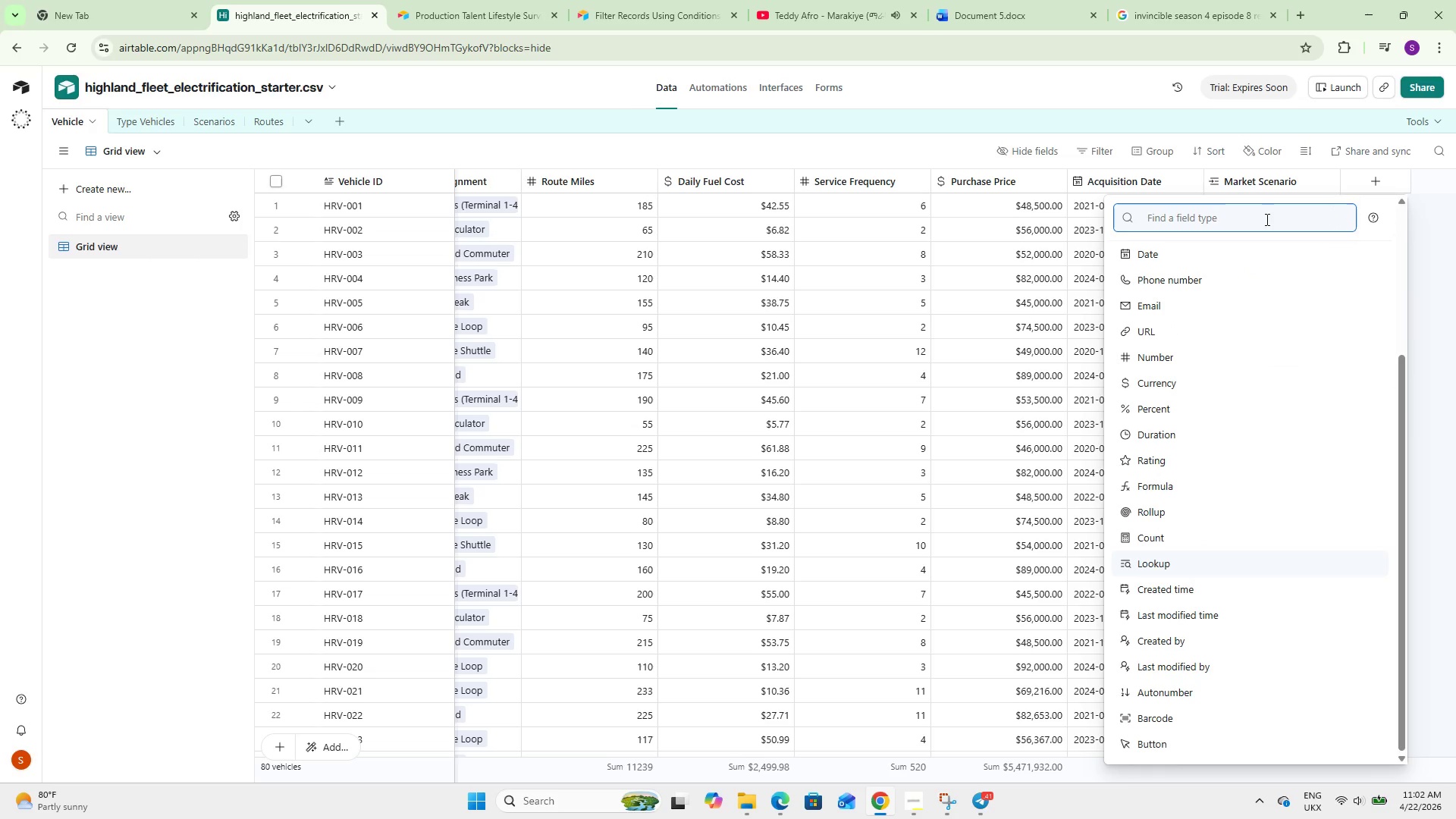 
left_click([1266, 209])
 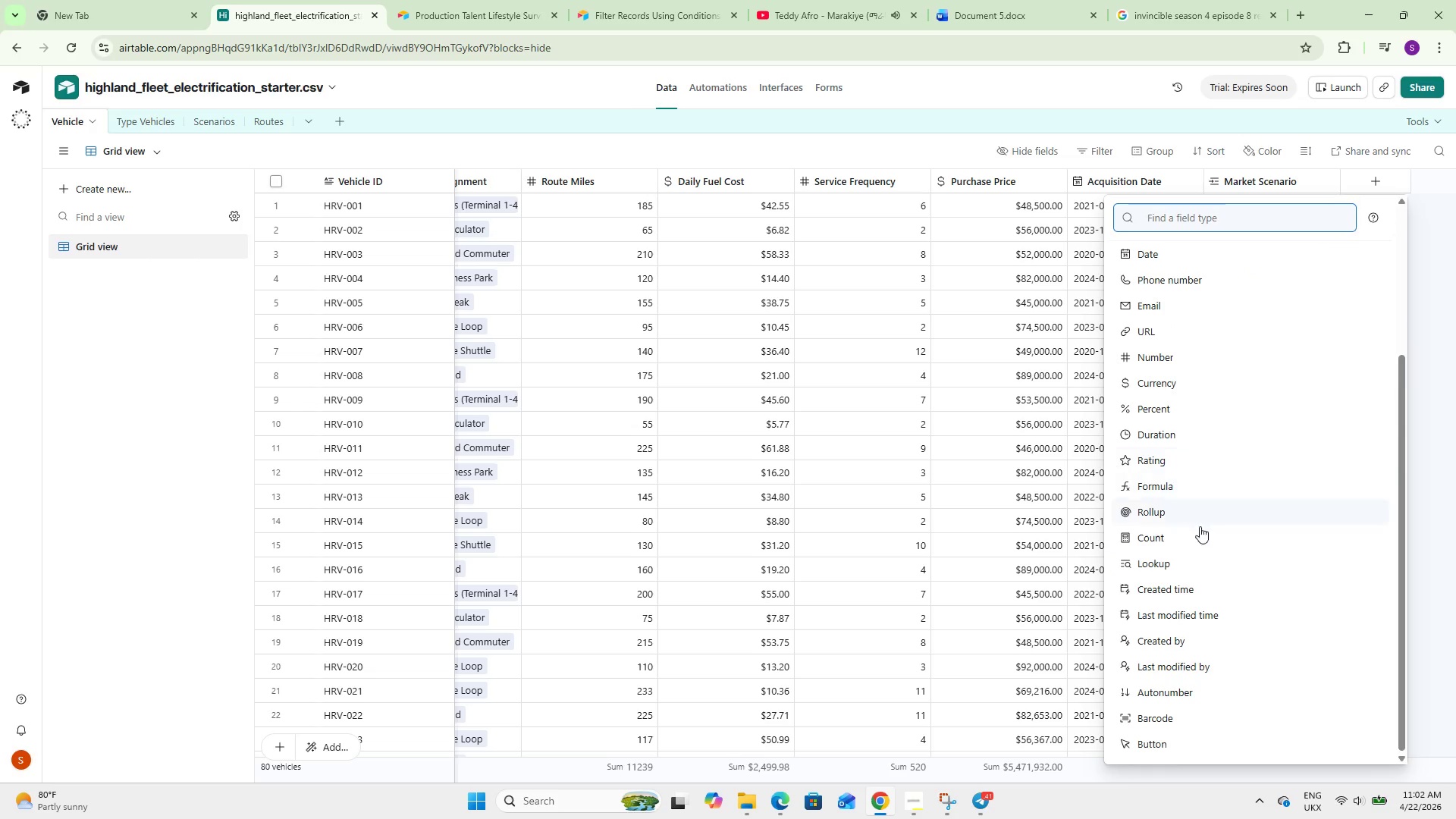 
left_click([1194, 555])
 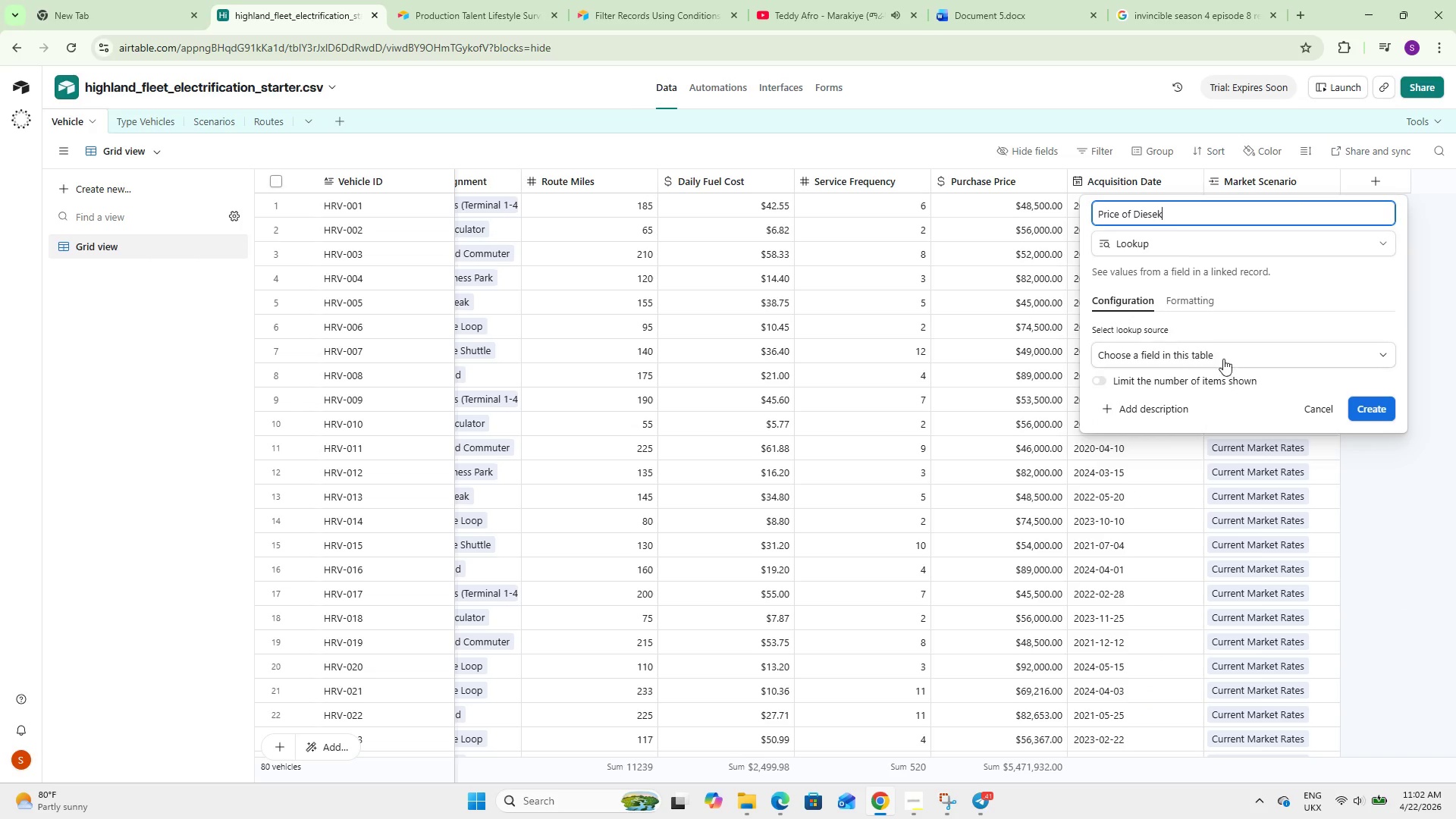 
left_click([1222, 353])
 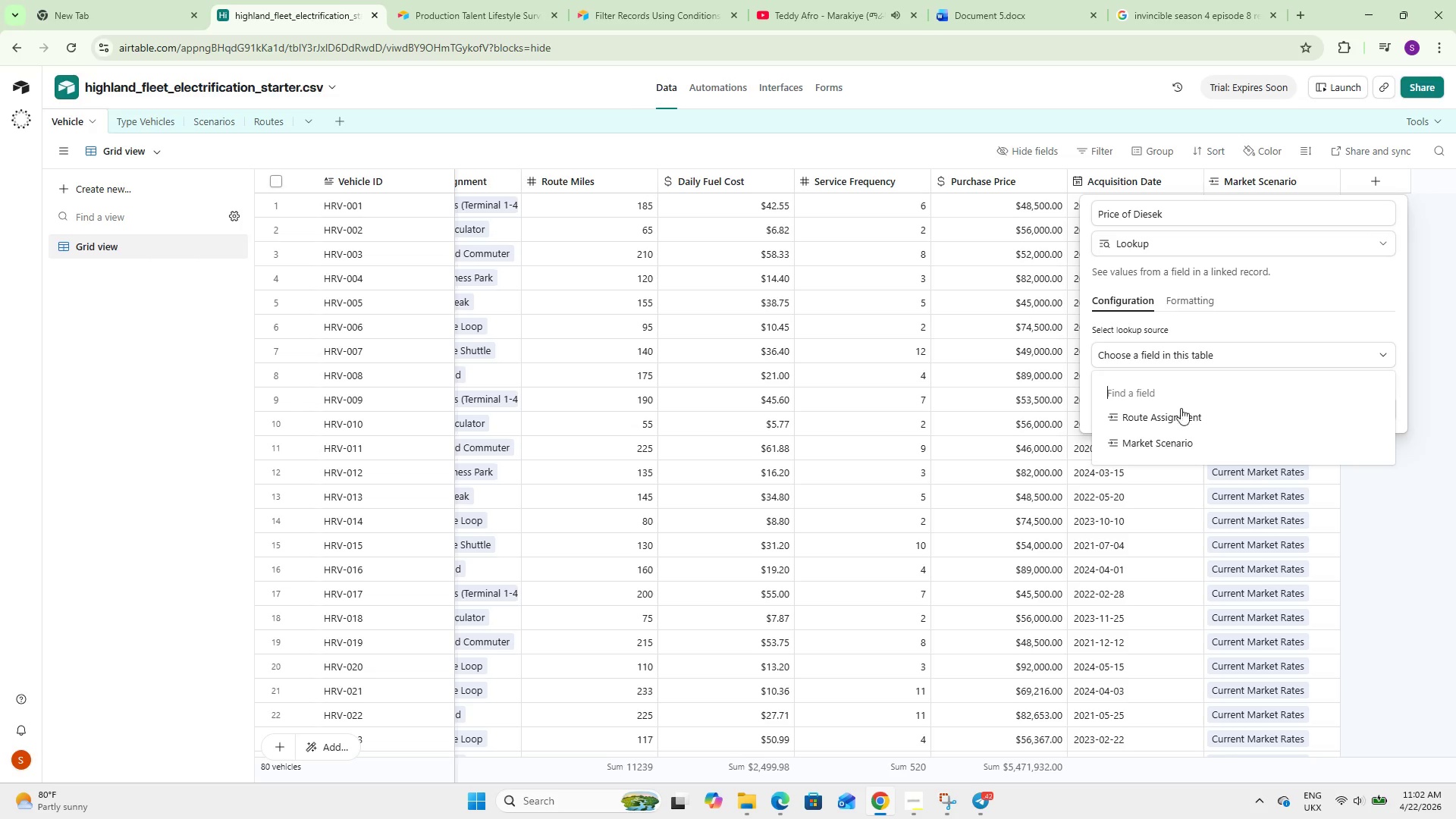 
left_click([1172, 433])
 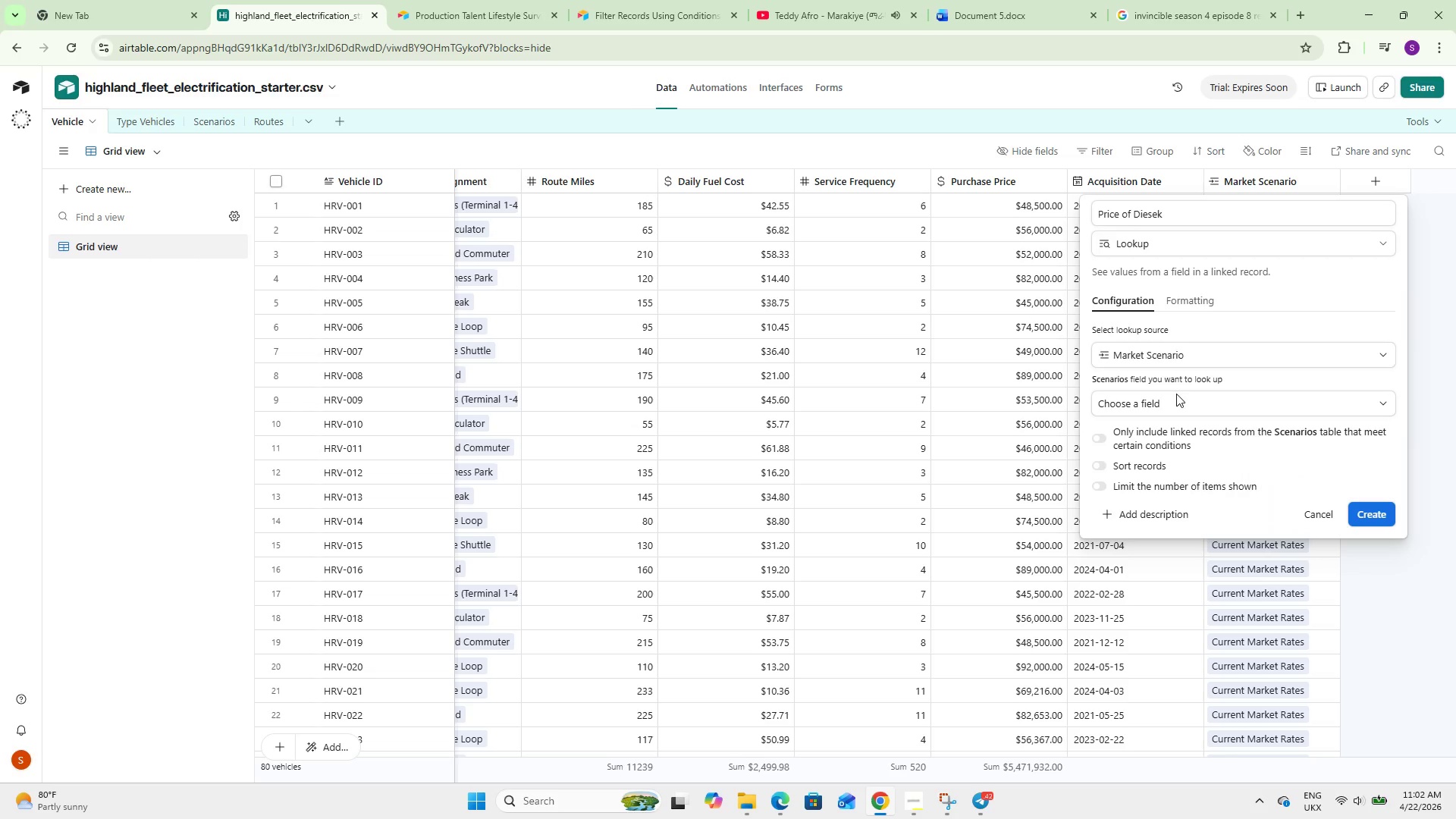 
left_click([1186, 208])
 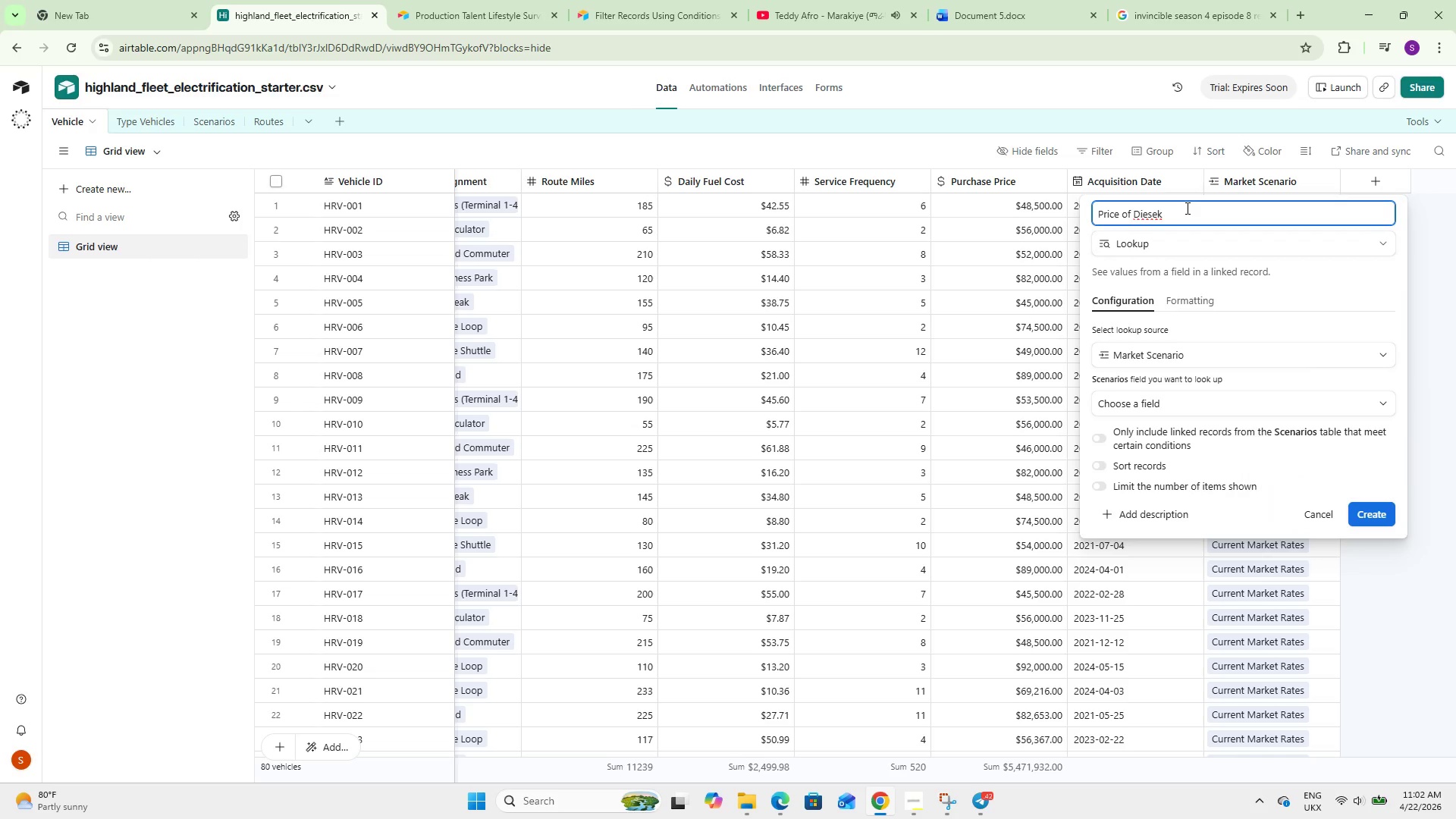 
key(Backspace)
 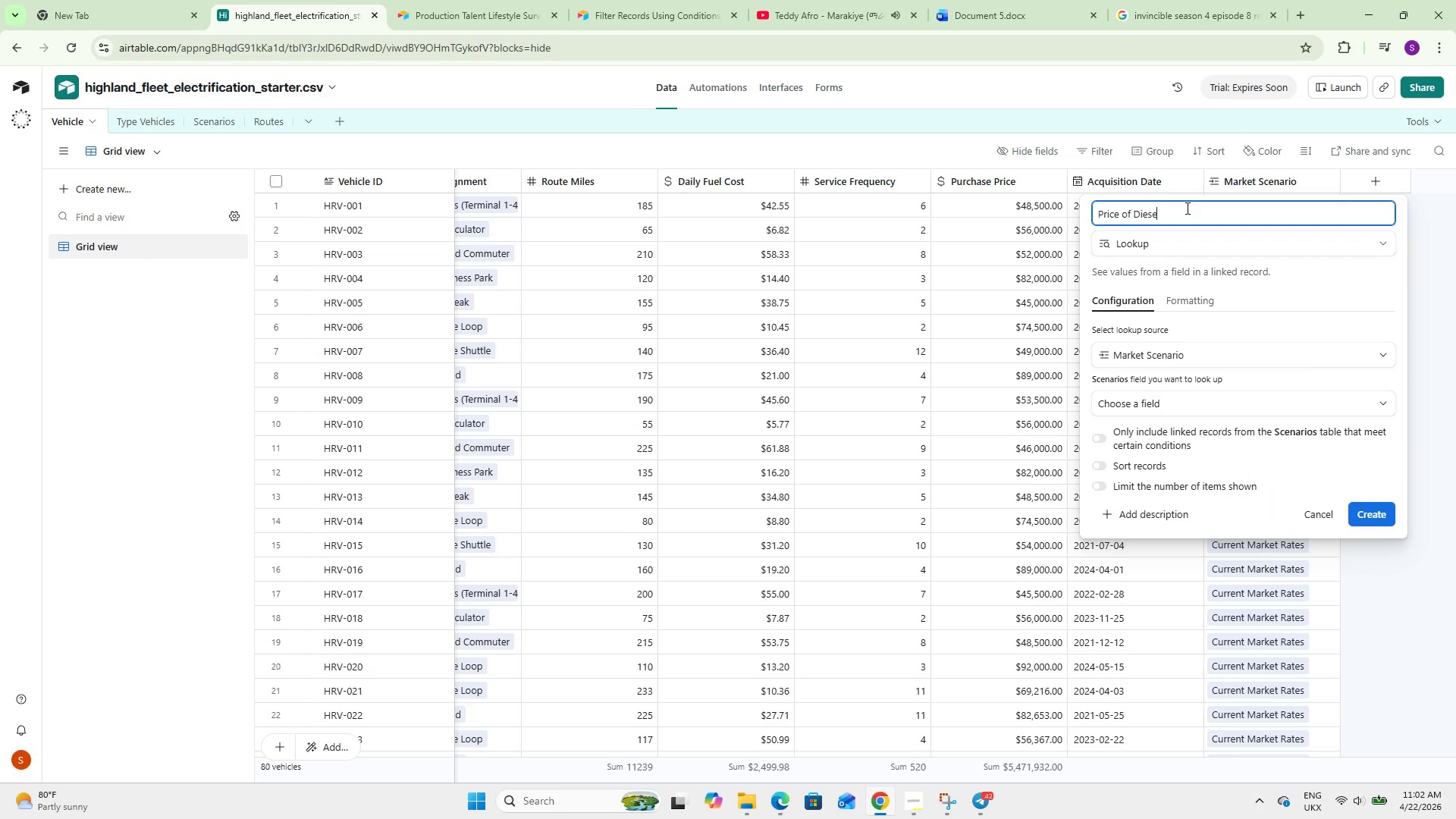 
key(L)
 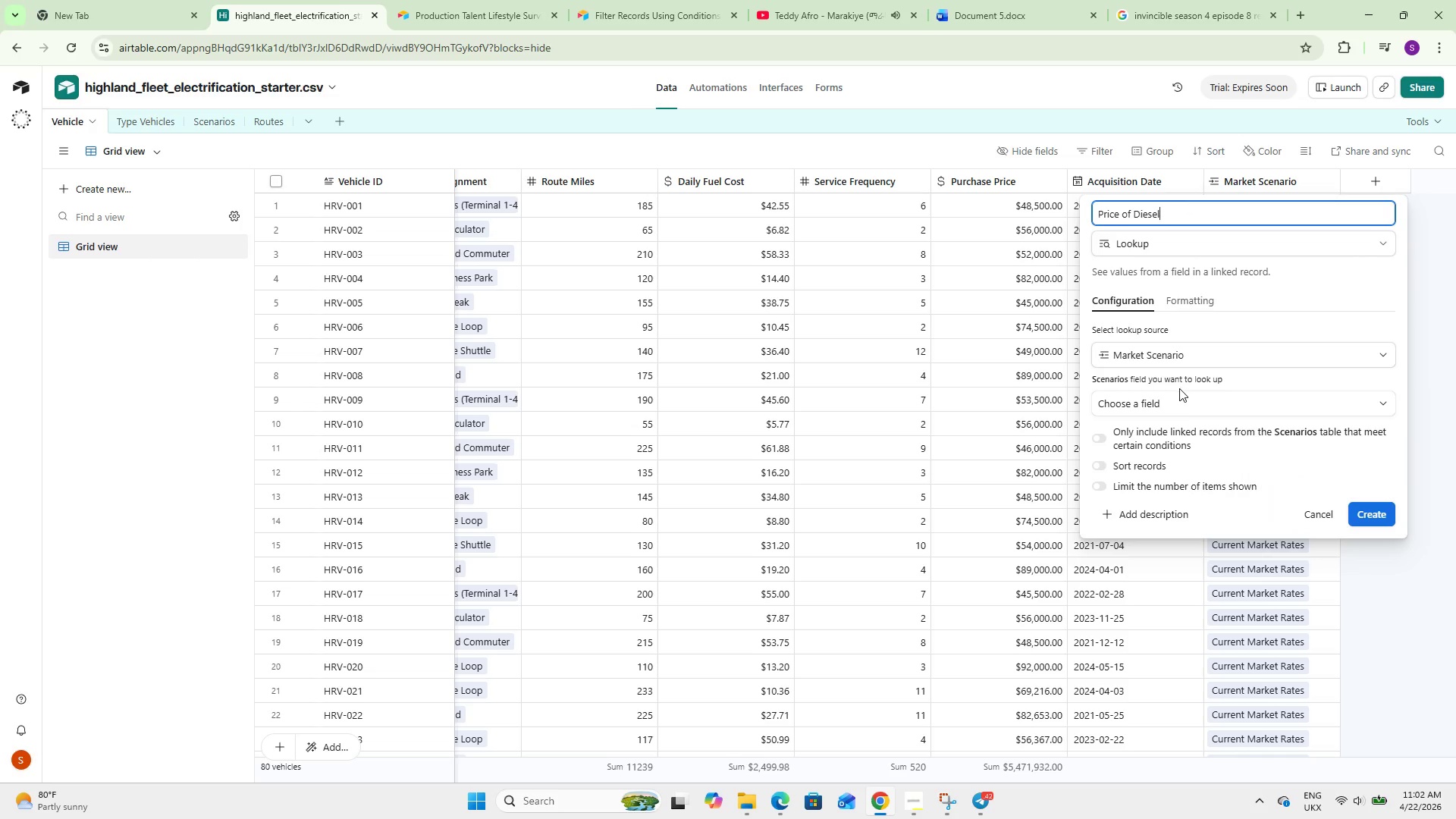 
left_click([1179, 406])
 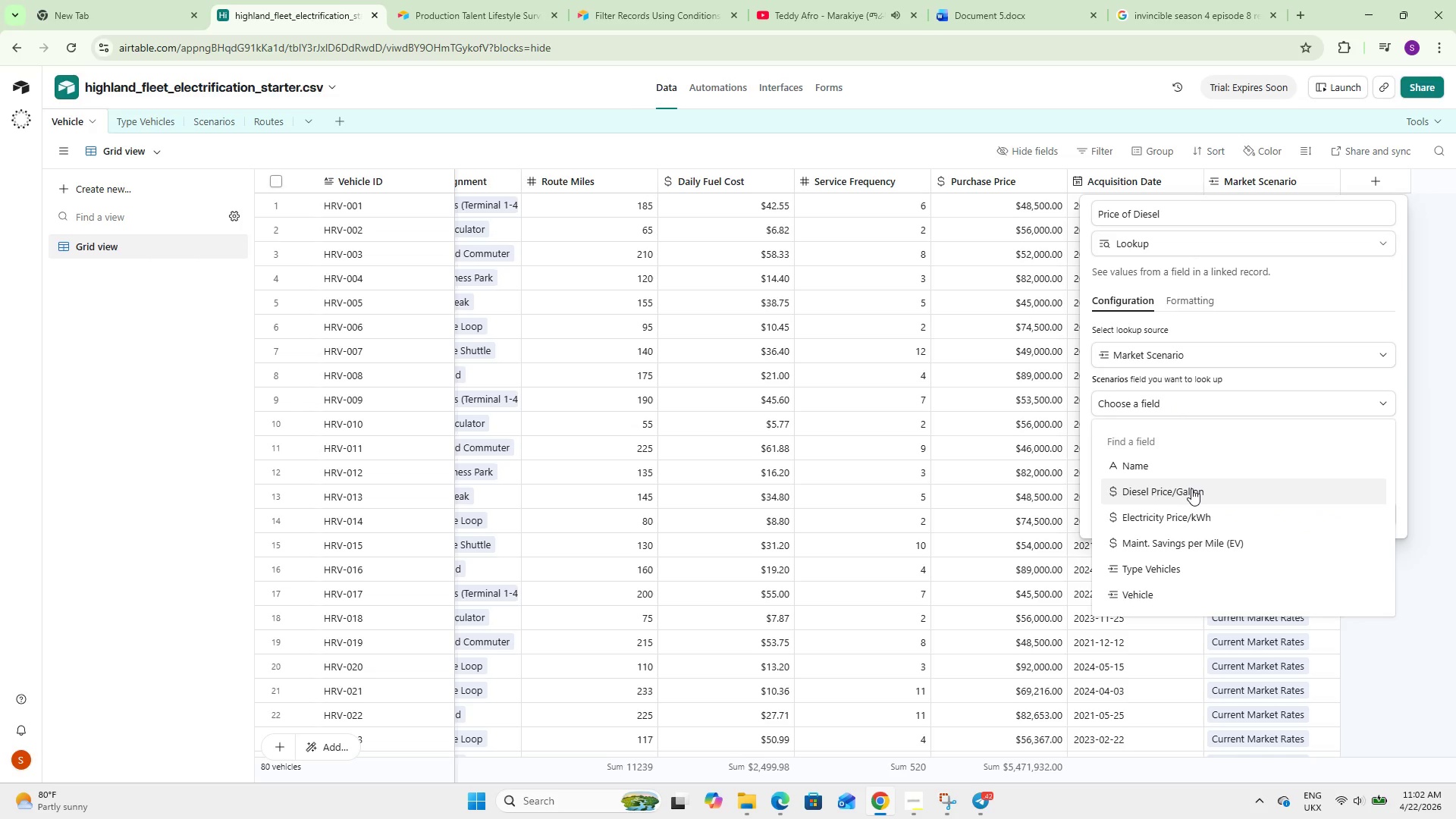 
left_click([1191, 488])
 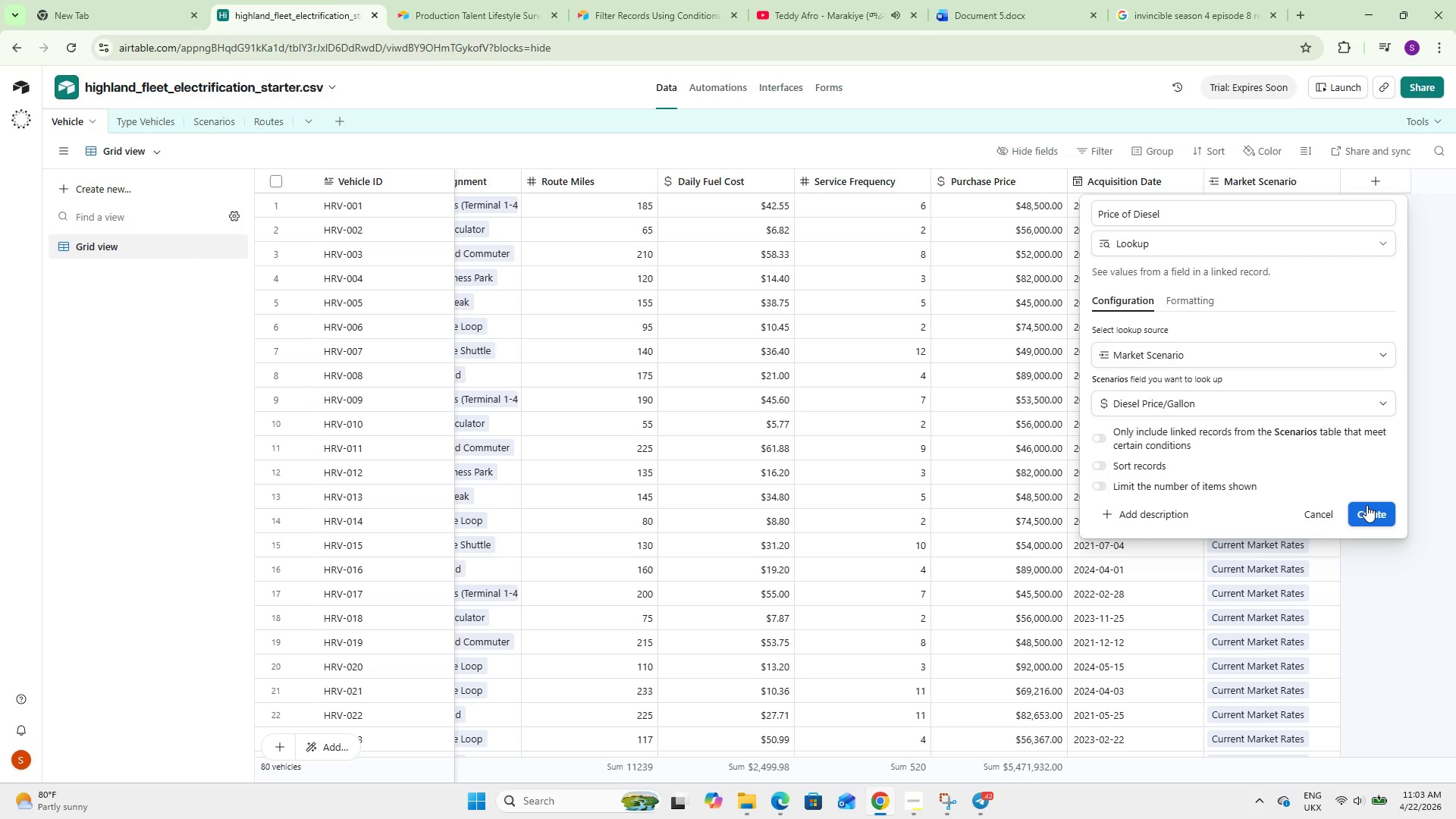 
left_click([1367, 505])
 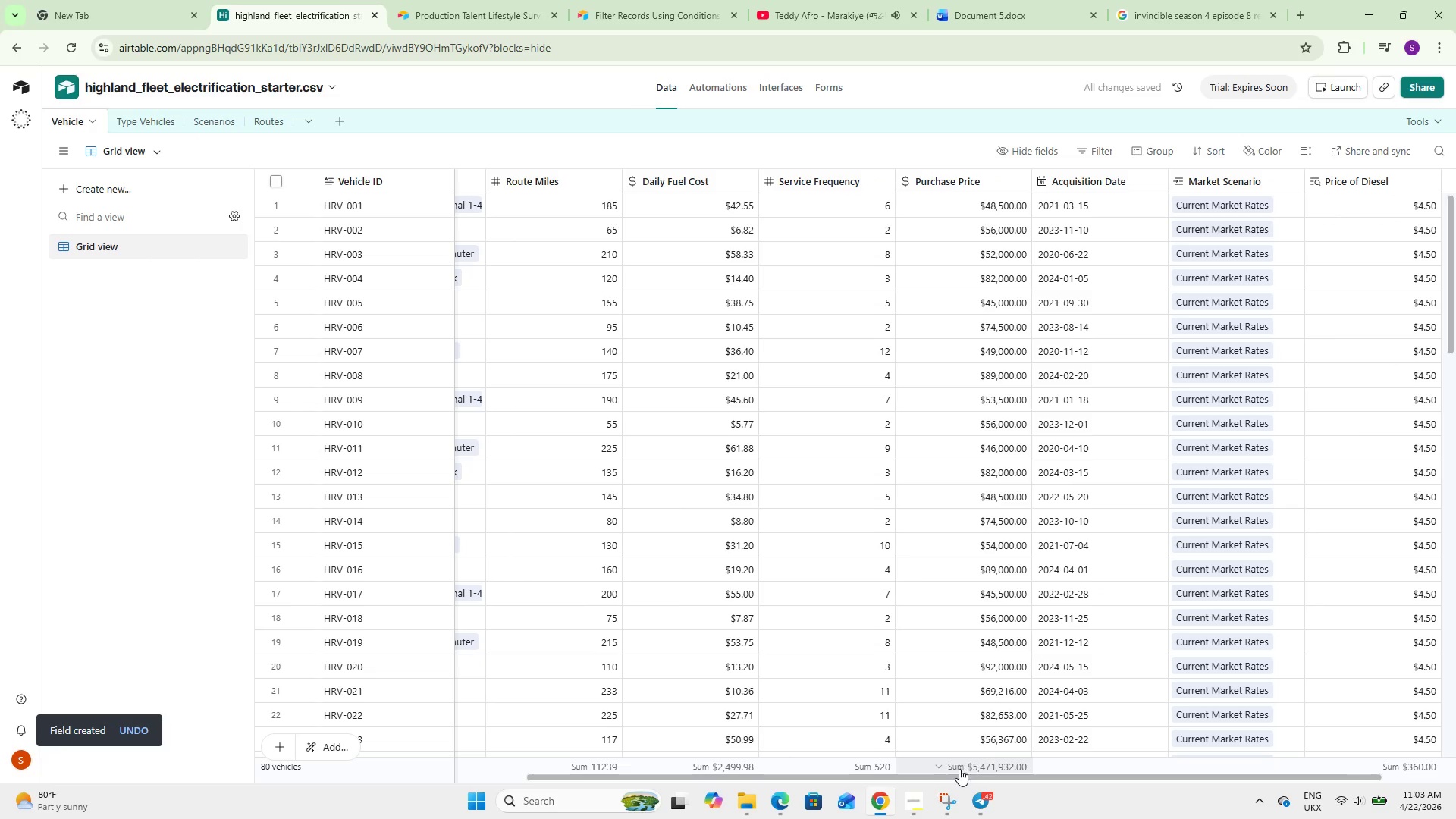 
left_click_drag(start_coordinate=[950, 777], to_coordinate=[1125, 757])
 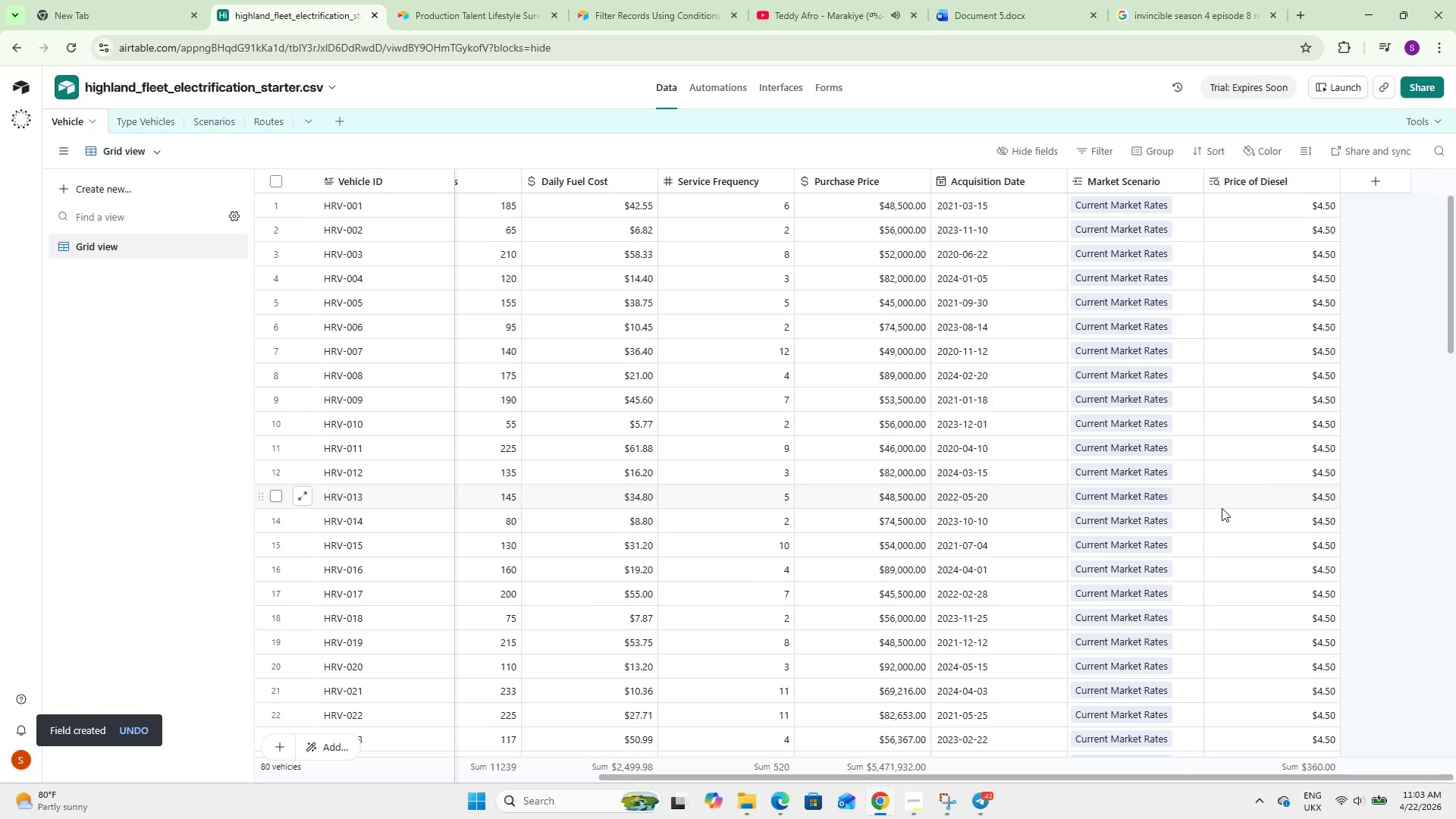 
left_click([1378, 188])
 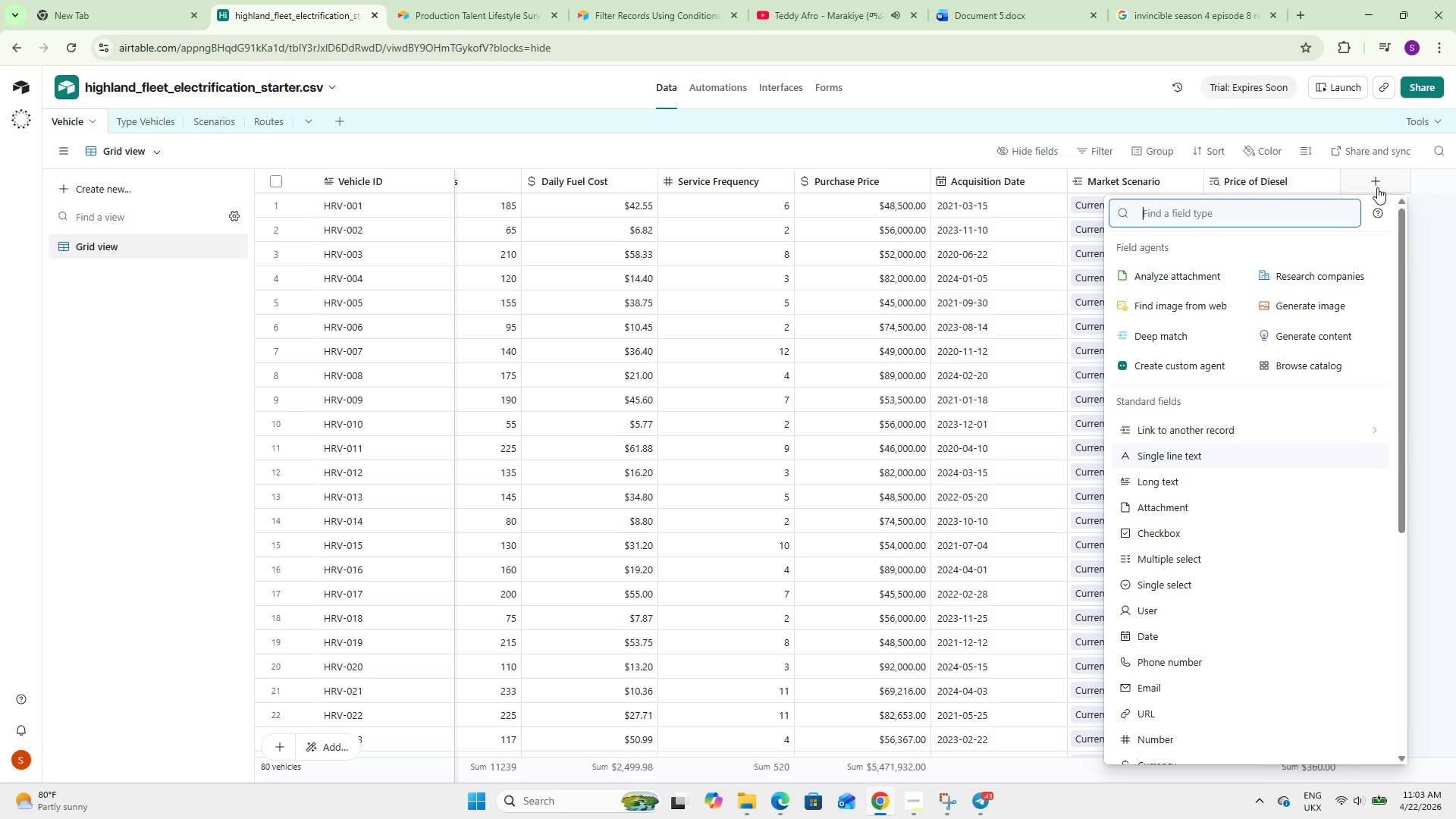 
type(look)
 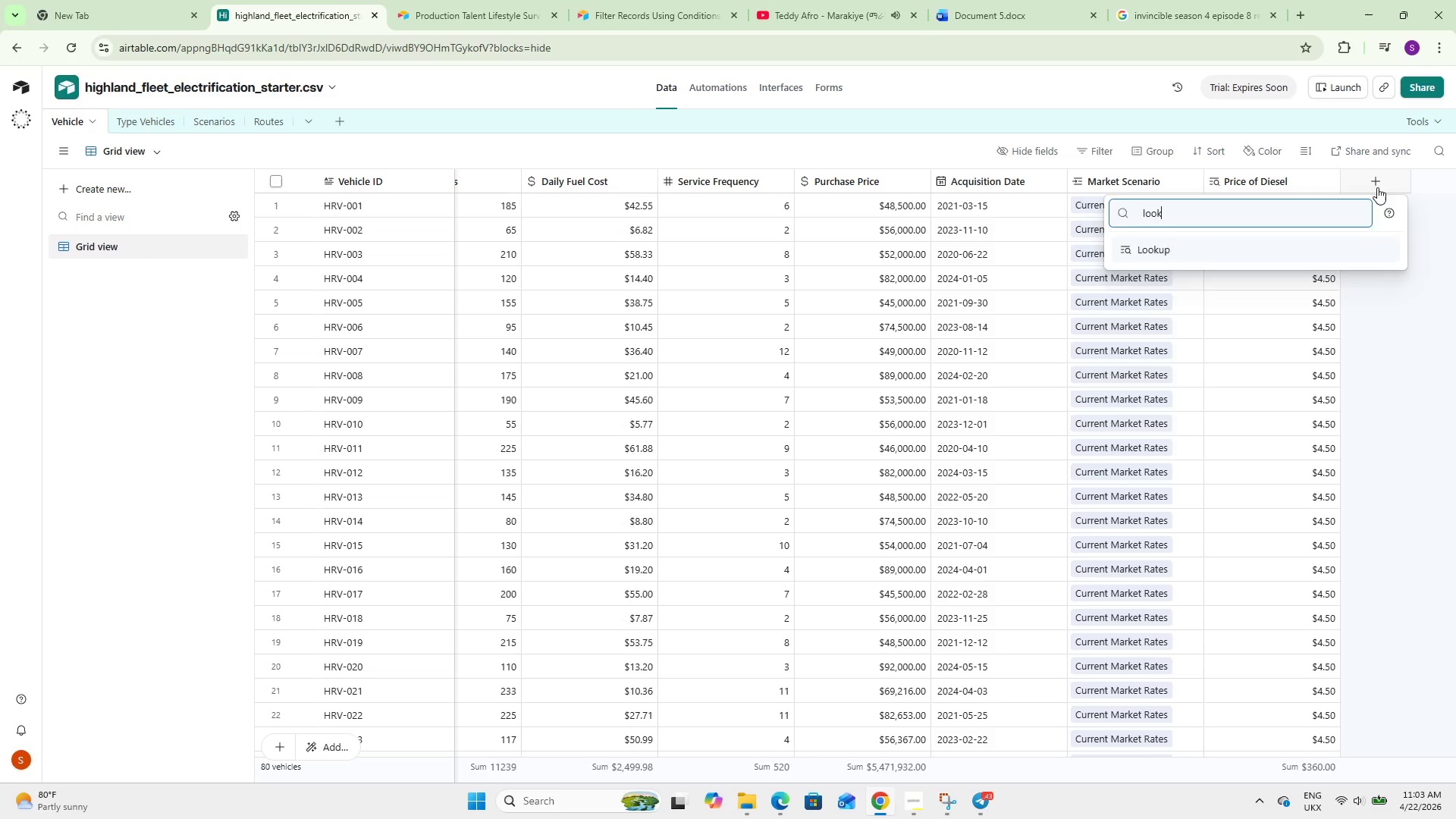 
key(Enter)
 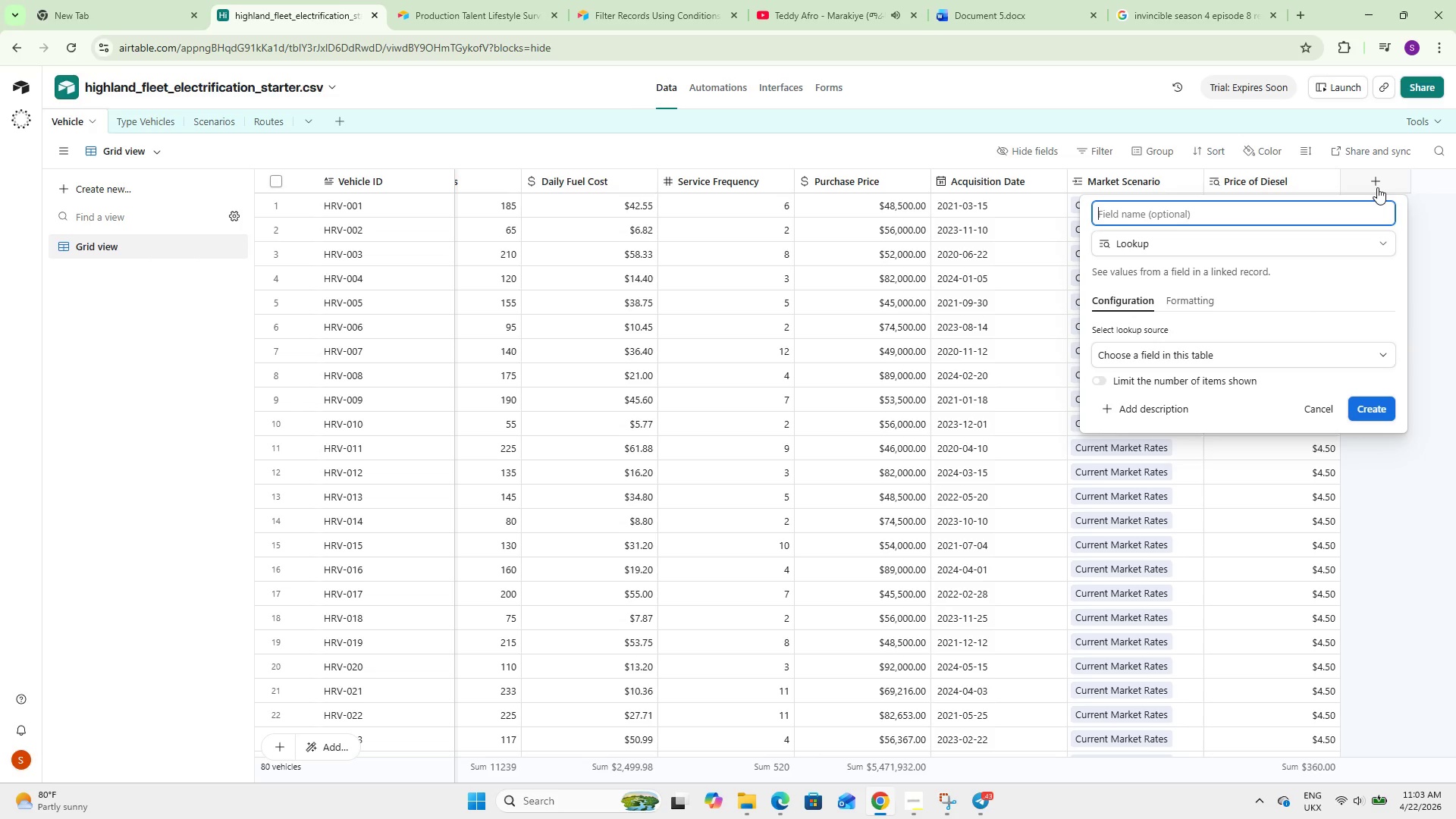 
type(Market )
key(Backspace)
key(Backspace)
key(Backspace)
key(Backspace)
key(Backspace)
key(Backspace)
key(Backspace)
key(Backspace)
type(Price of Electricity)
 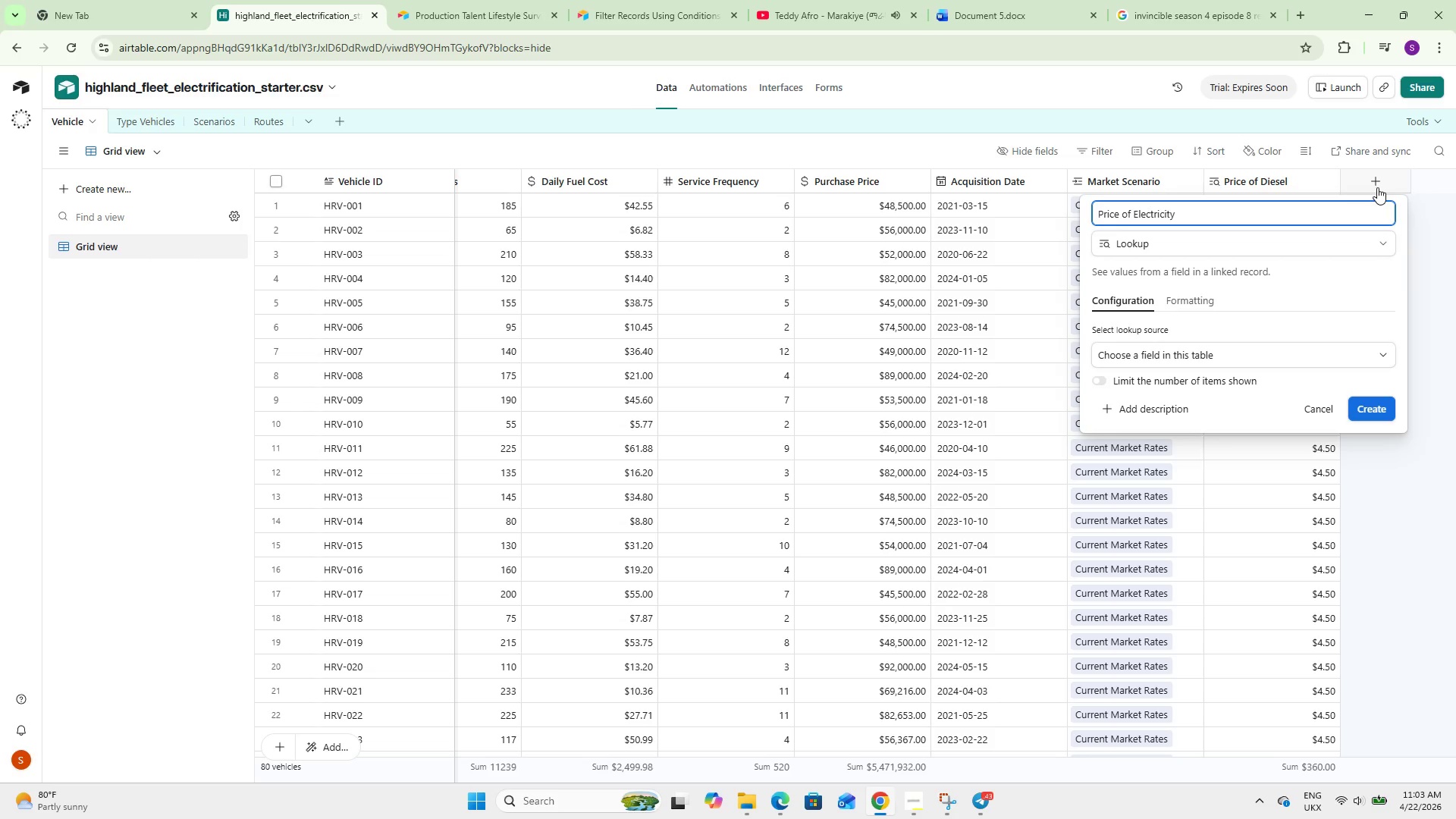 
left_click([1164, 364])
 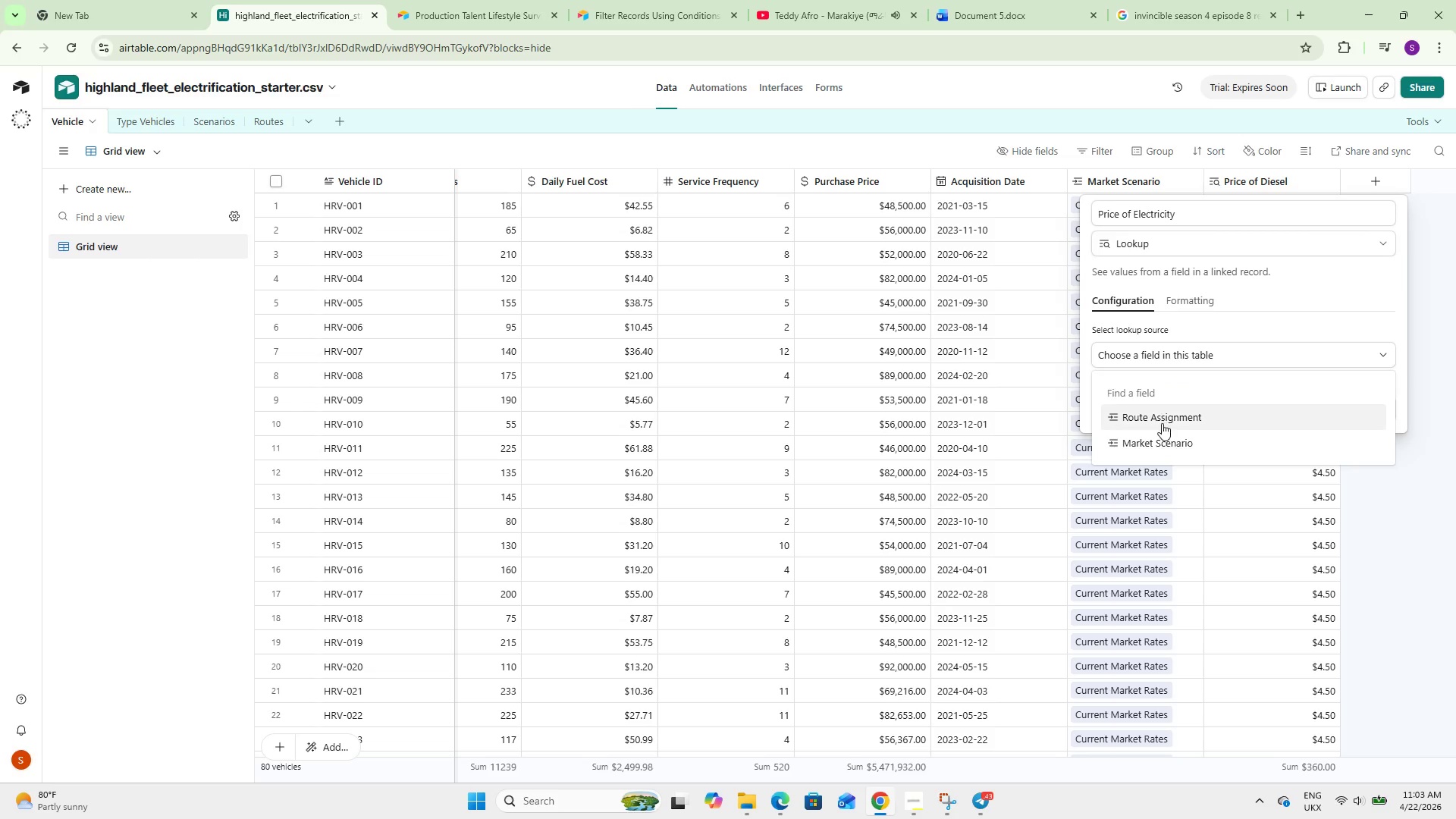 
left_click([1162, 441])
 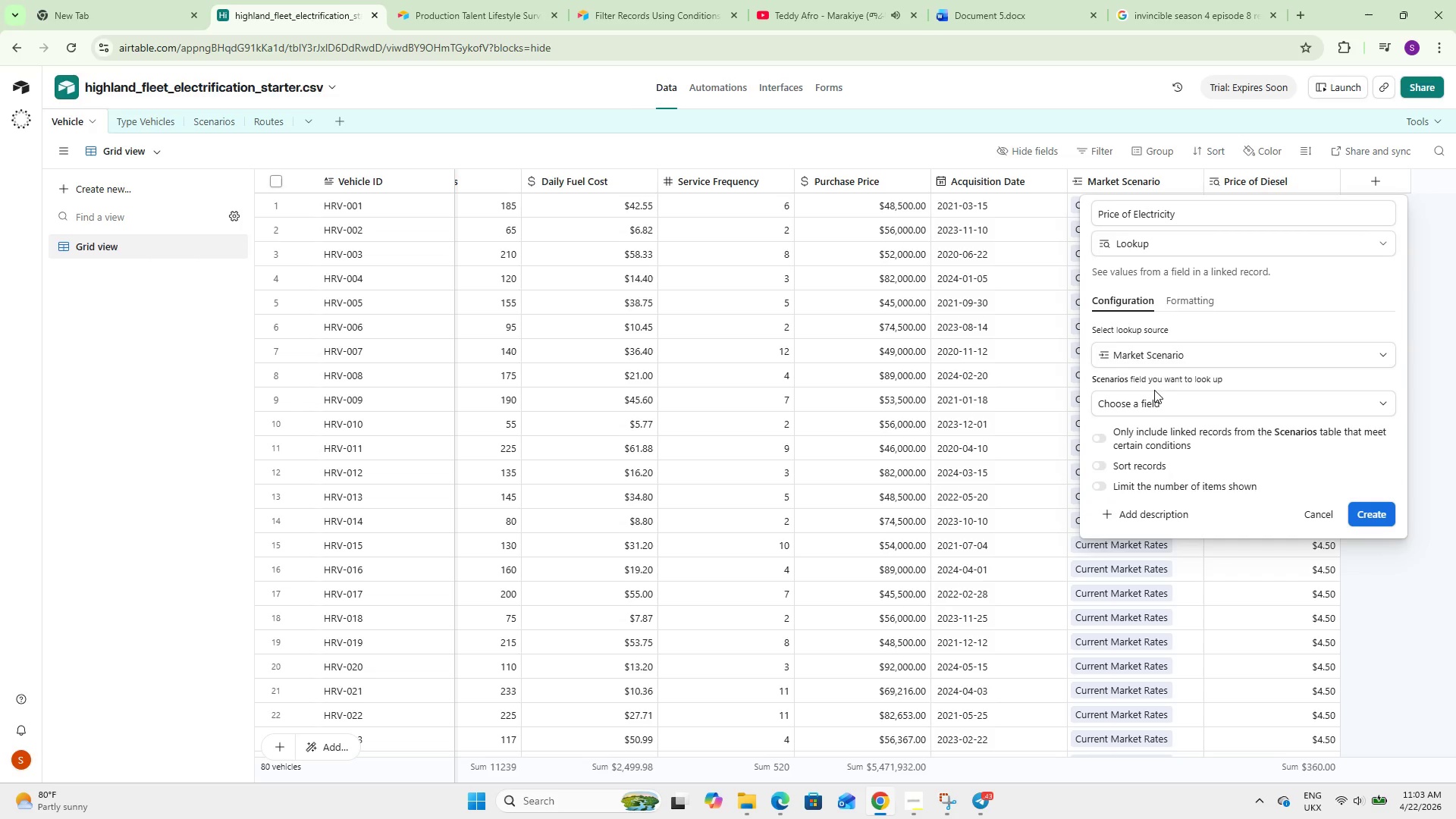 
left_click([1154, 390])
 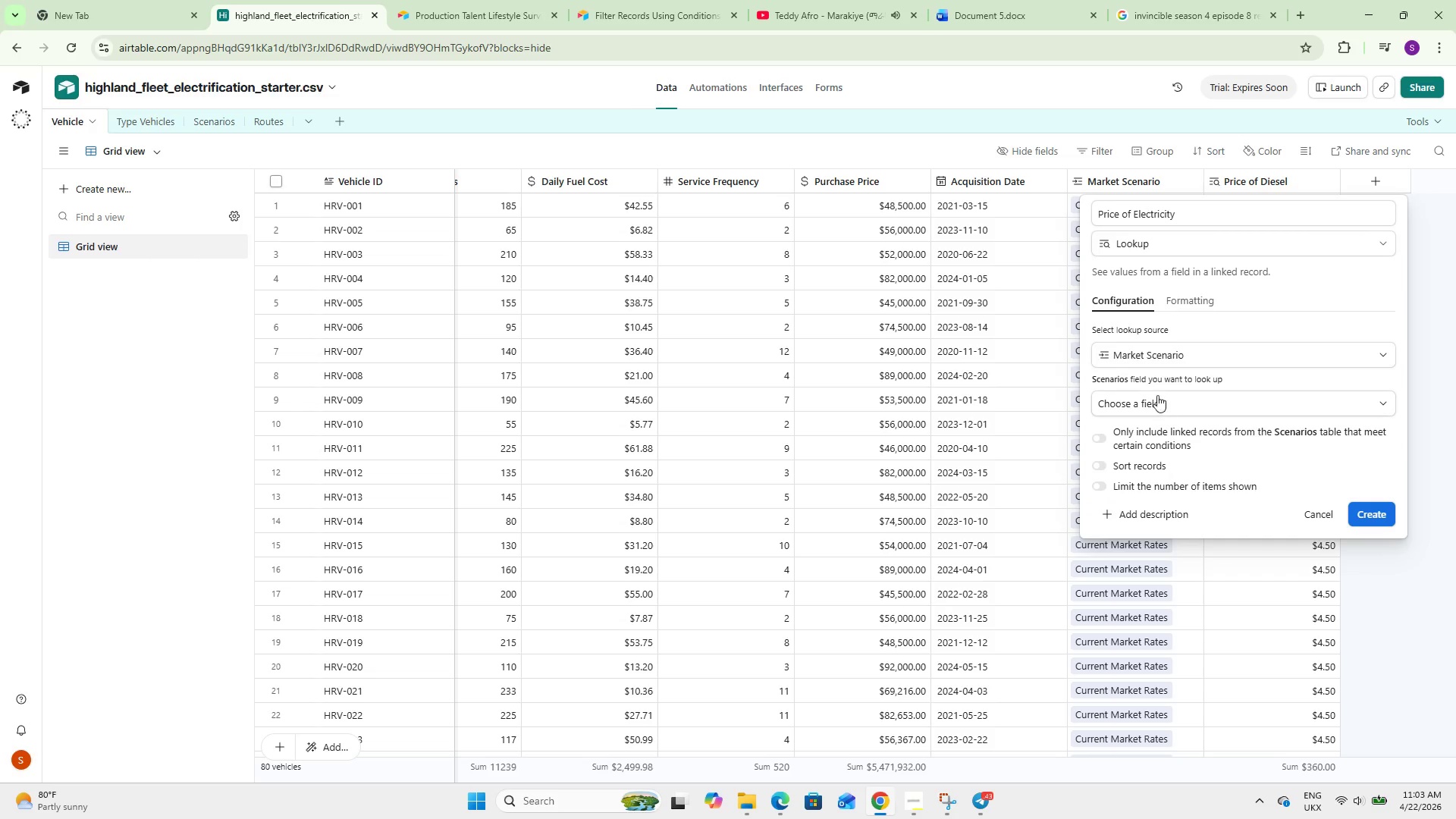 
left_click_drag(start_coordinate=[1157, 400], to_coordinate=[1157, 395])
 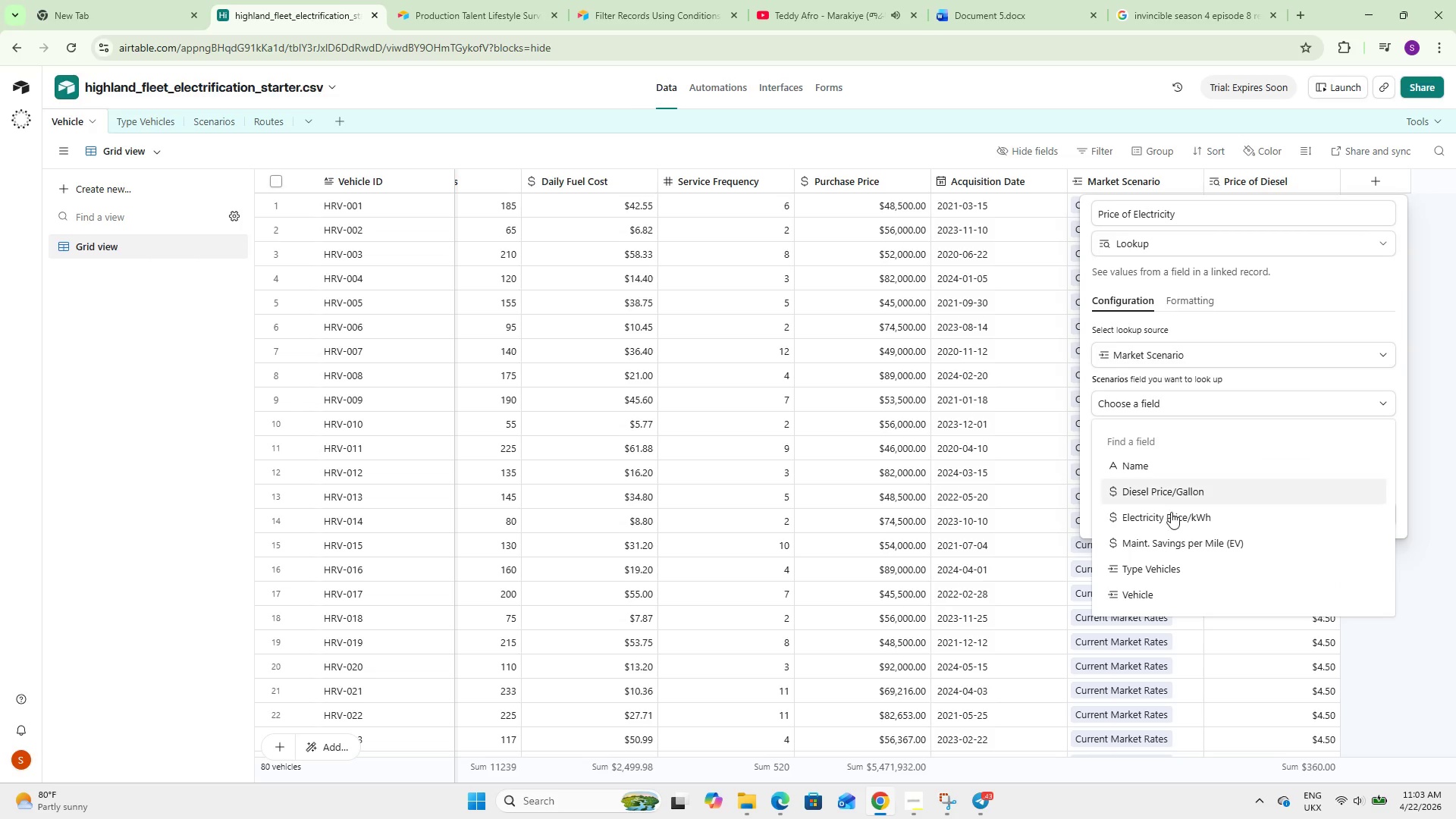 
left_click([1172, 513])
 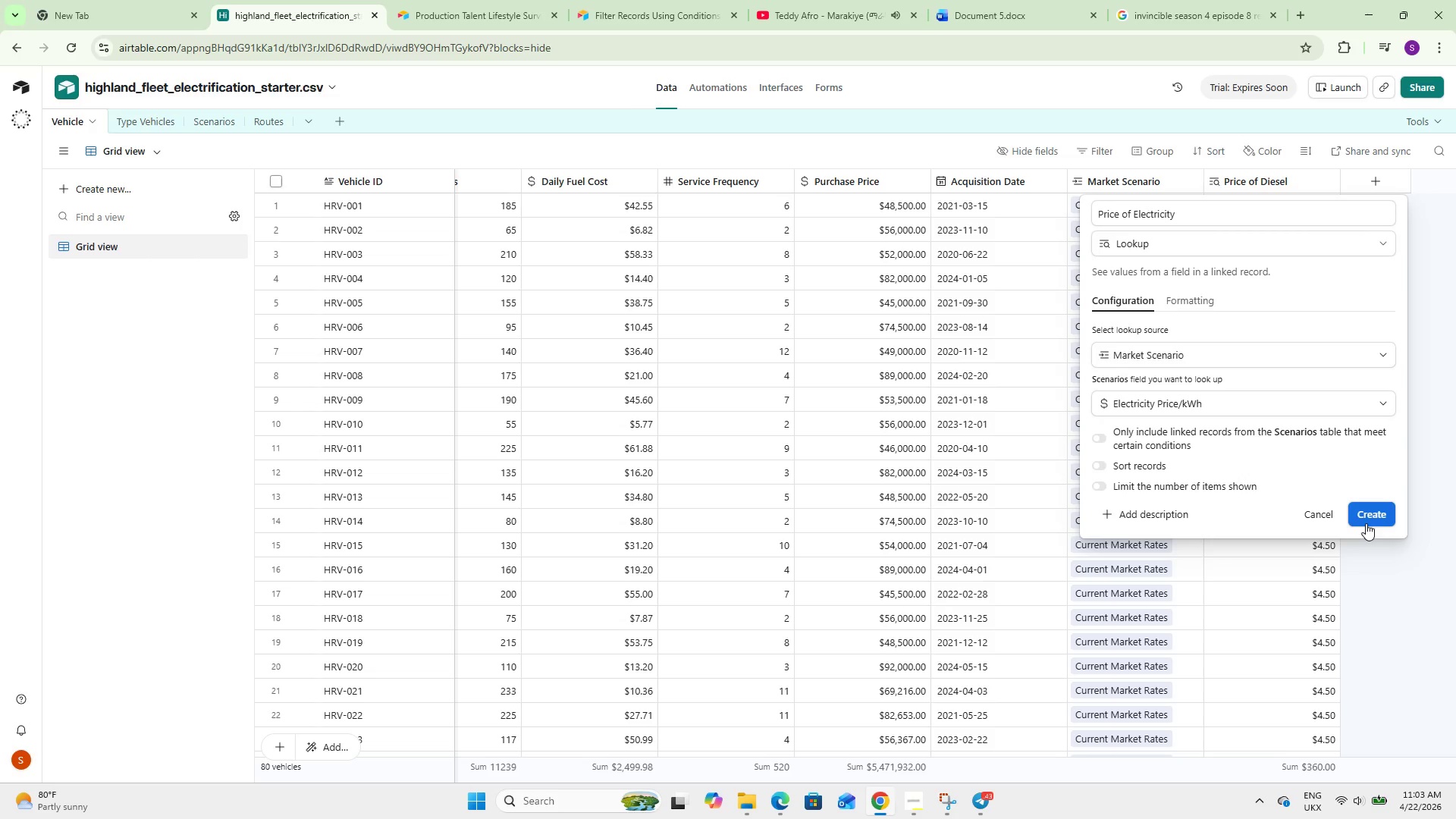 
left_click([1371, 521])
 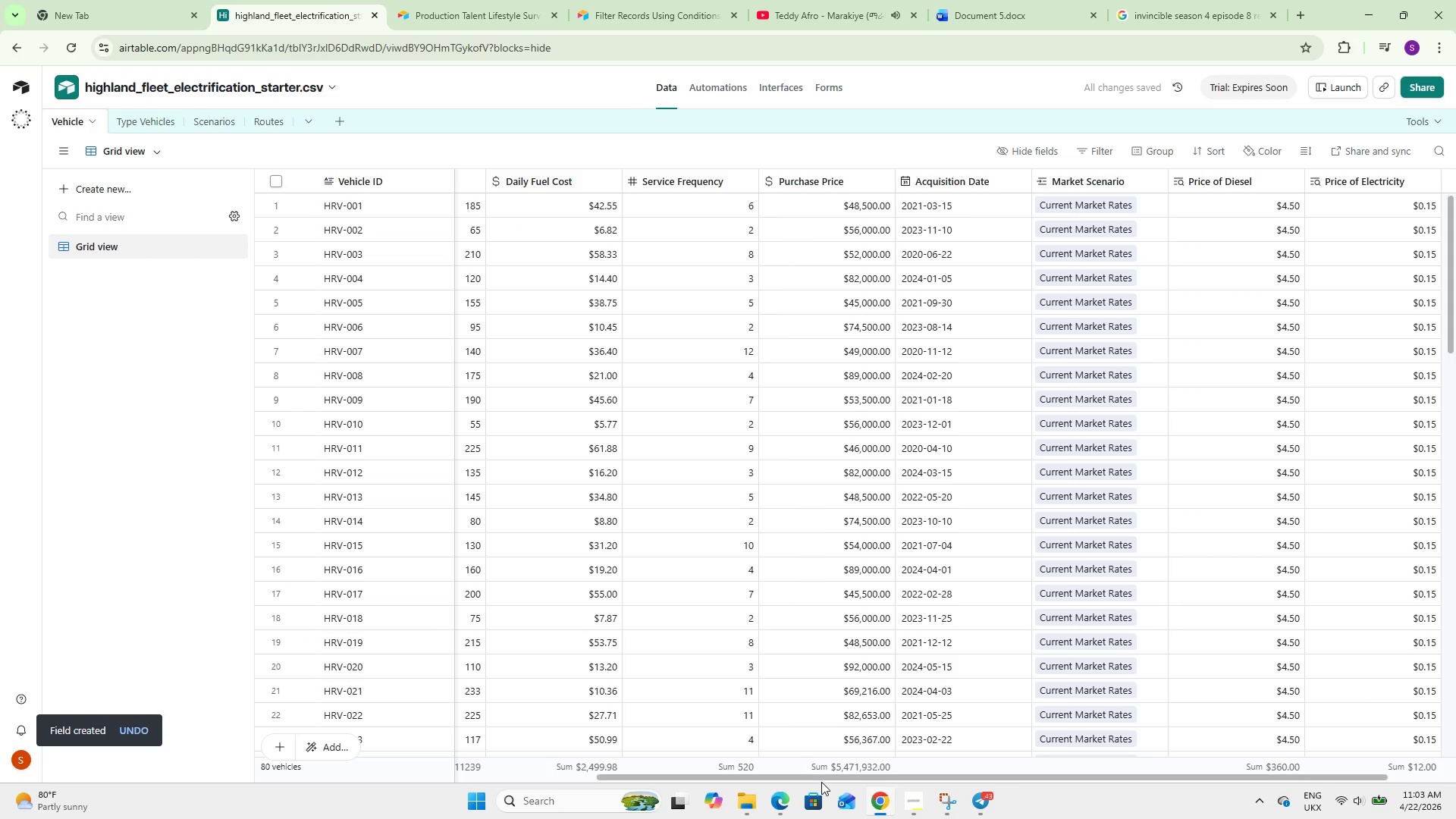 
left_click_drag(start_coordinate=[824, 774], to_coordinate=[1043, 787])
 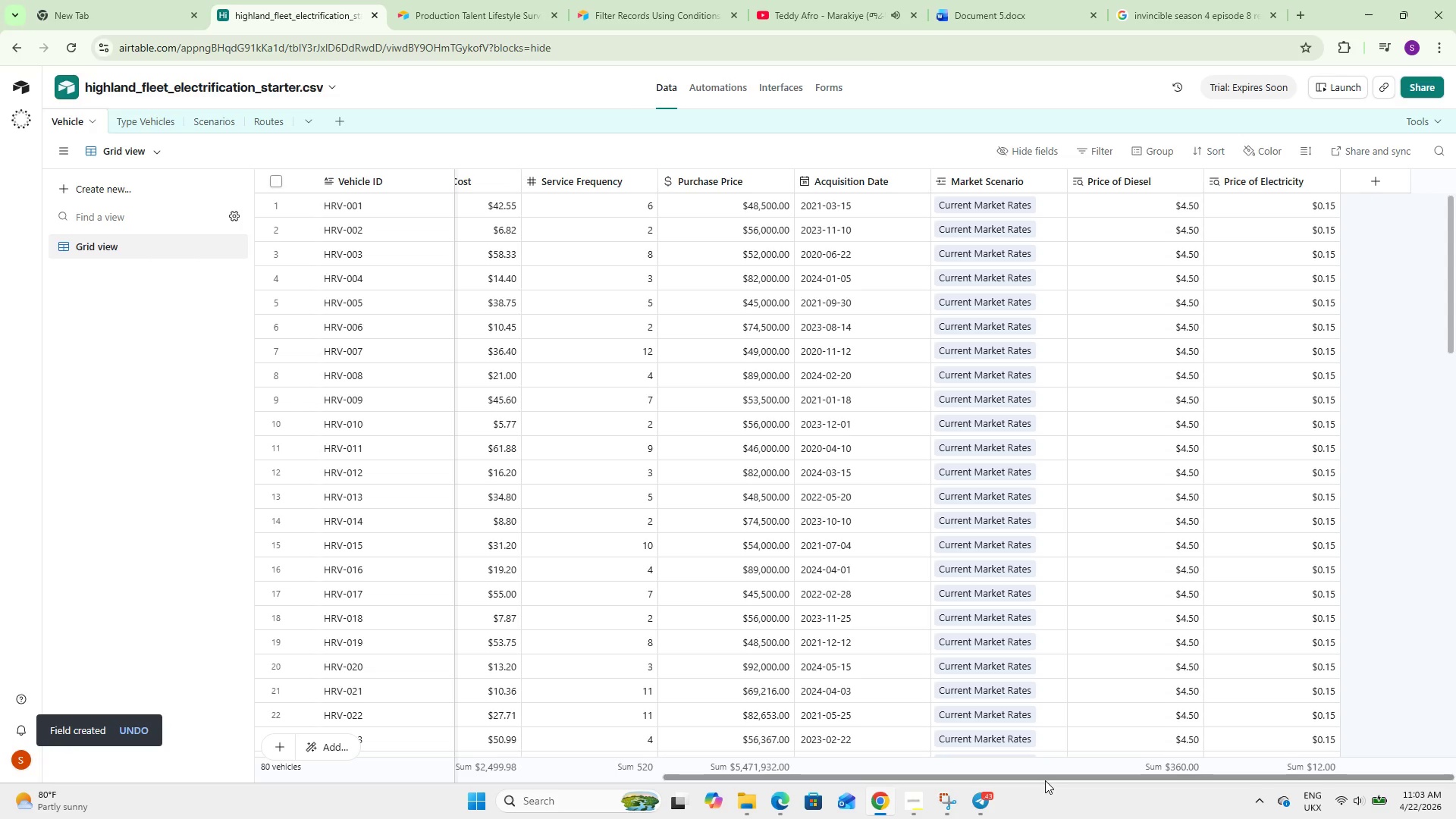 
wait(5.5)
 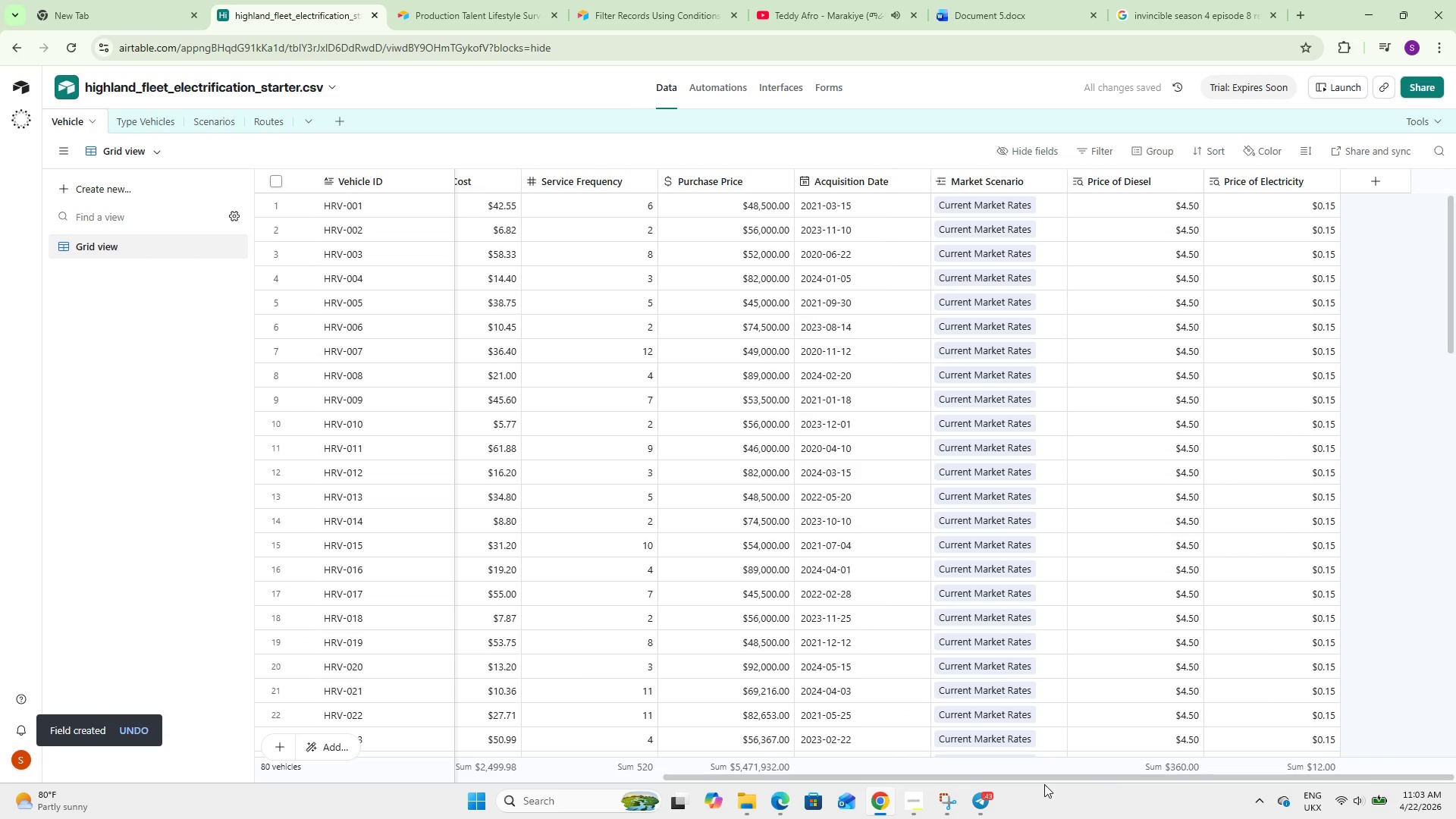 
left_click([1373, 174])
 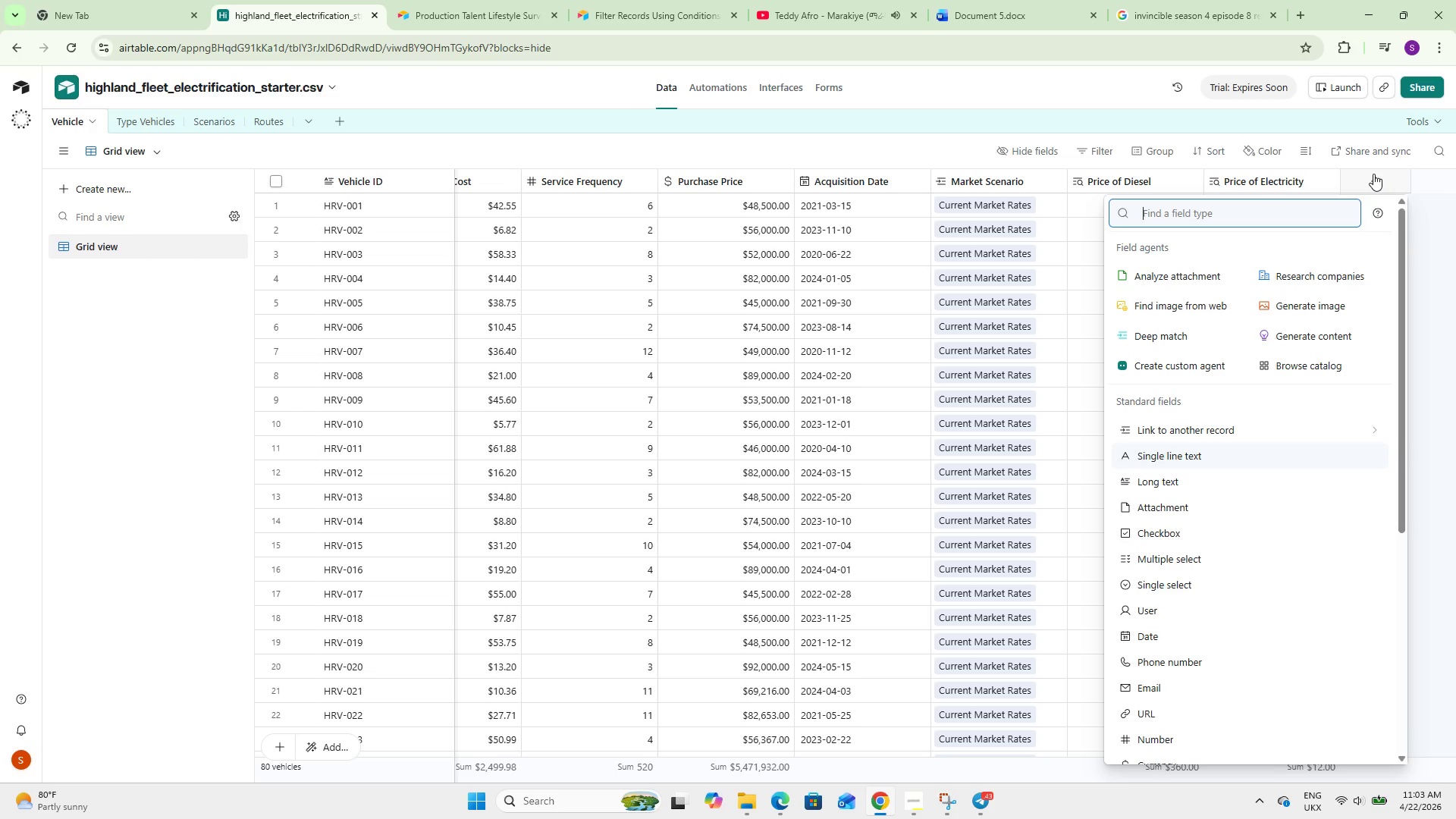 
type(look)
 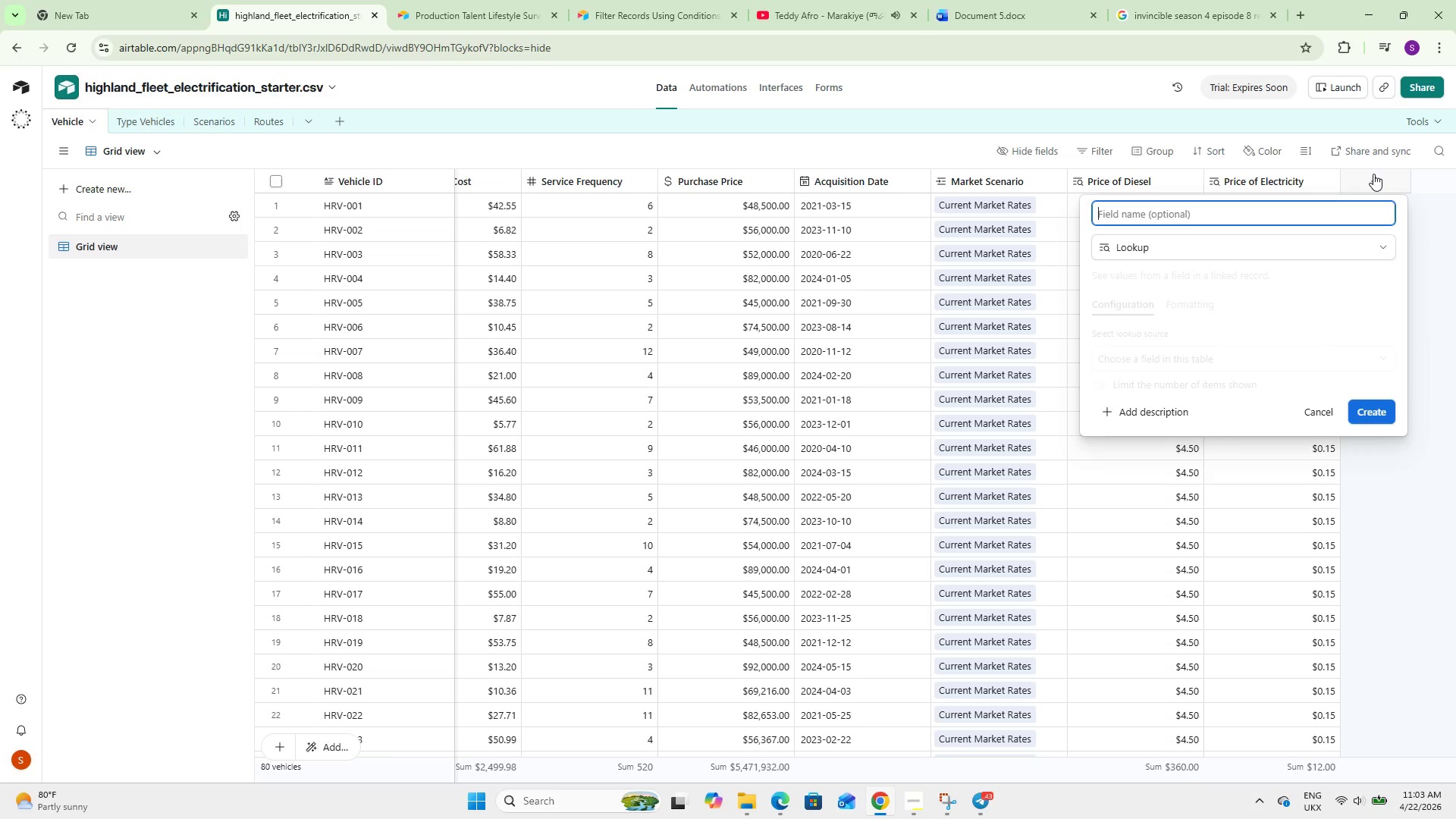 
key(Enter)
 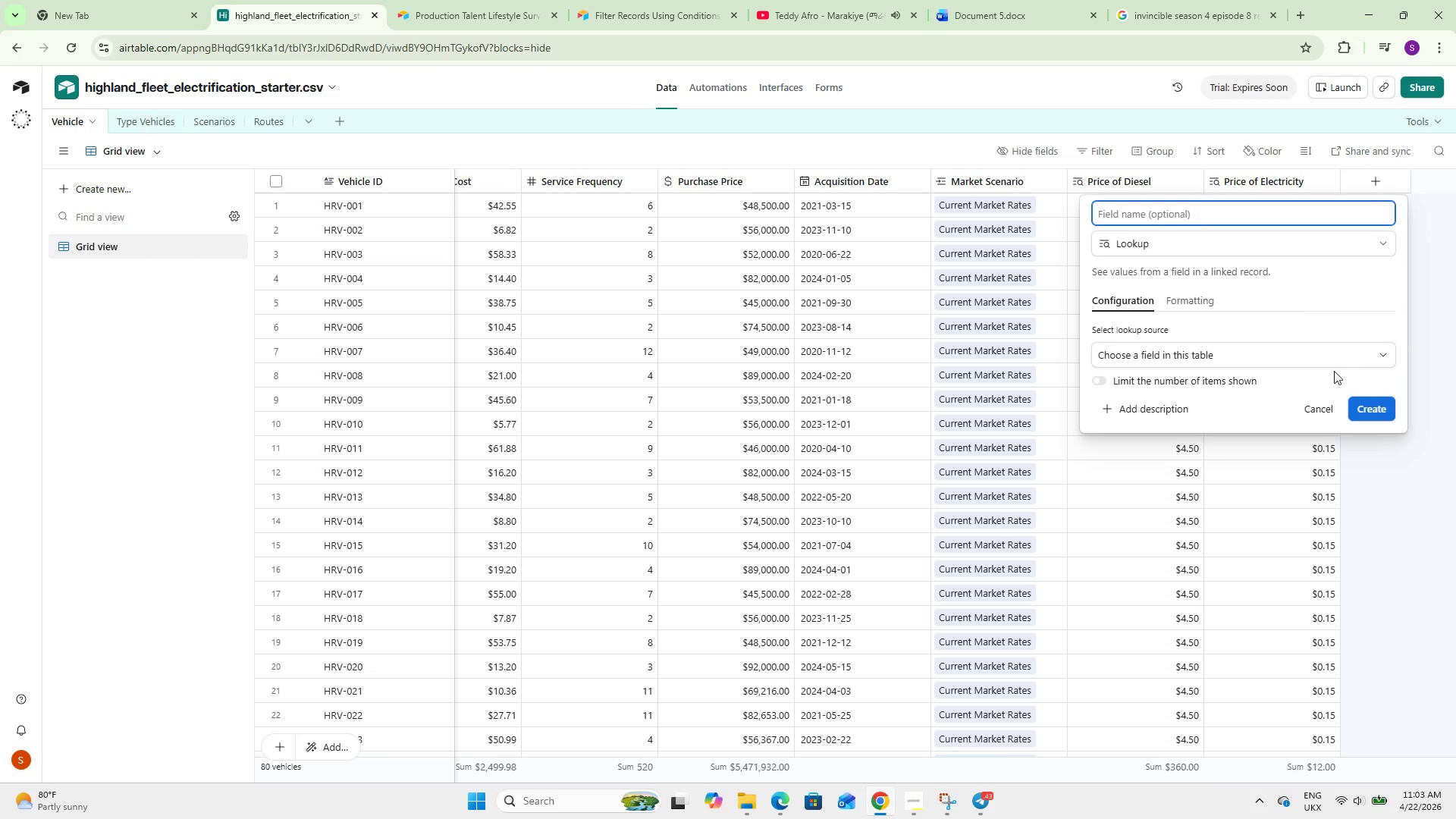 
left_click([1313, 353])
 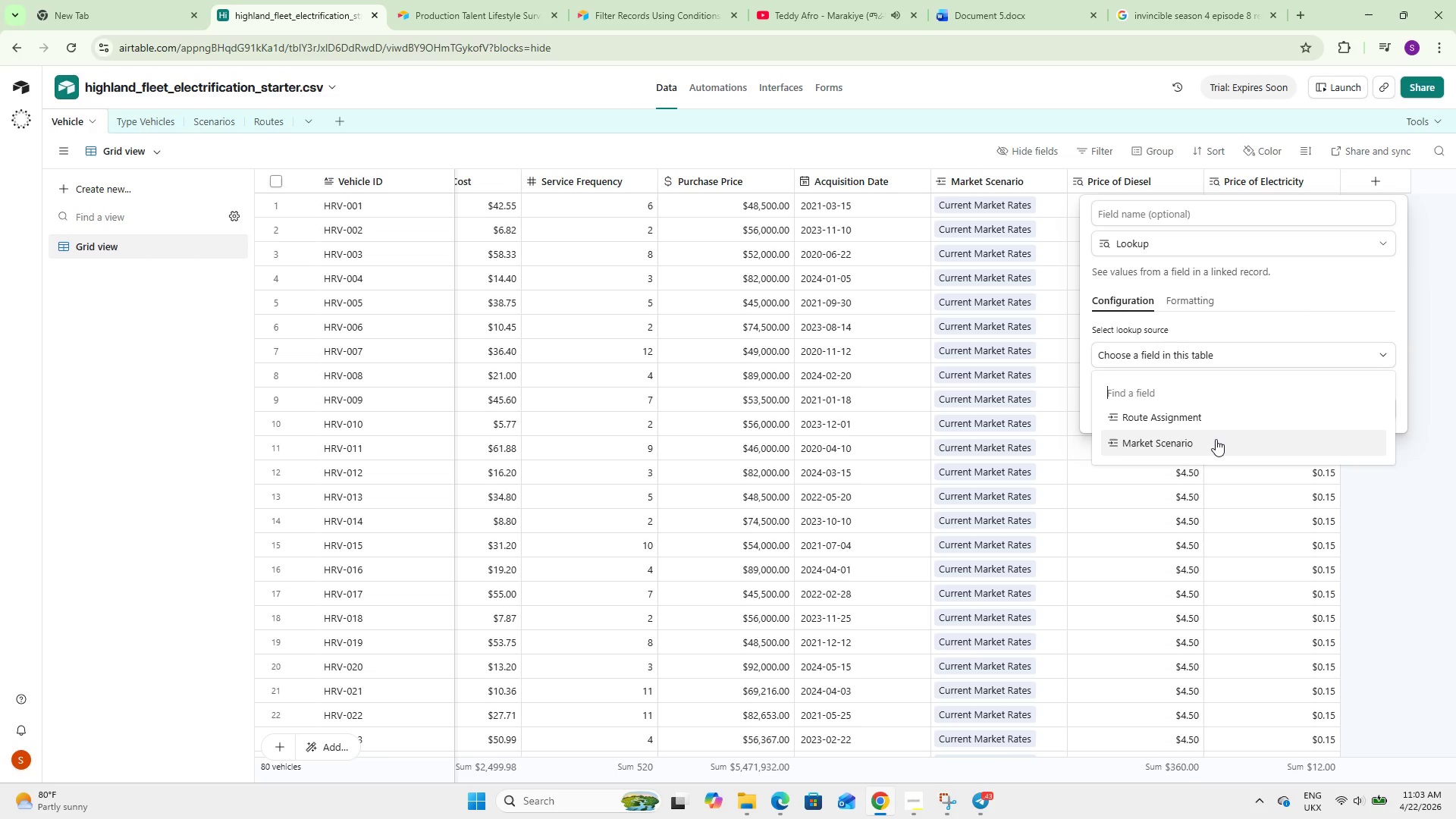 
wait(9.58)
 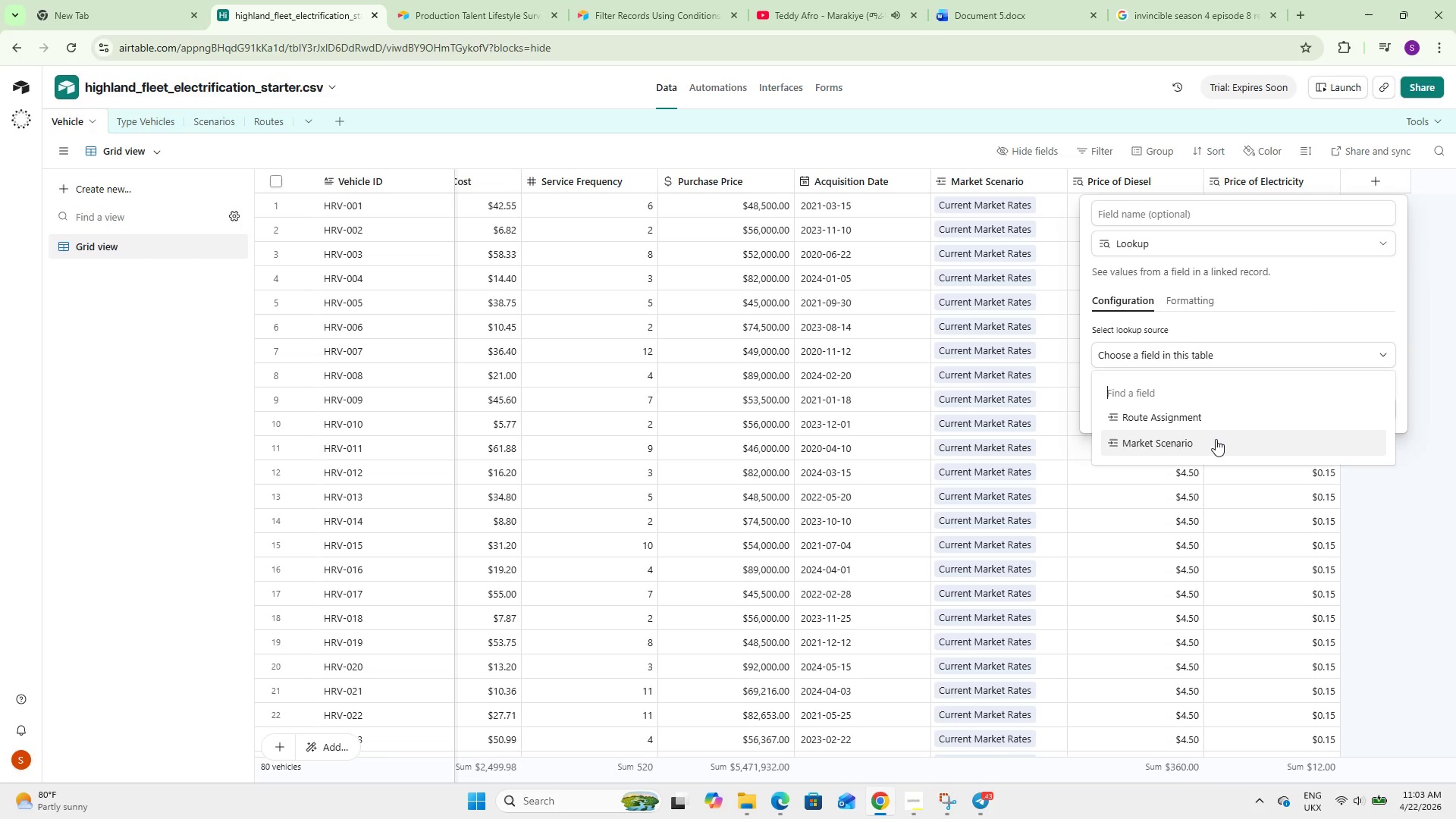 
left_click([1216, 417])
 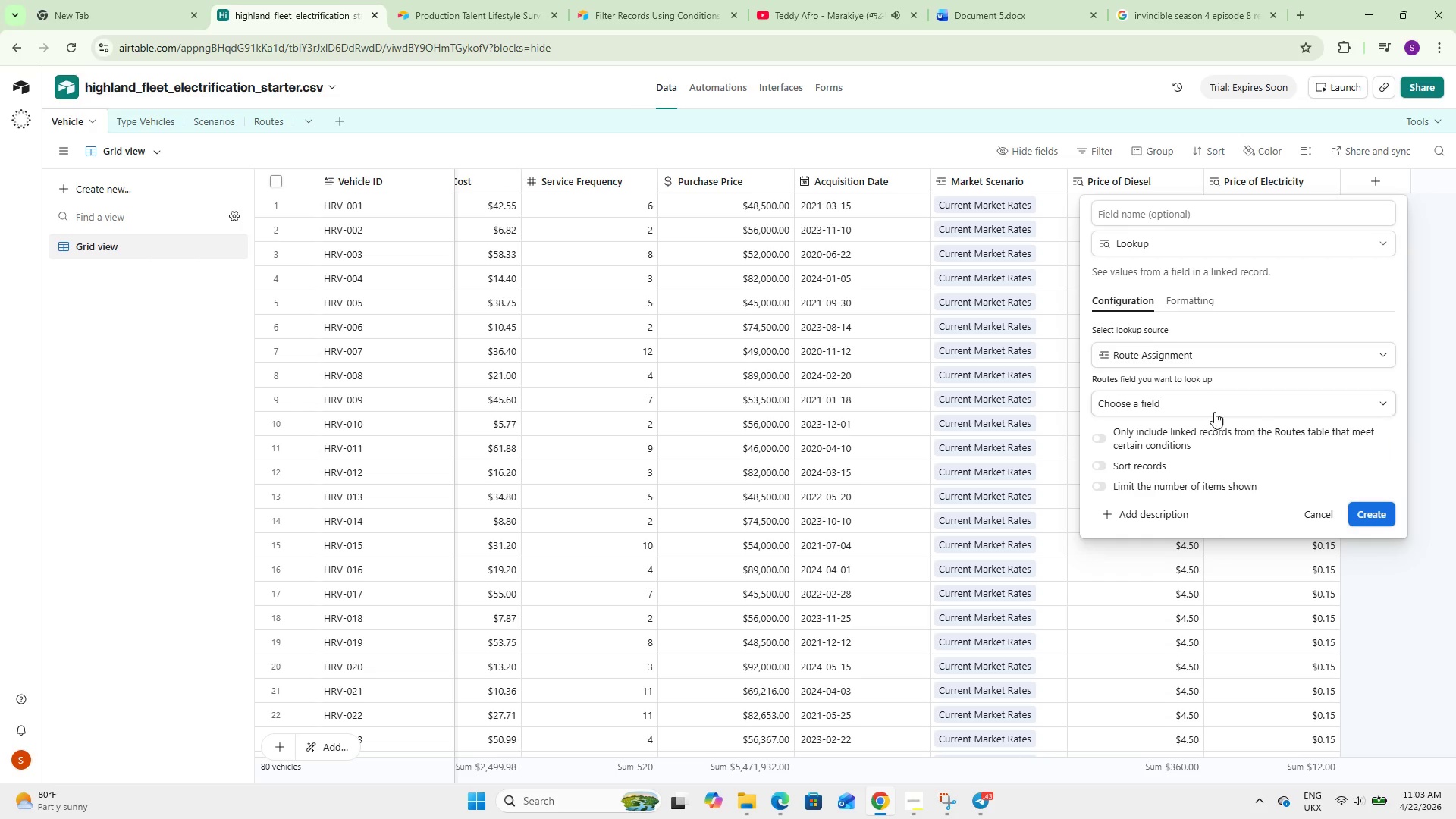 
left_click([1214, 412])
 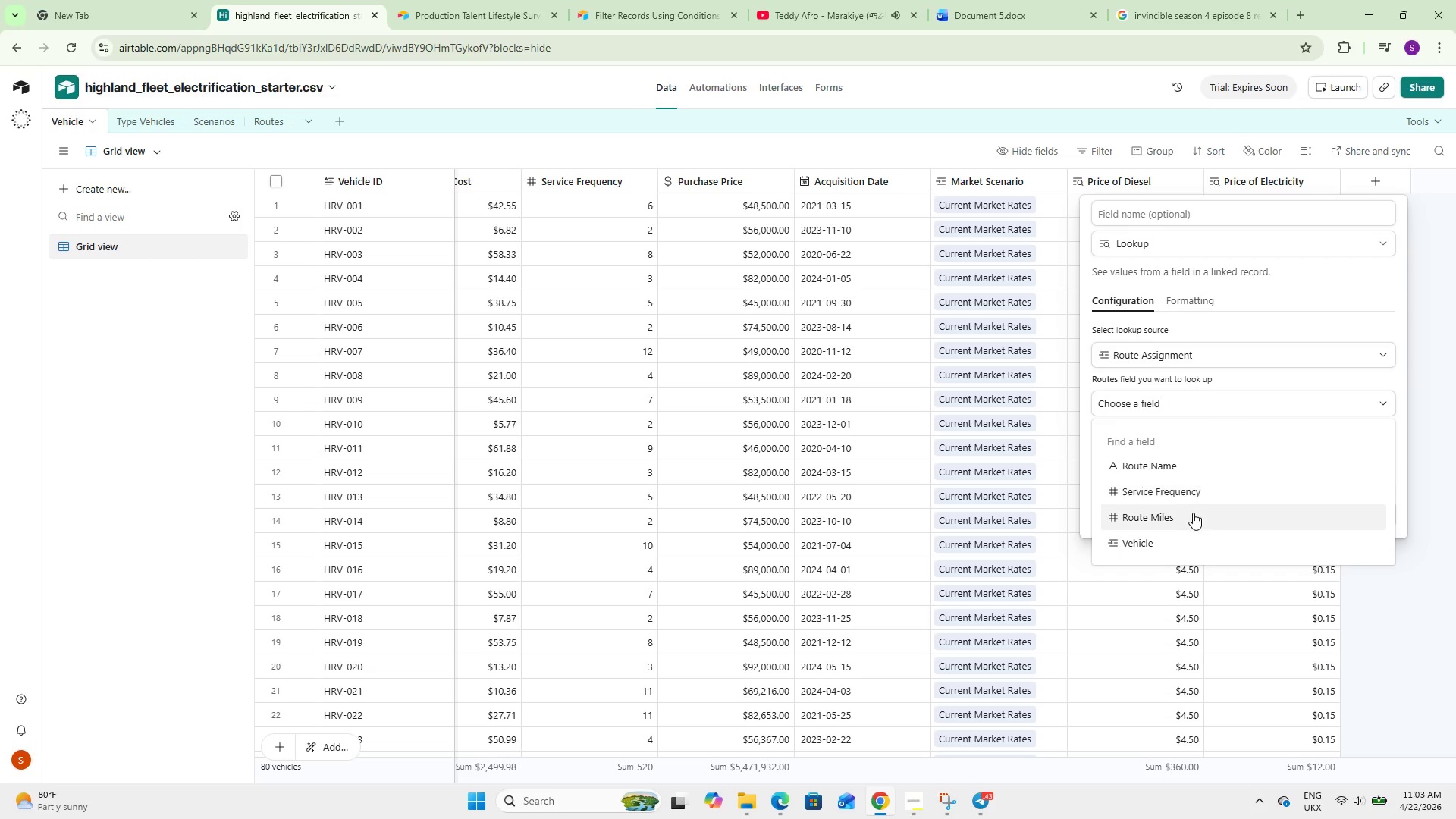 
left_click([1173, 511])
 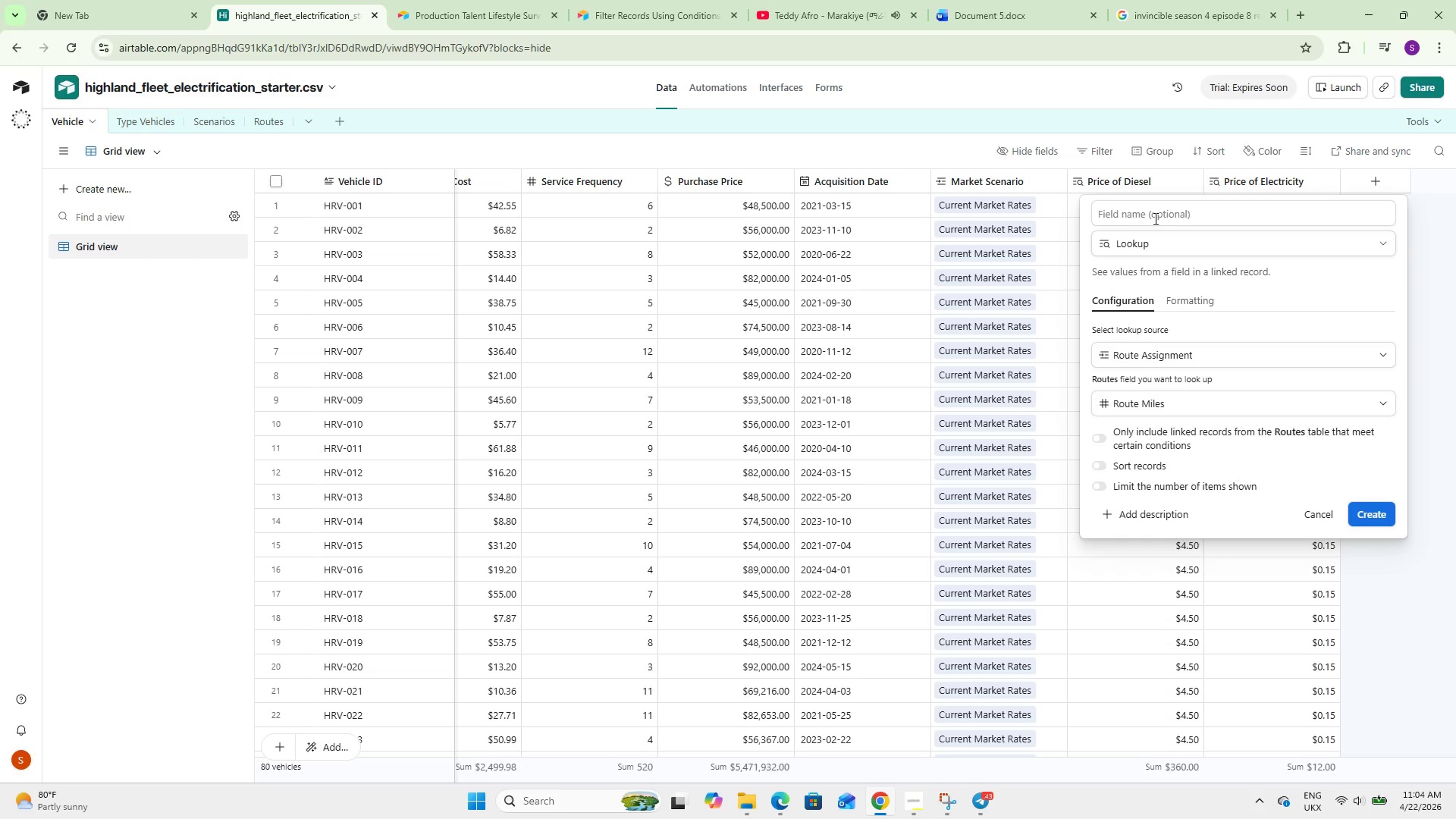 
left_click([1154, 212])
 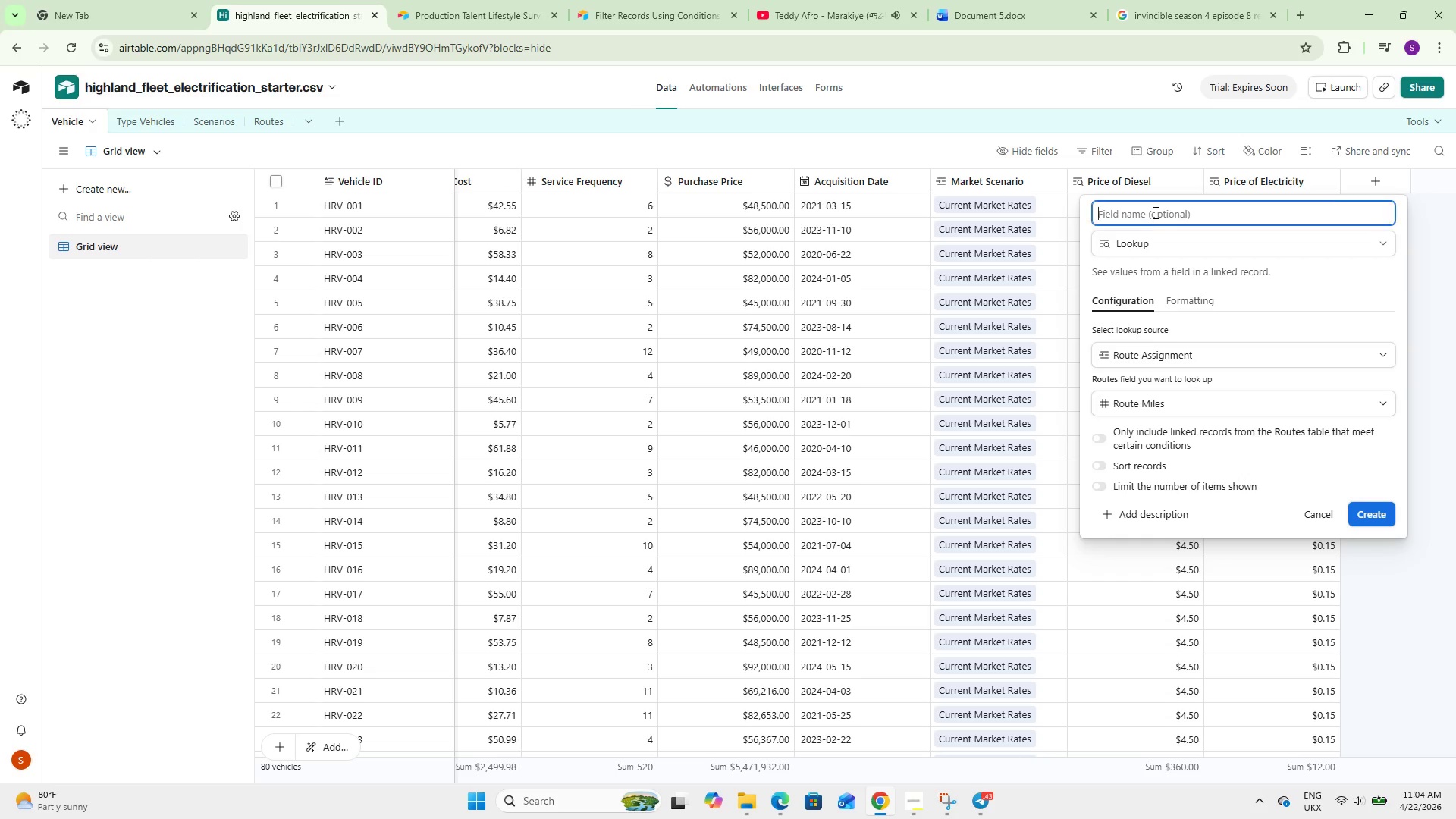 
type(Daily Miles)
 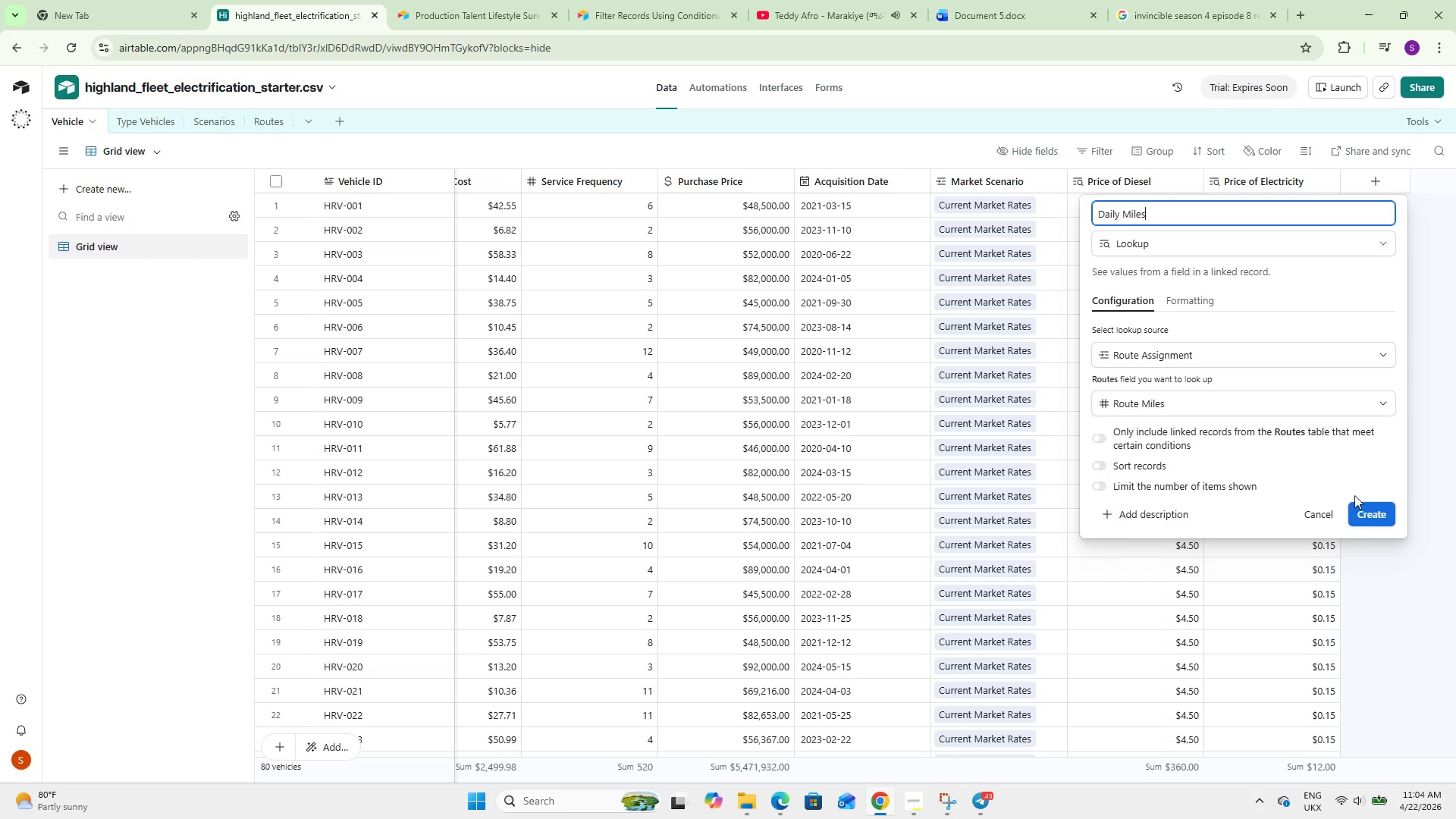 
left_click([1370, 518])
 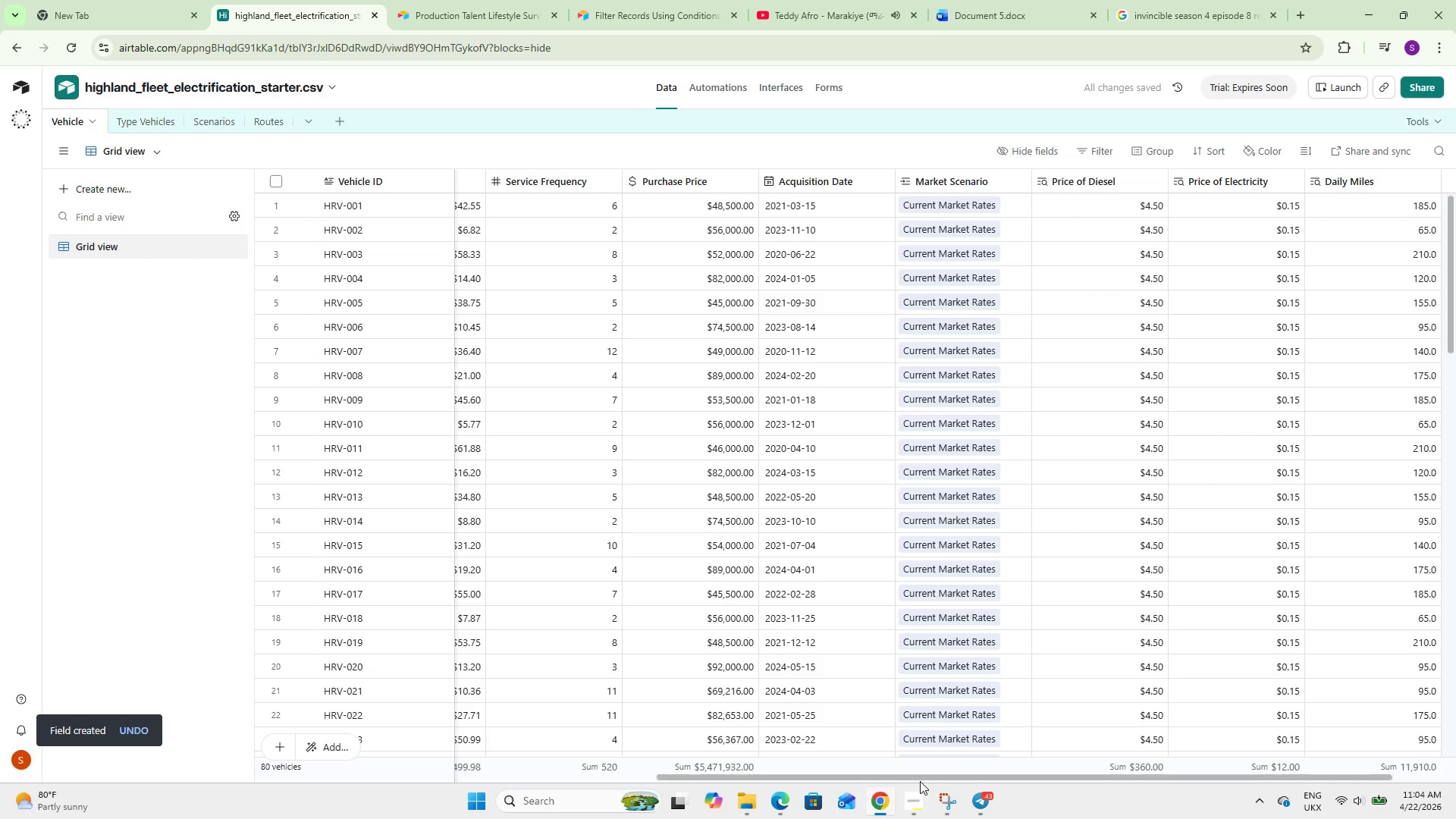 
left_click_drag(start_coordinate=[920, 777], to_coordinate=[1094, 767])
 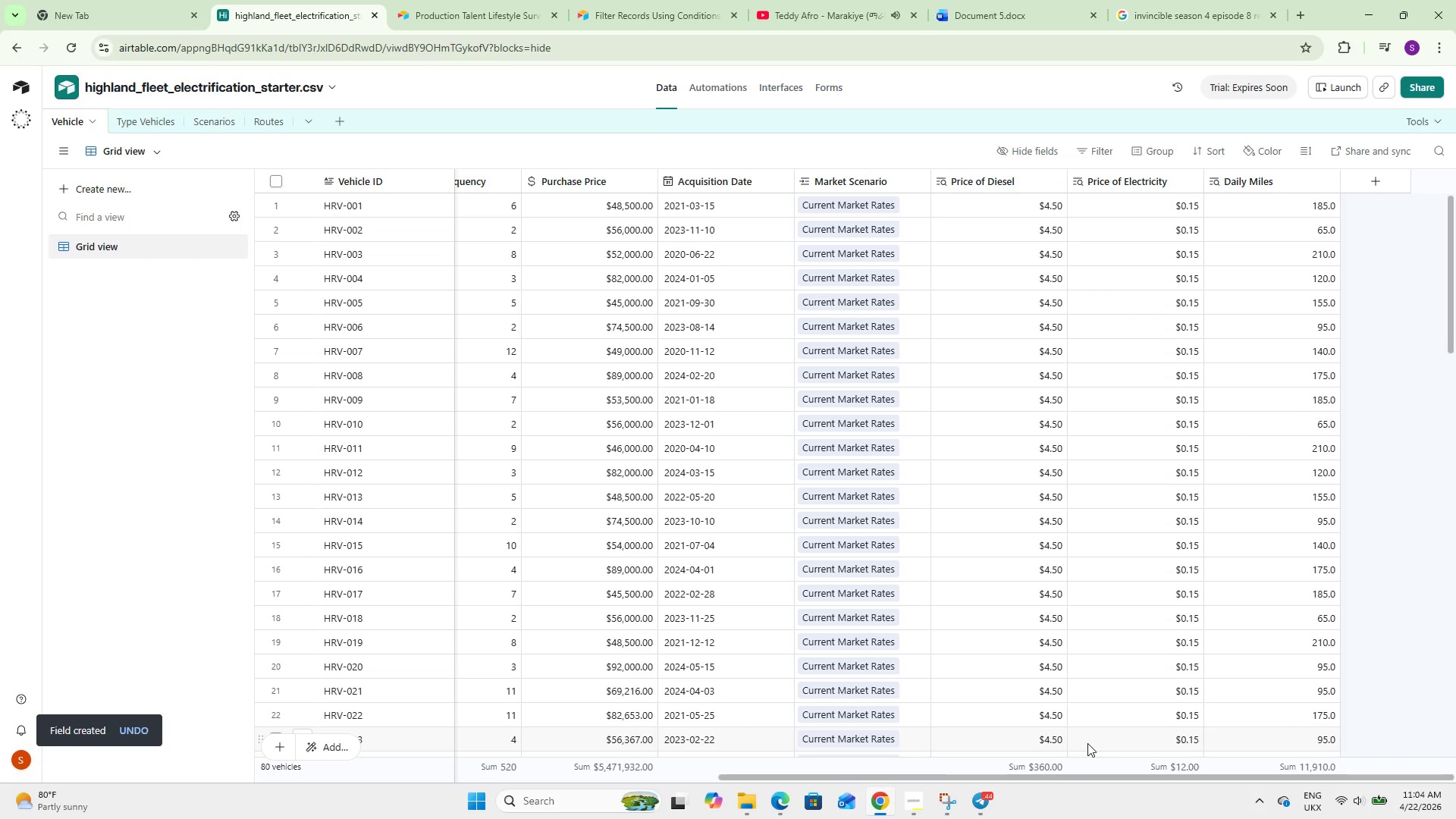 
wait(6.92)
 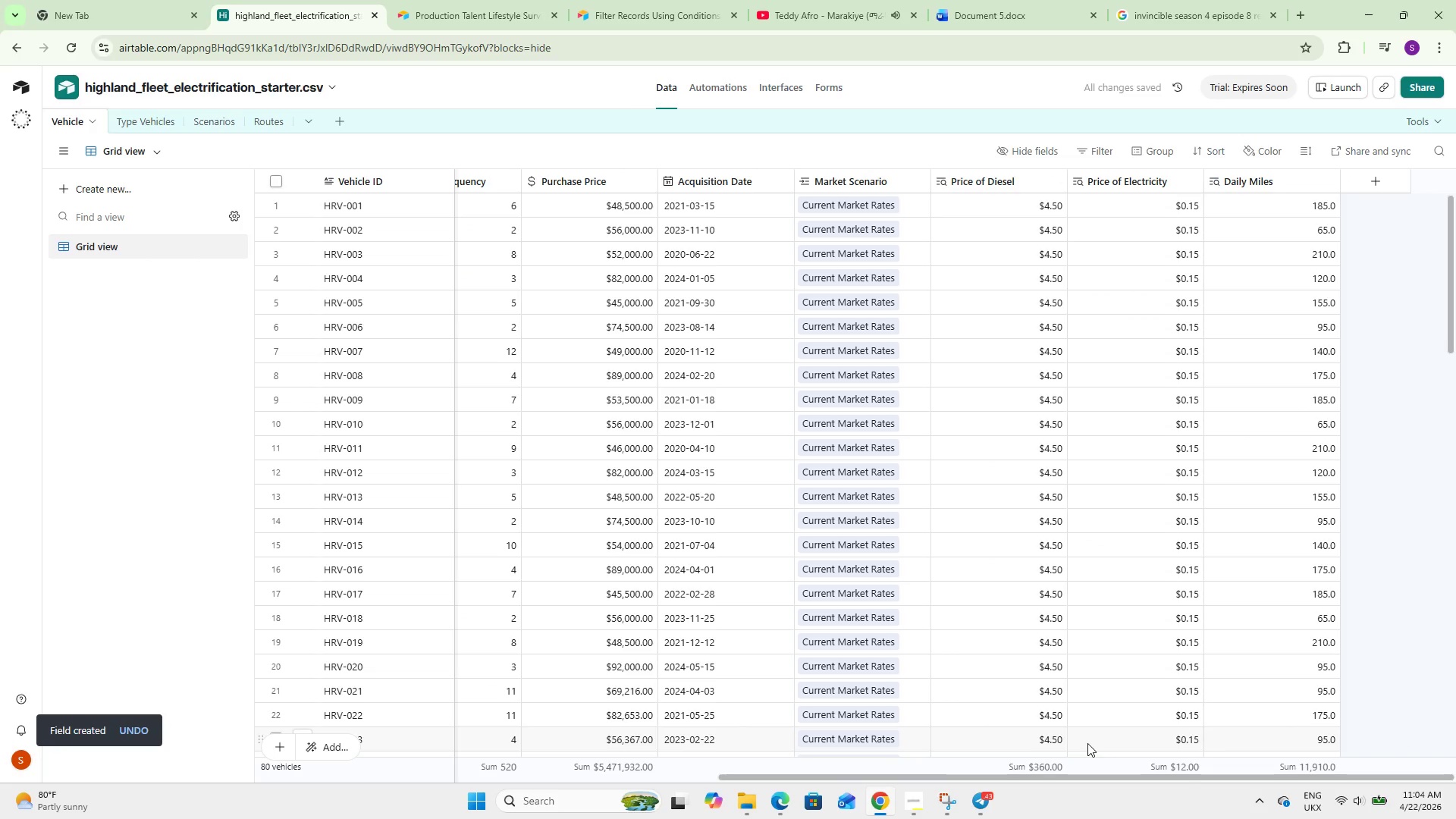 
left_click([1382, 177])
 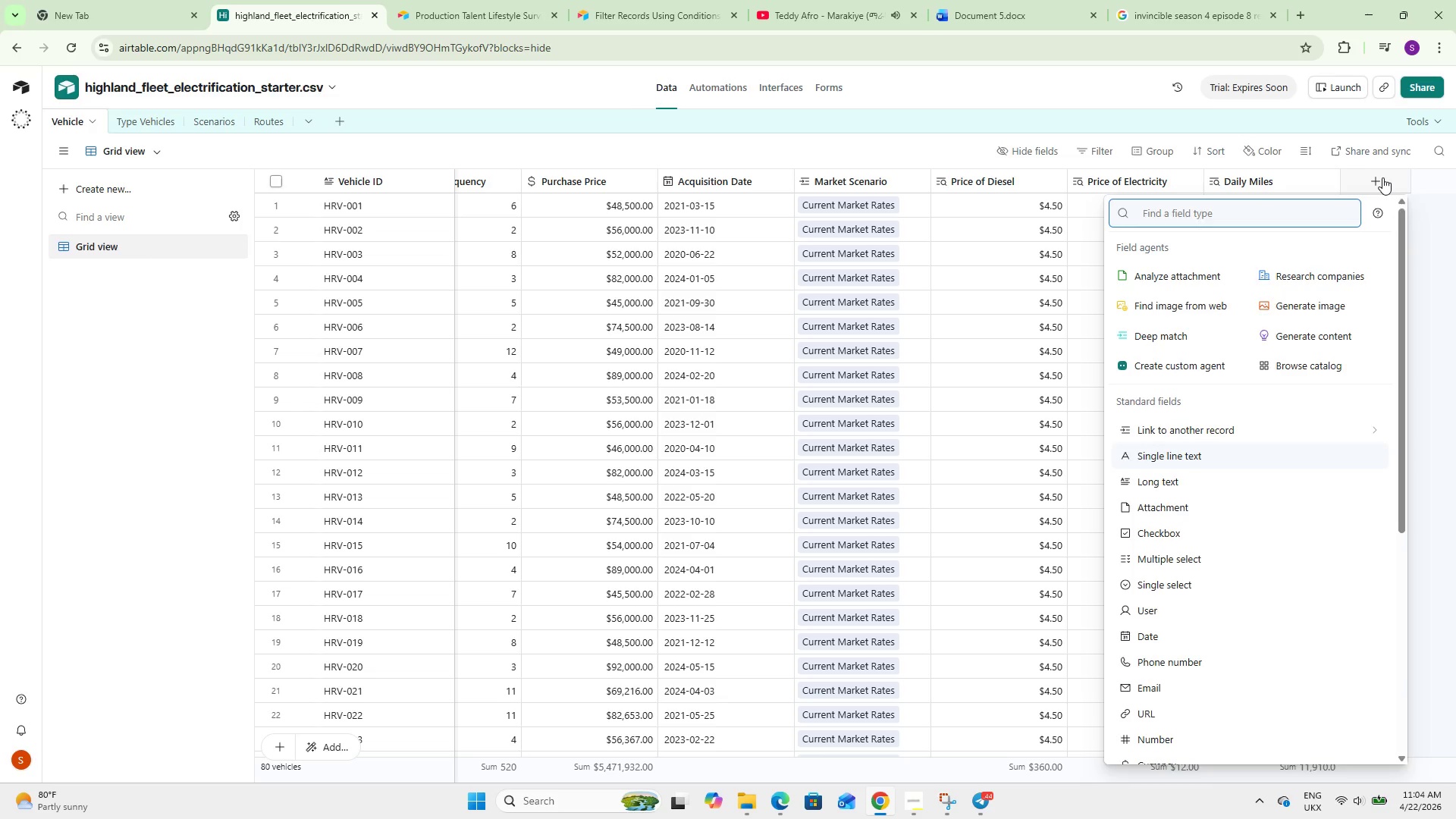 
type(for)
 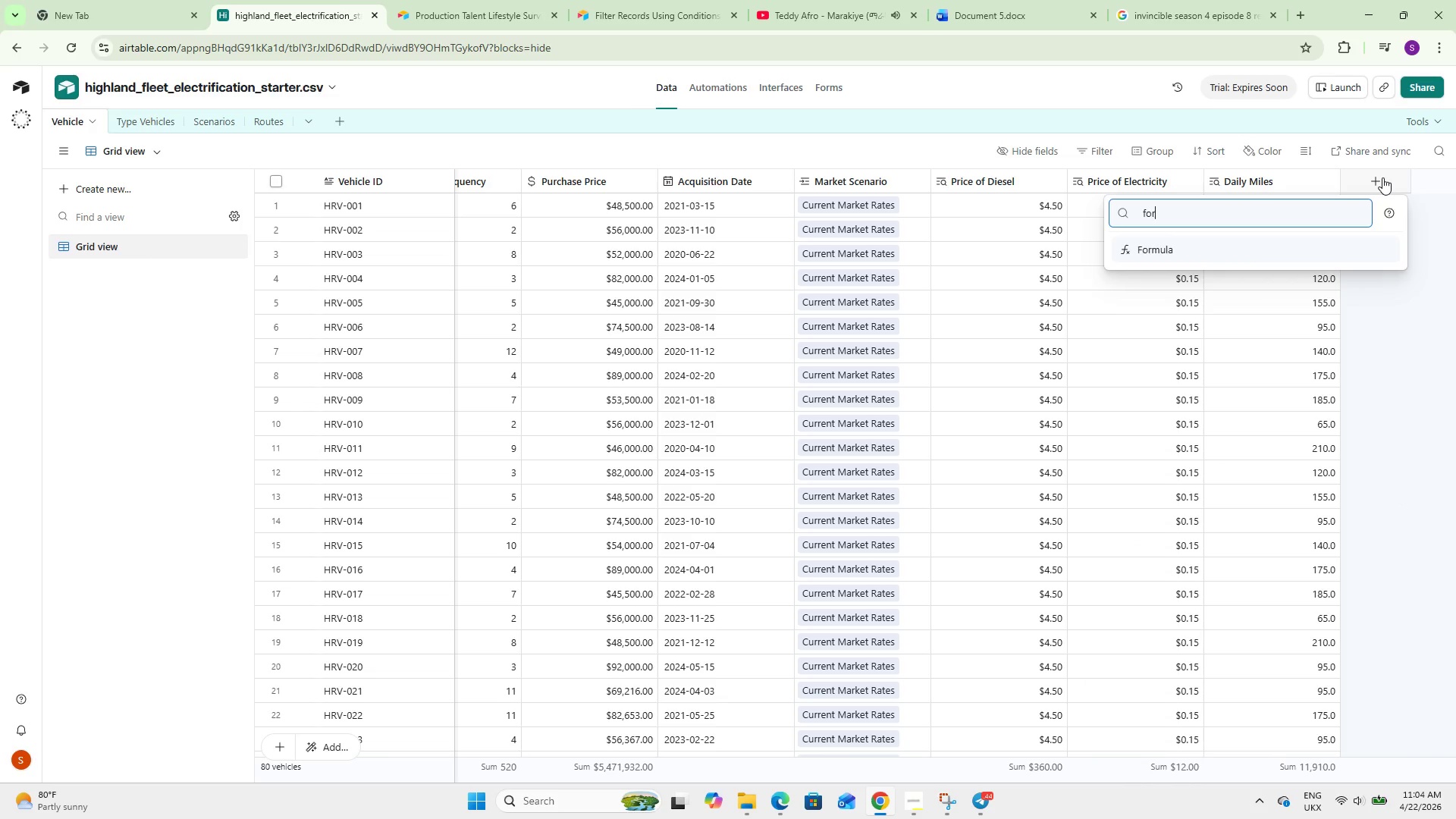 
key(Enter)
 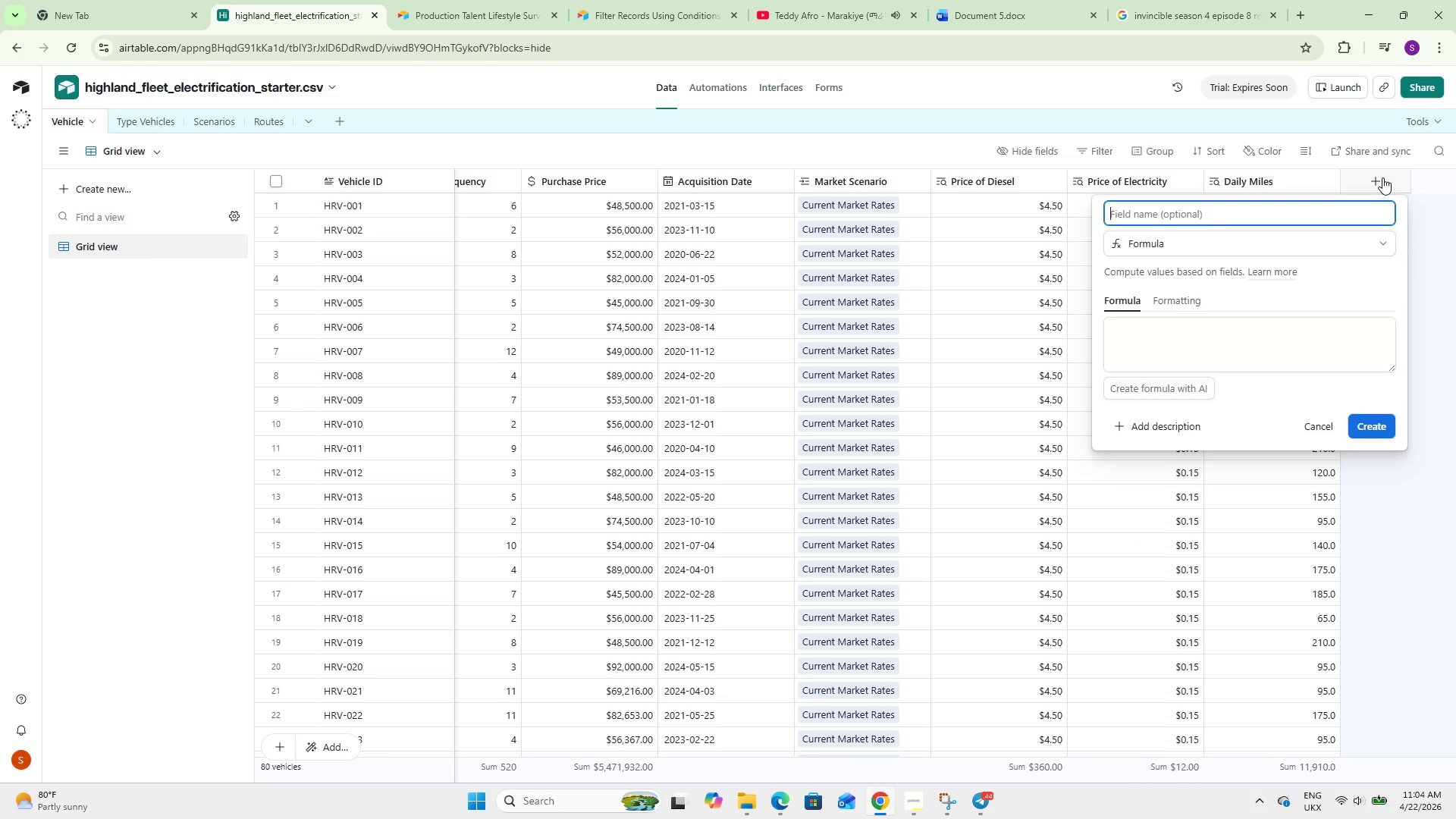 
type(Annual Milage)
 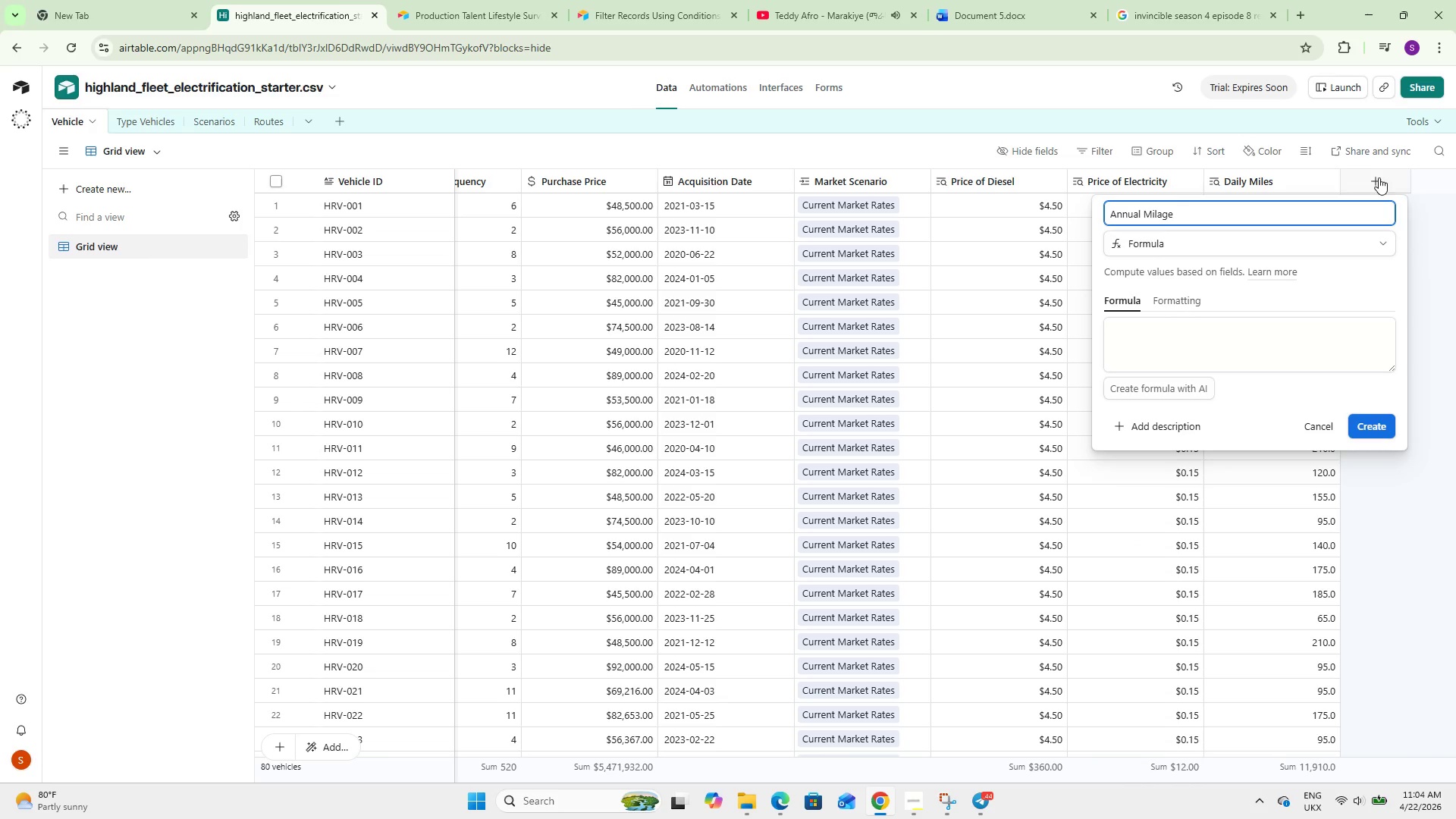 
left_click([1246, 350])
 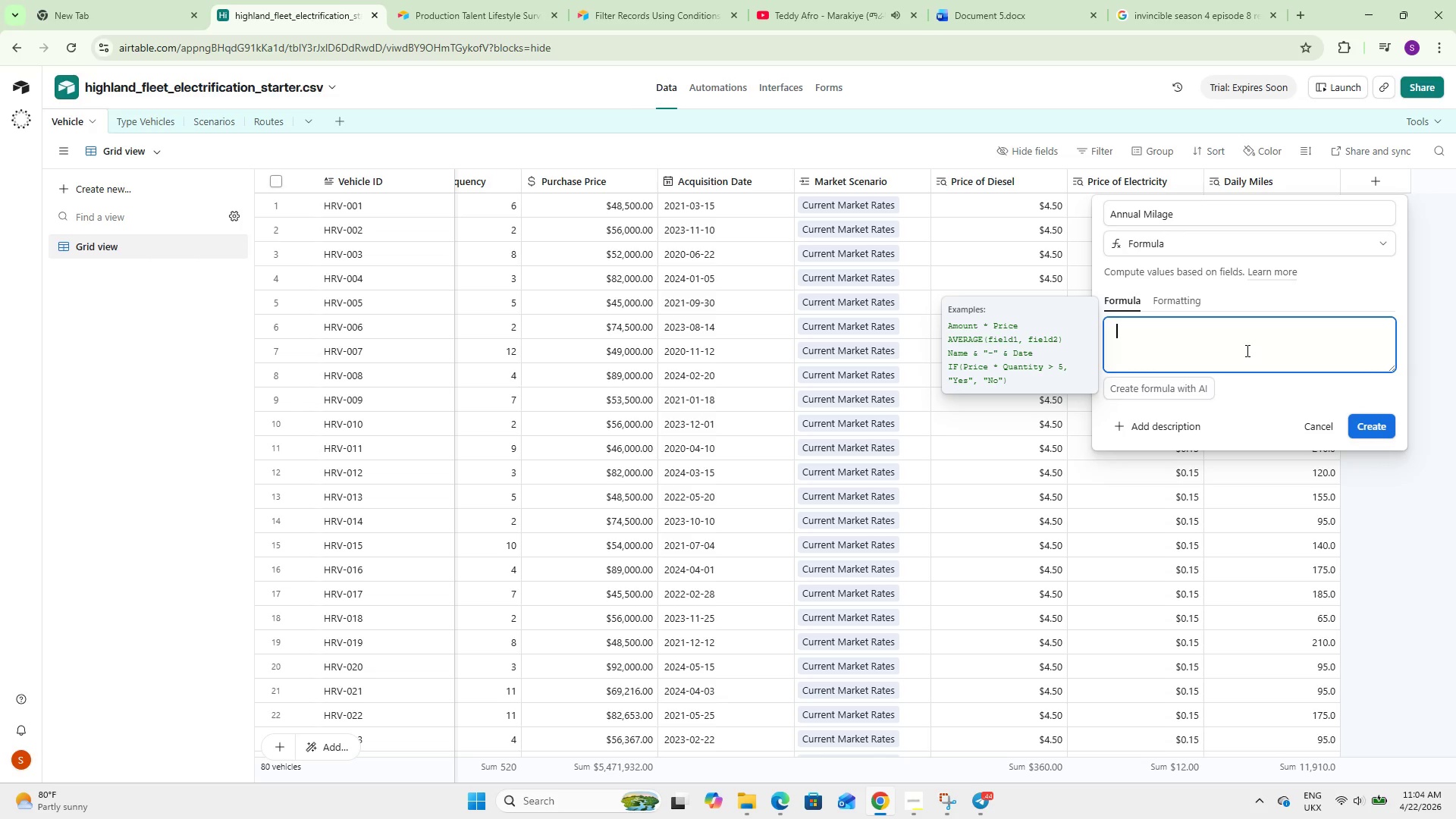 
type(dail)
 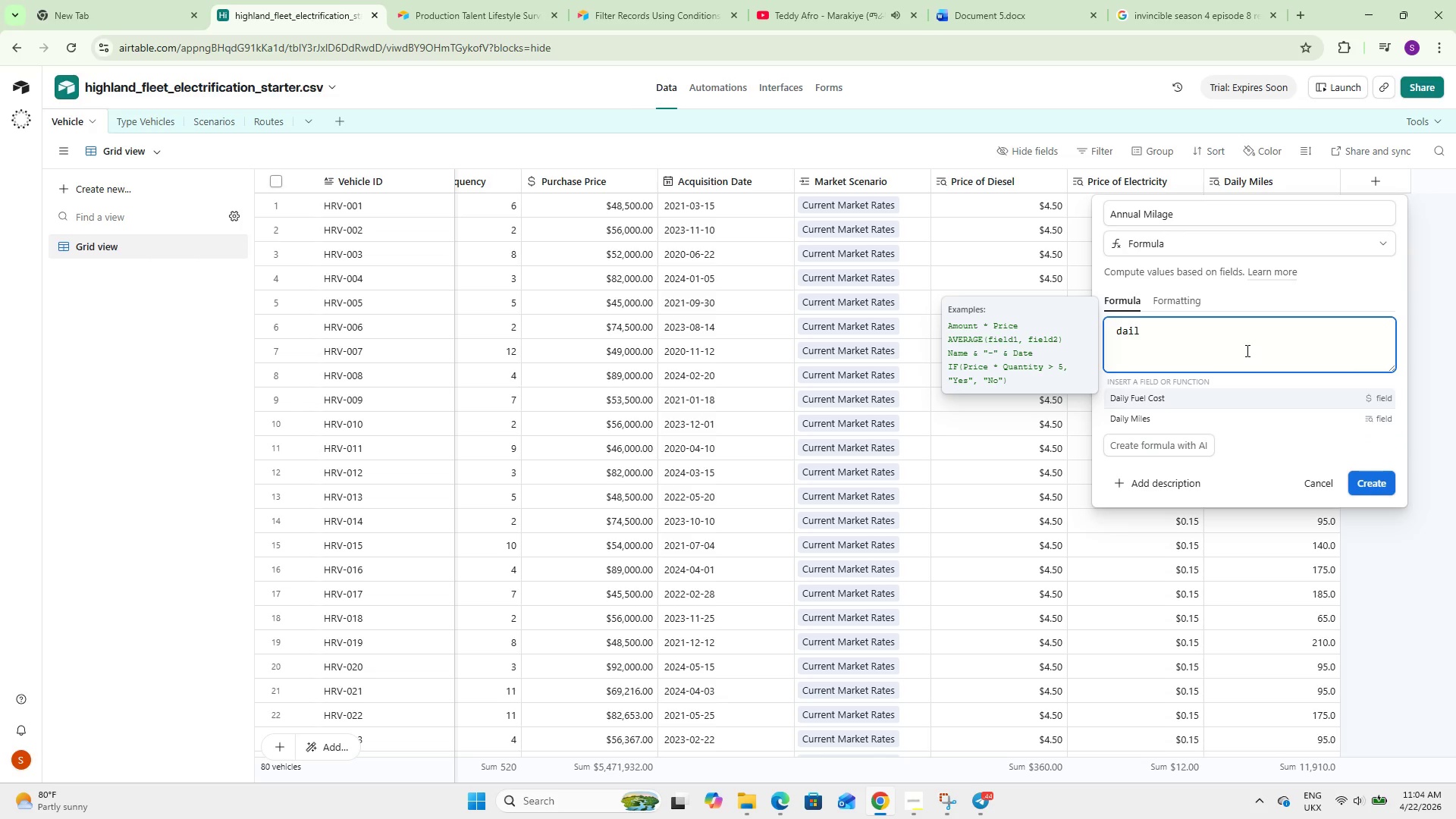 
key(ArrowDown)
 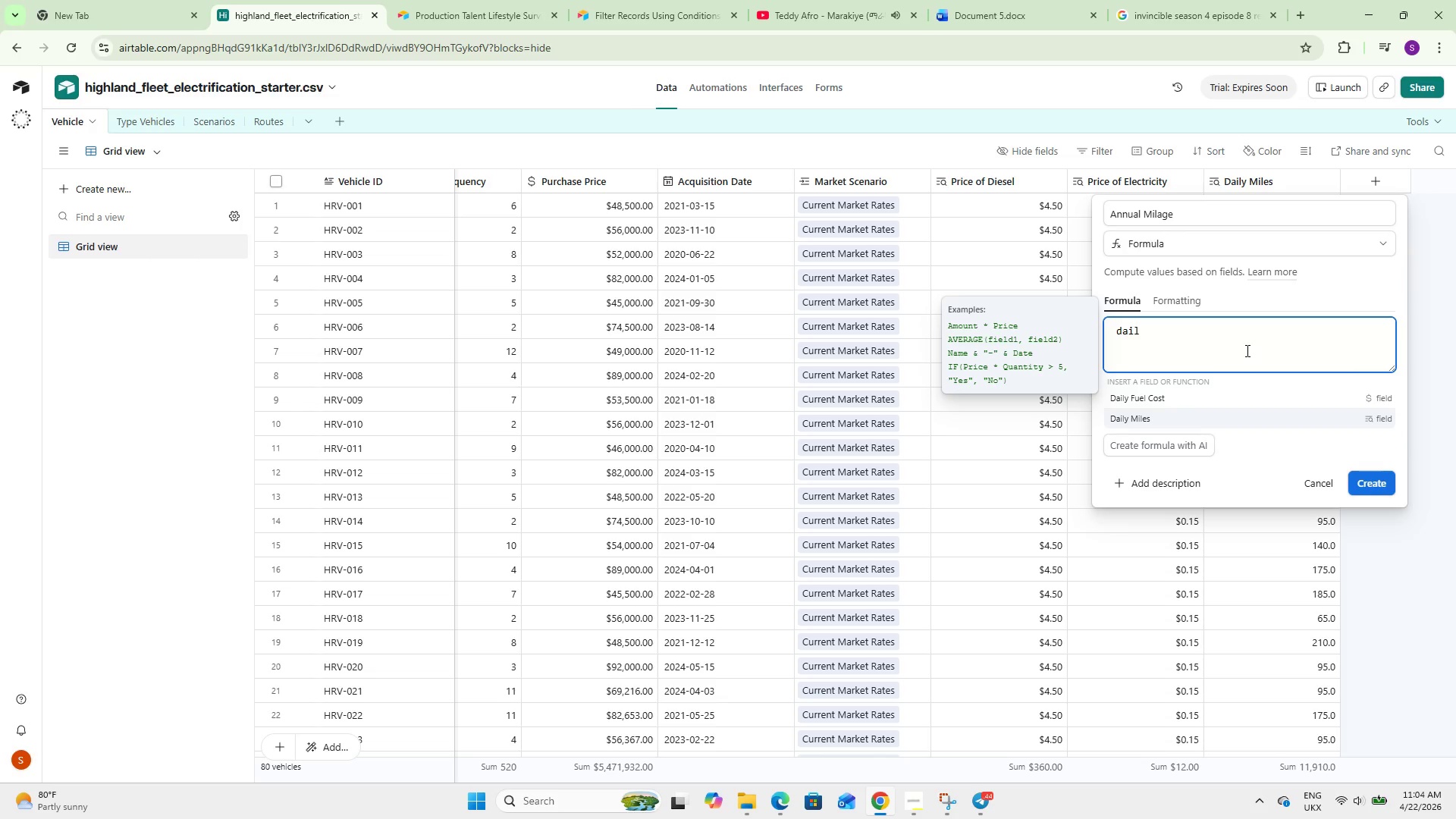 
key(Enter)
 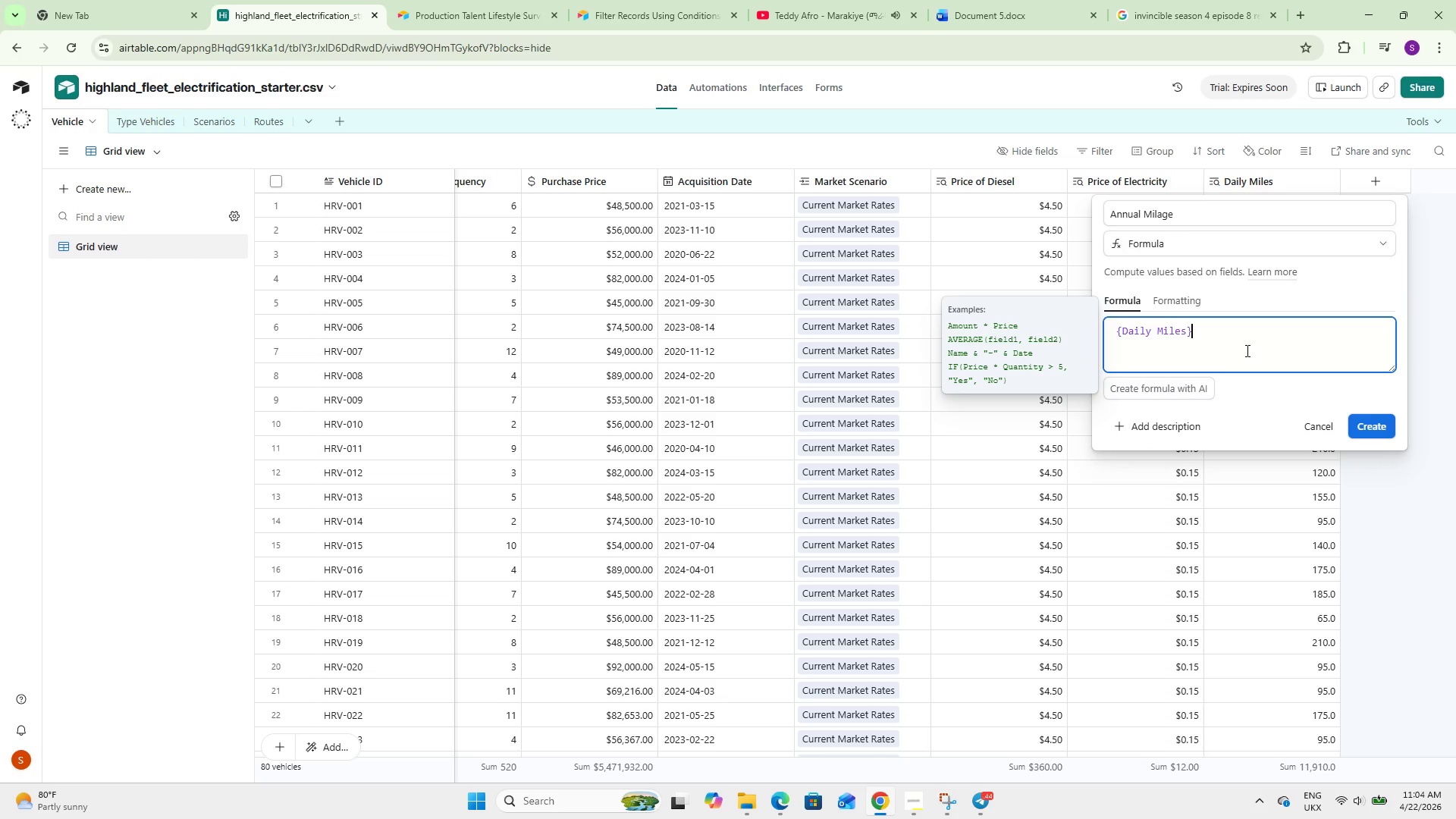 
type( * Ser)
 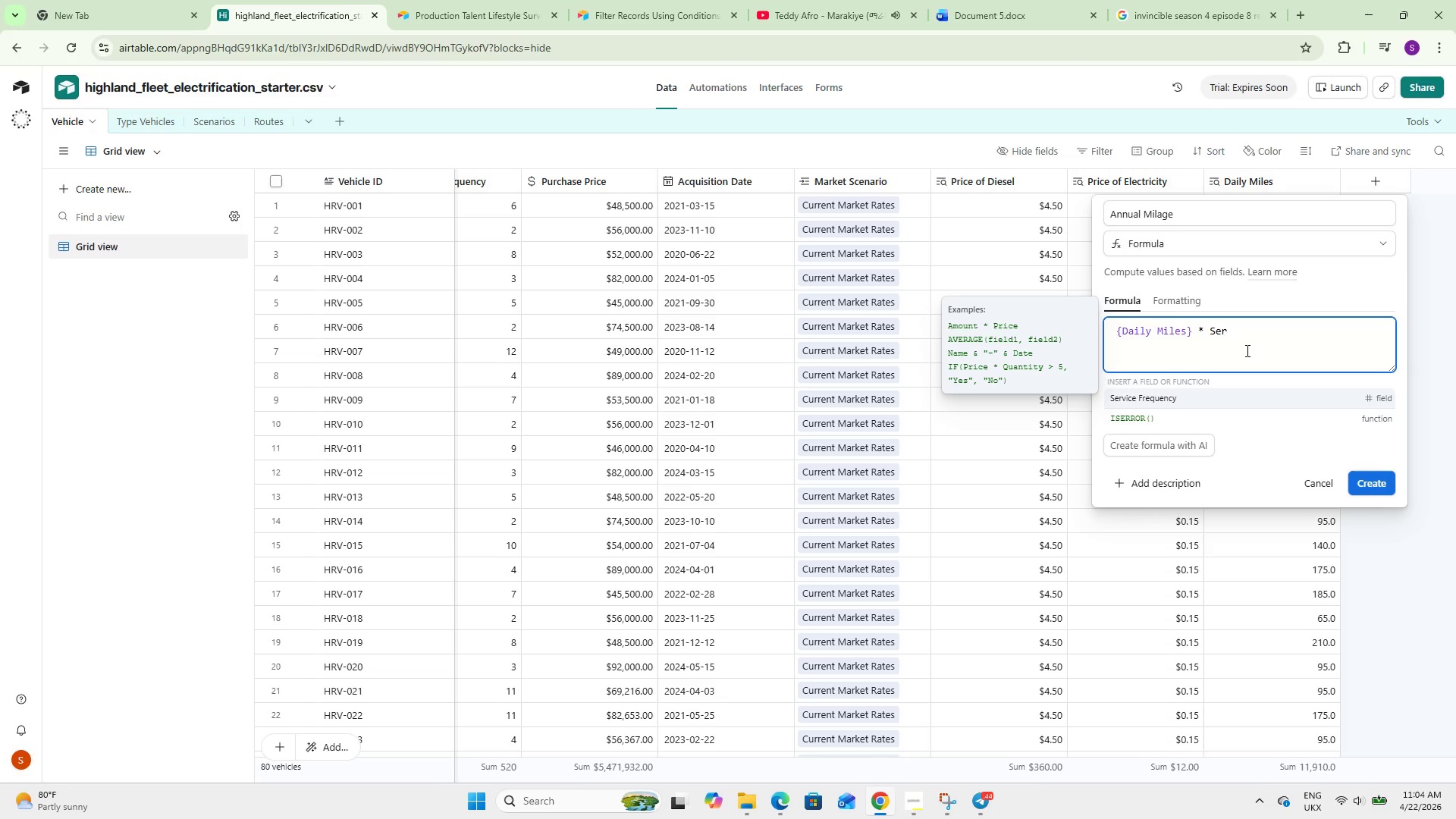 
key(Enter)
 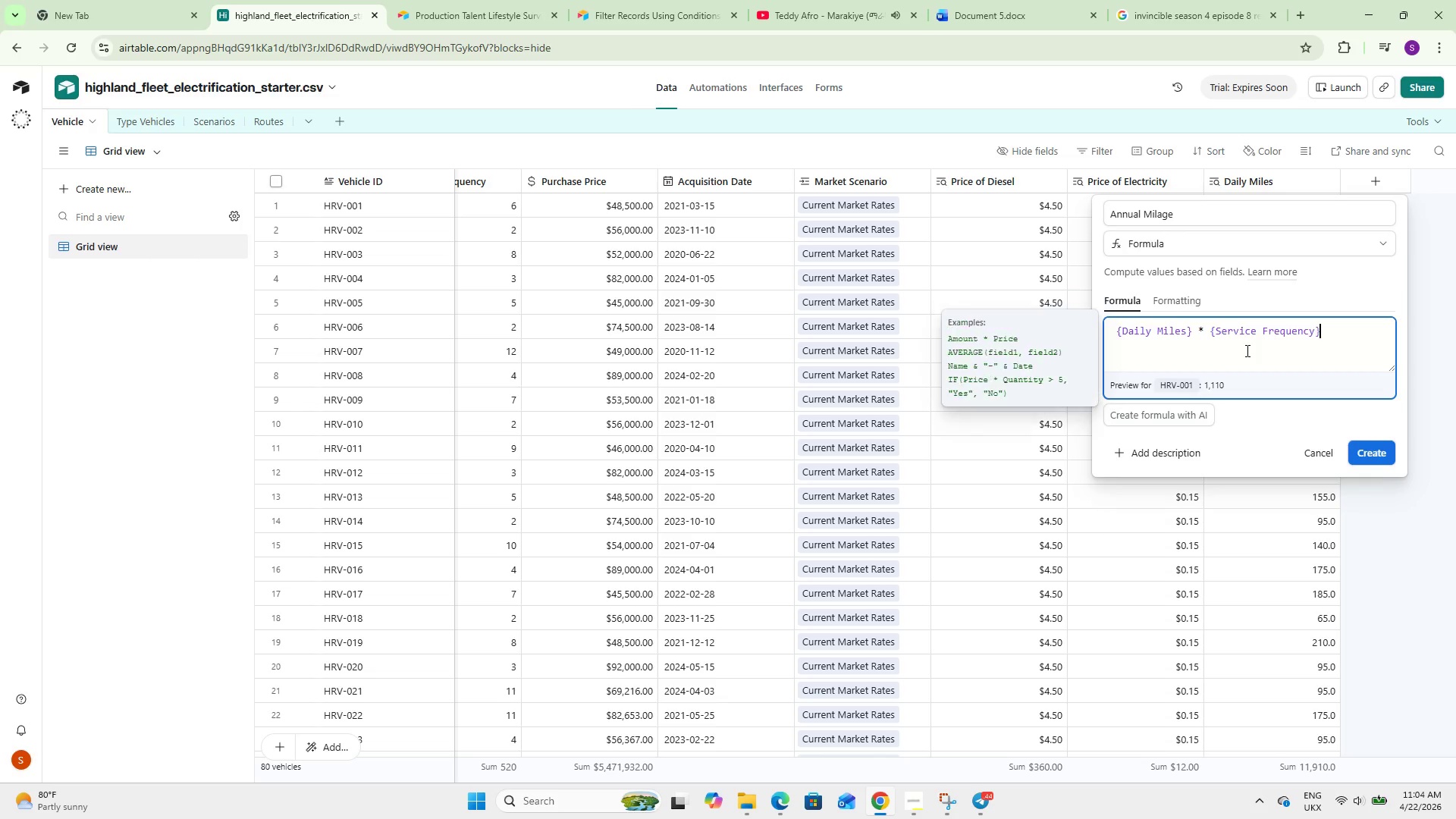 
type( * 52)
 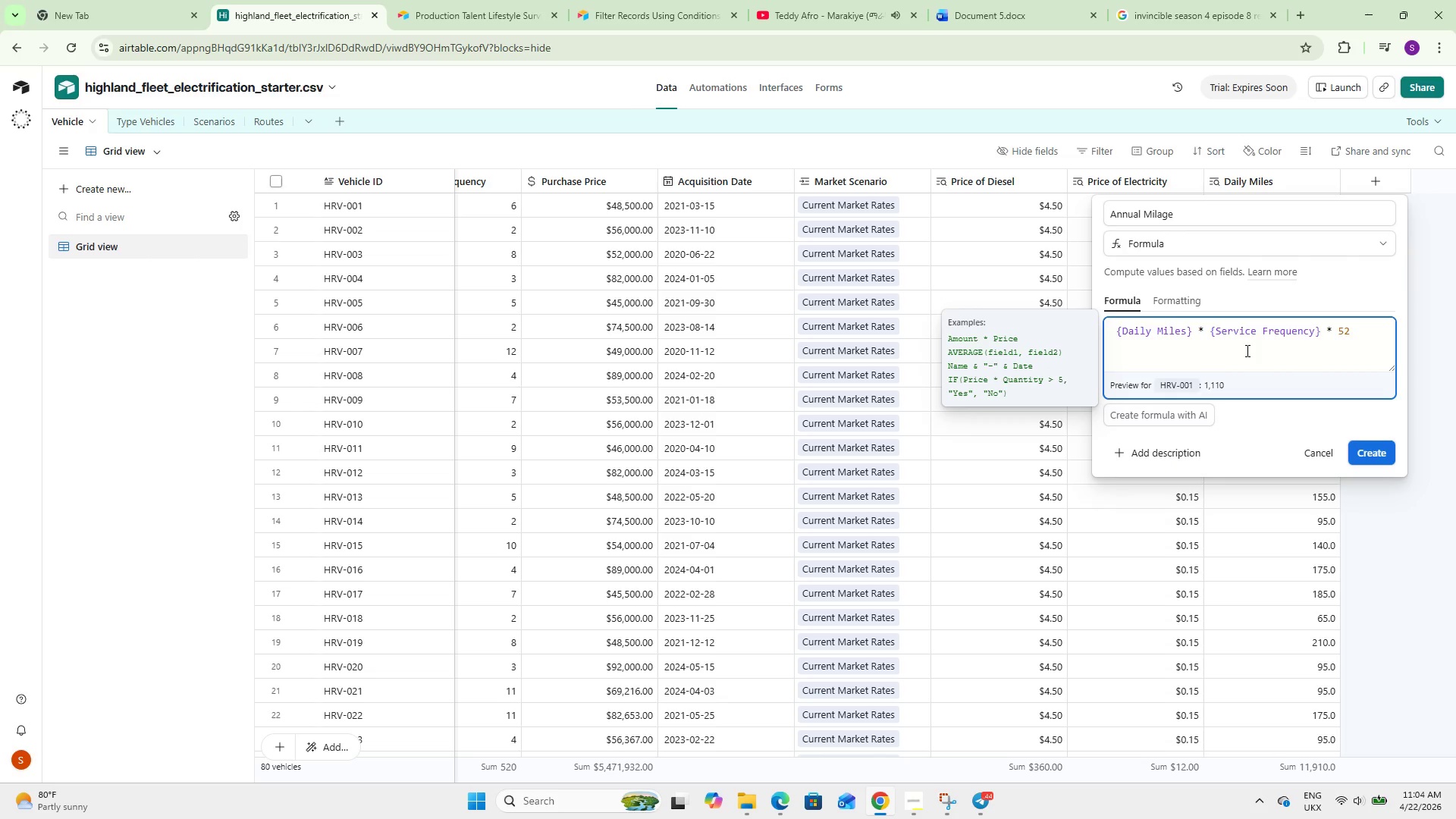 
wait(18.33)
 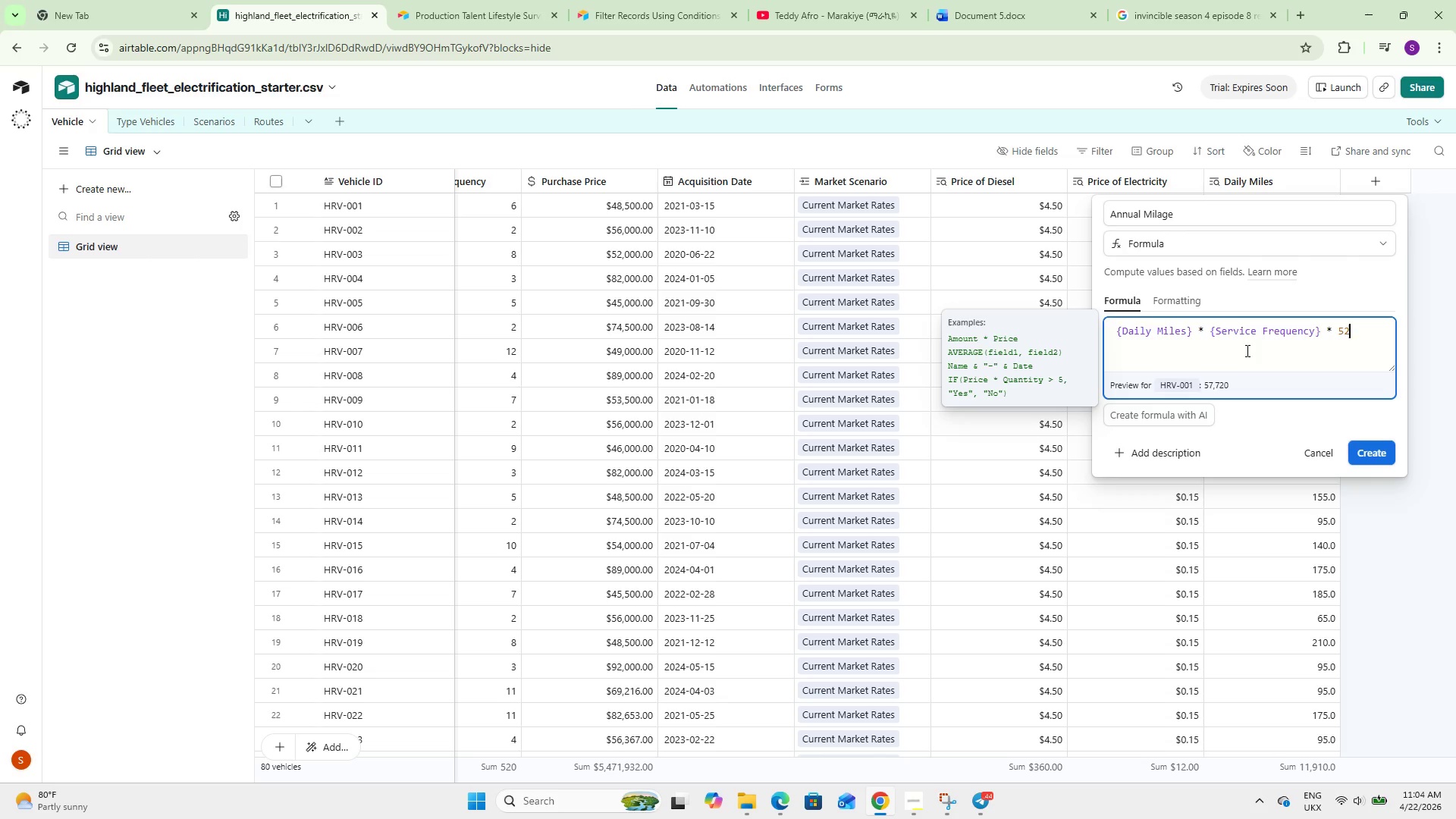 
left_click([1368, 450])
 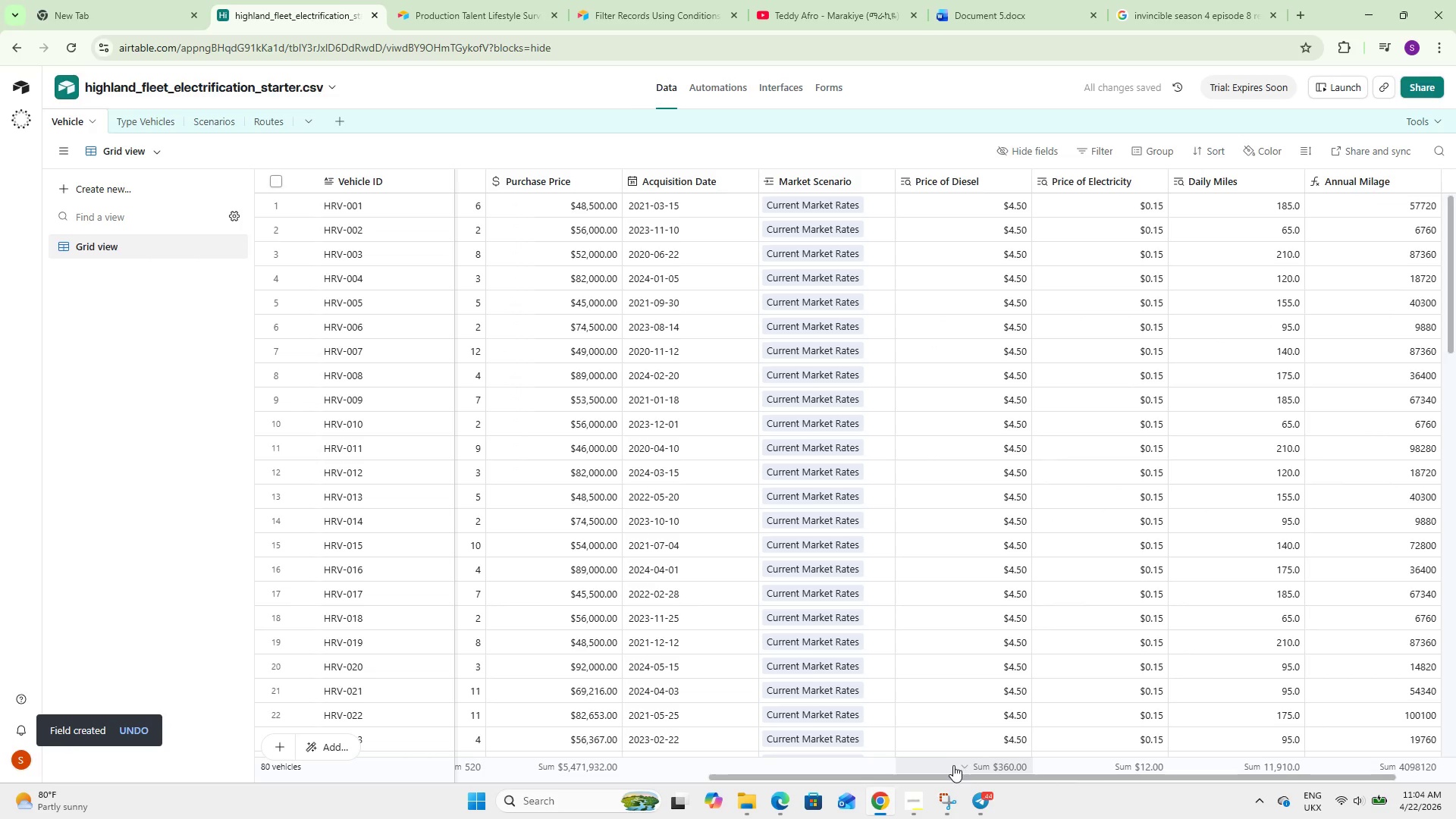 
left_click_drag(start_coordinate=[951, 770], to_coordinate=[1009, 770])
 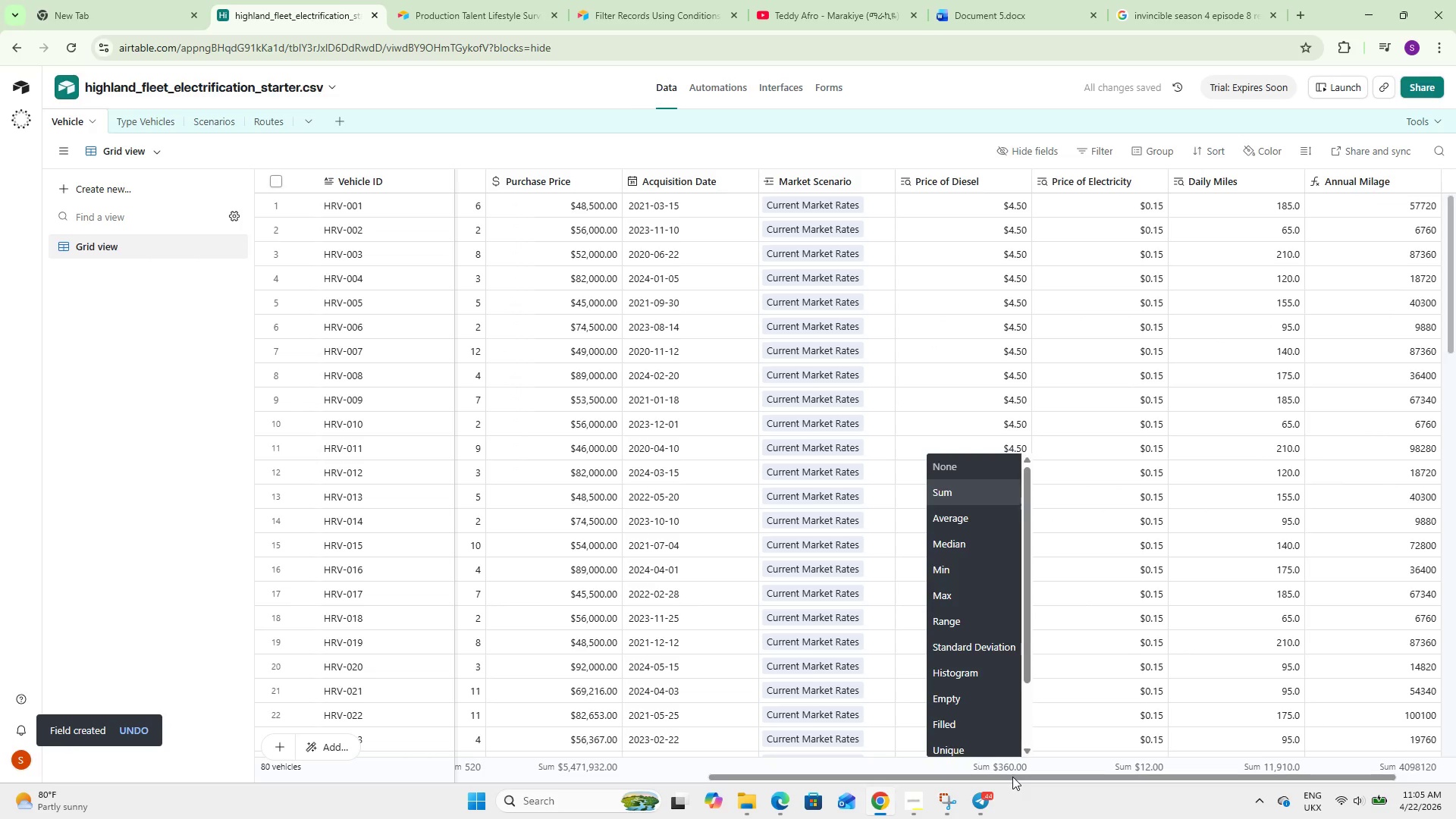 
left_click_drag(start_coordinate=[1012, 777], to_coordinate=[1283, 783])
 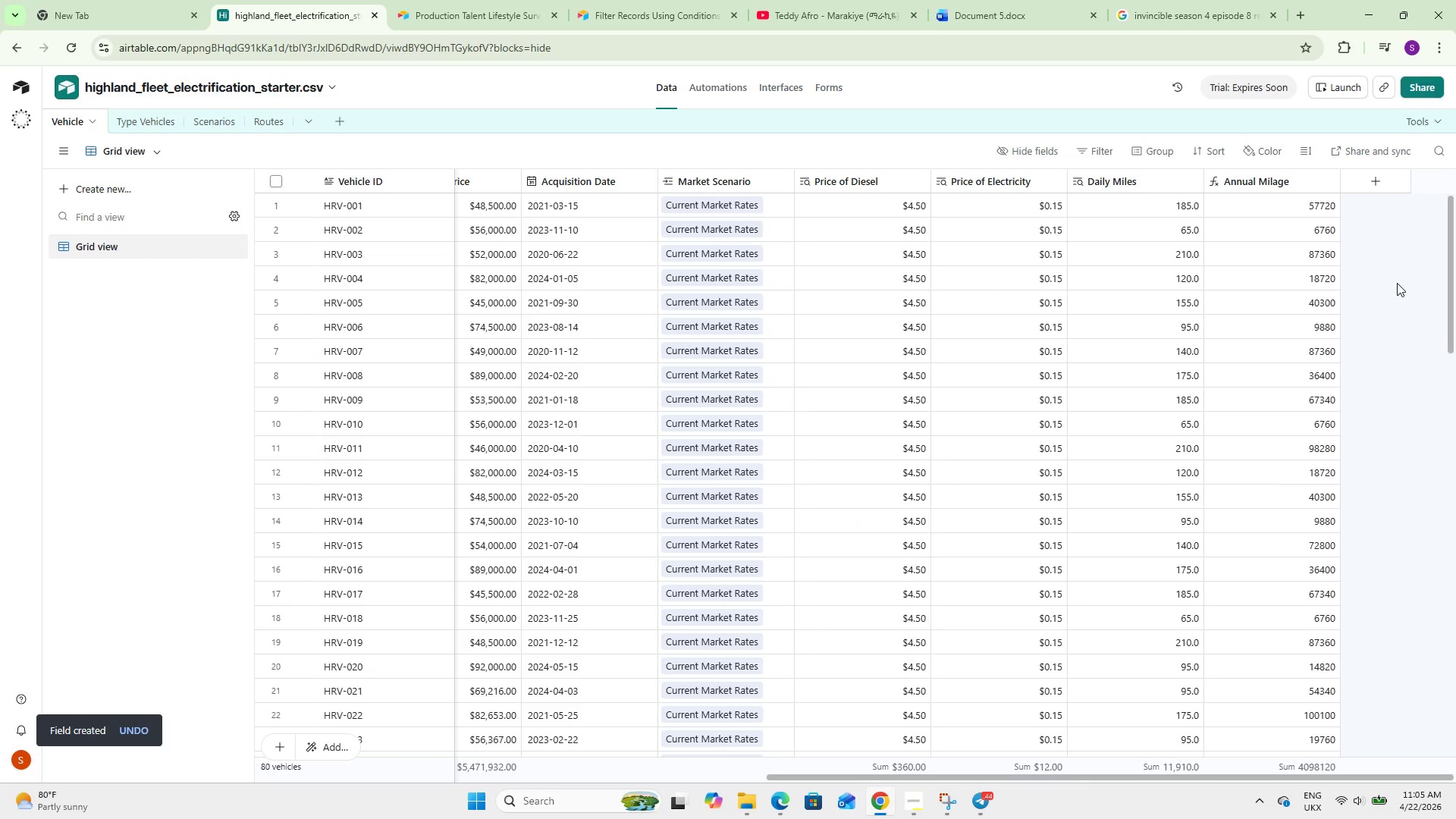 
left_click([1380, 179])
 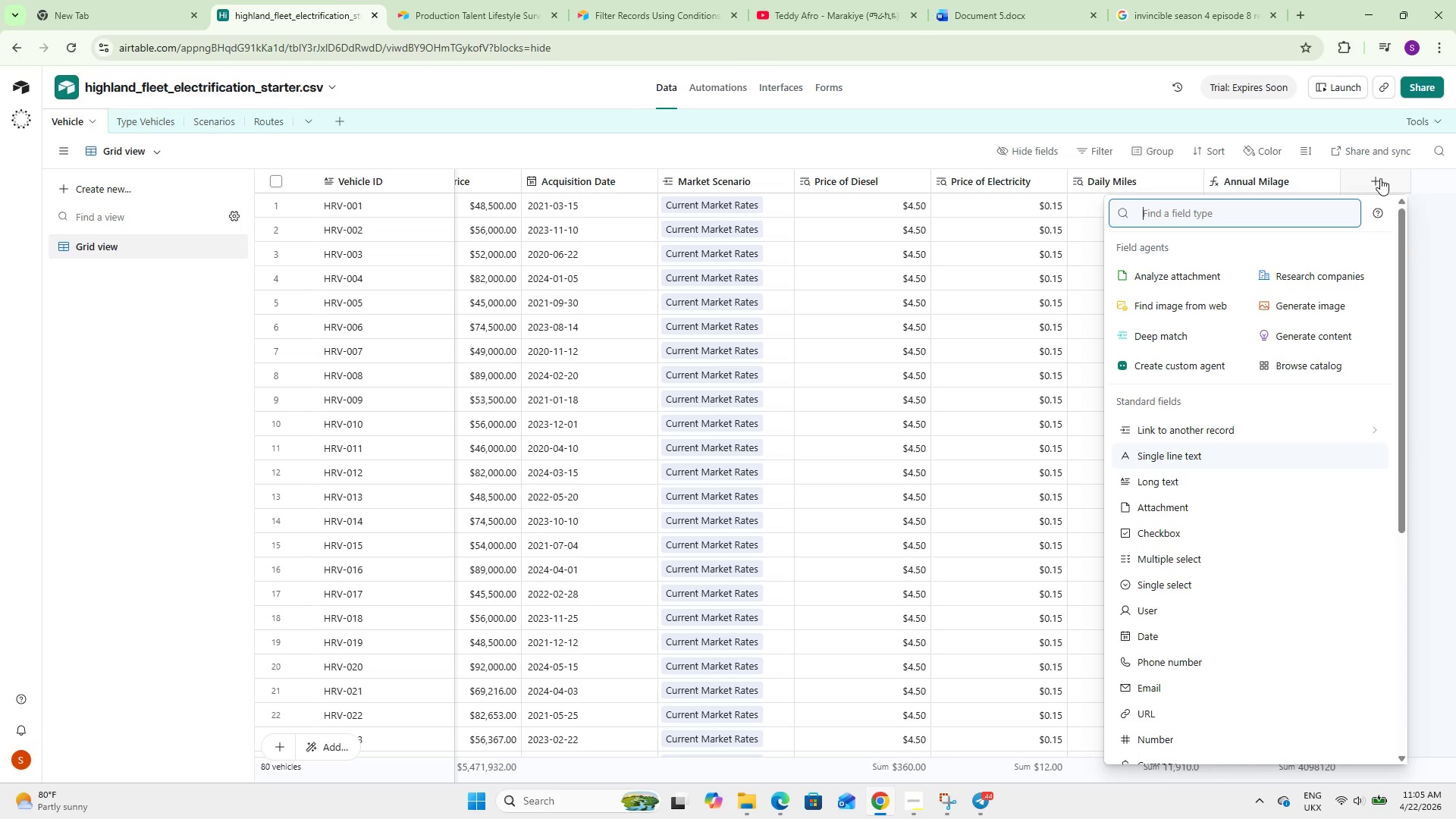 
type(for)
 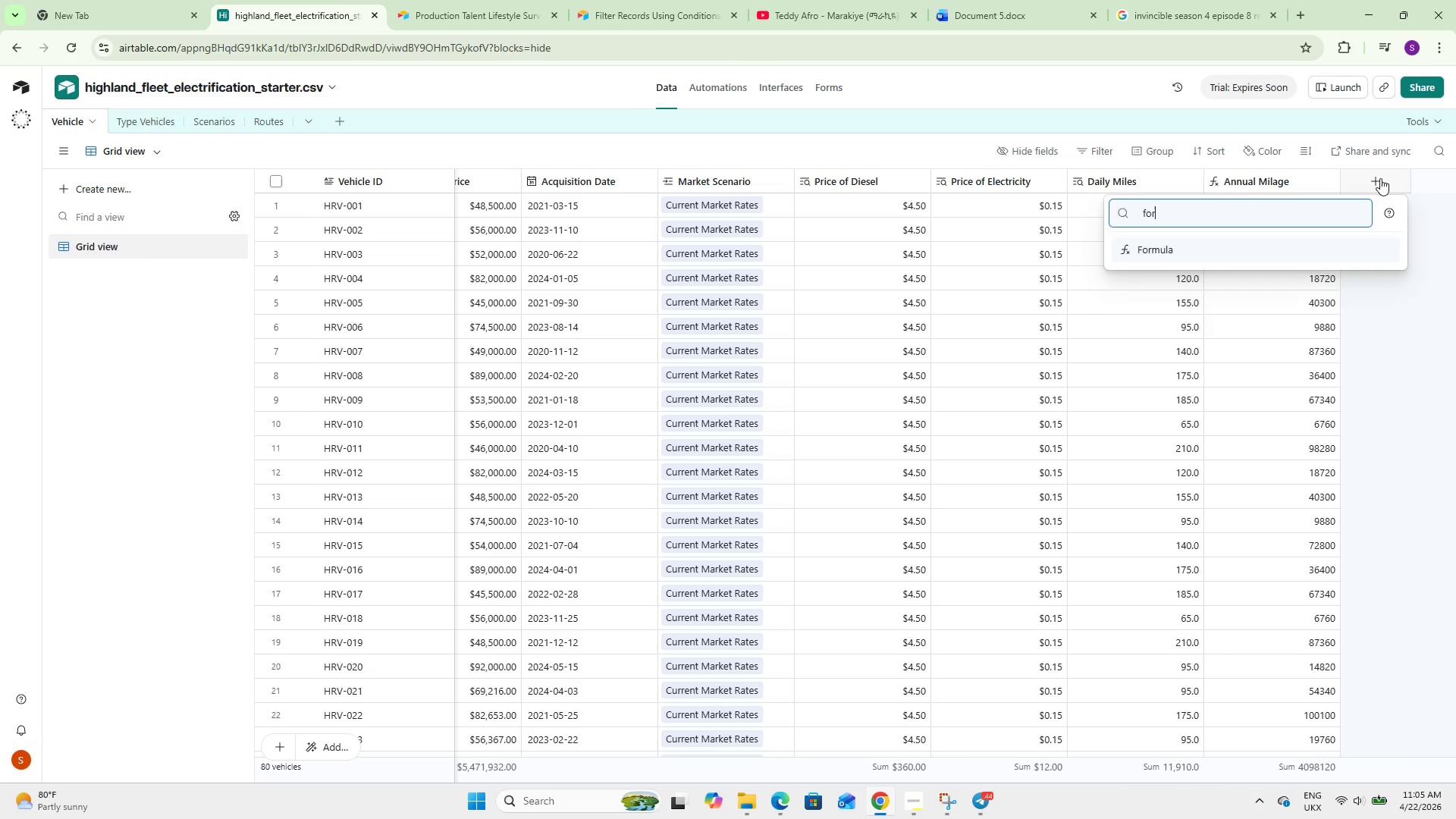 
key(Enter)
 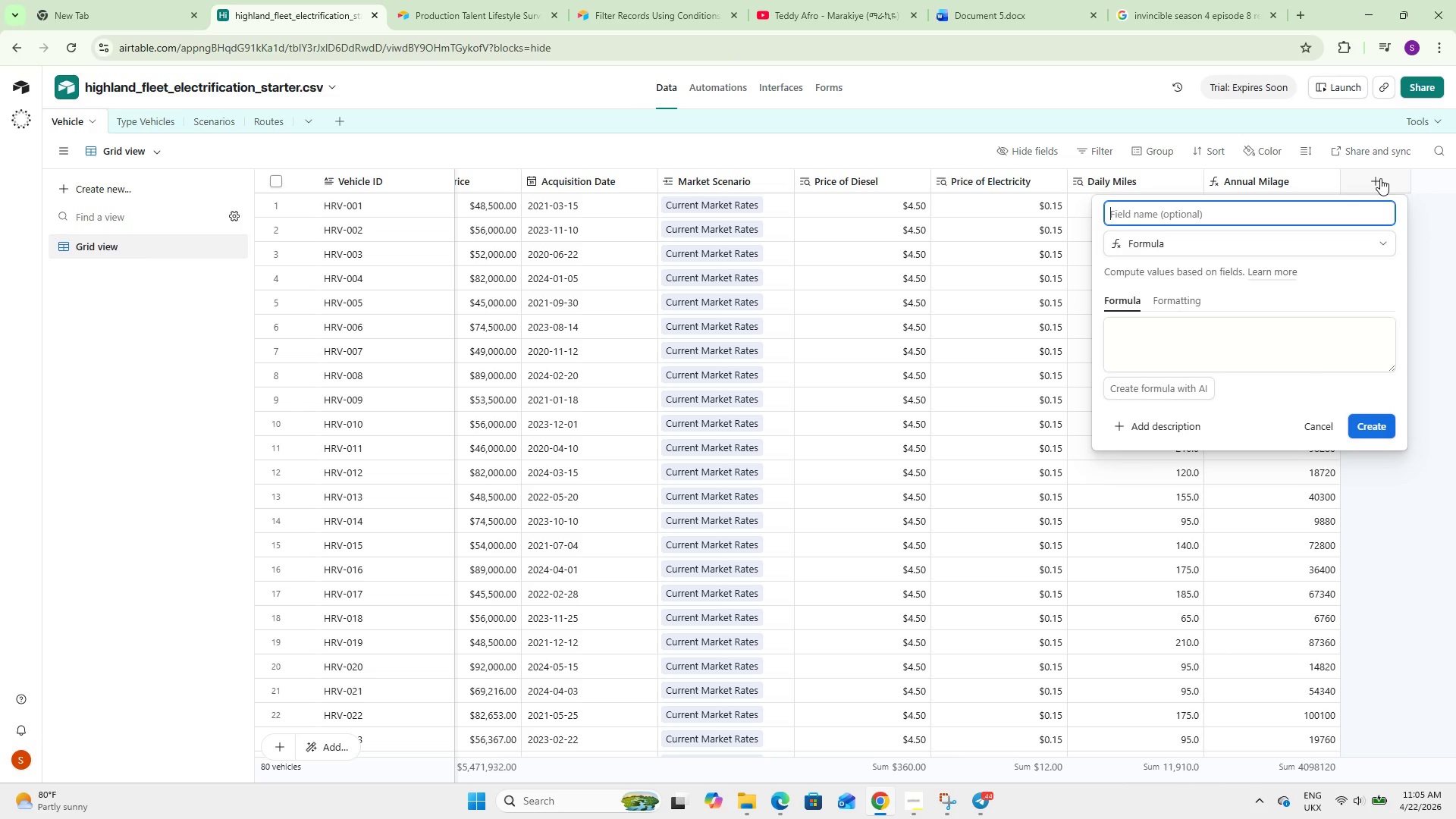 
type(Annual)
 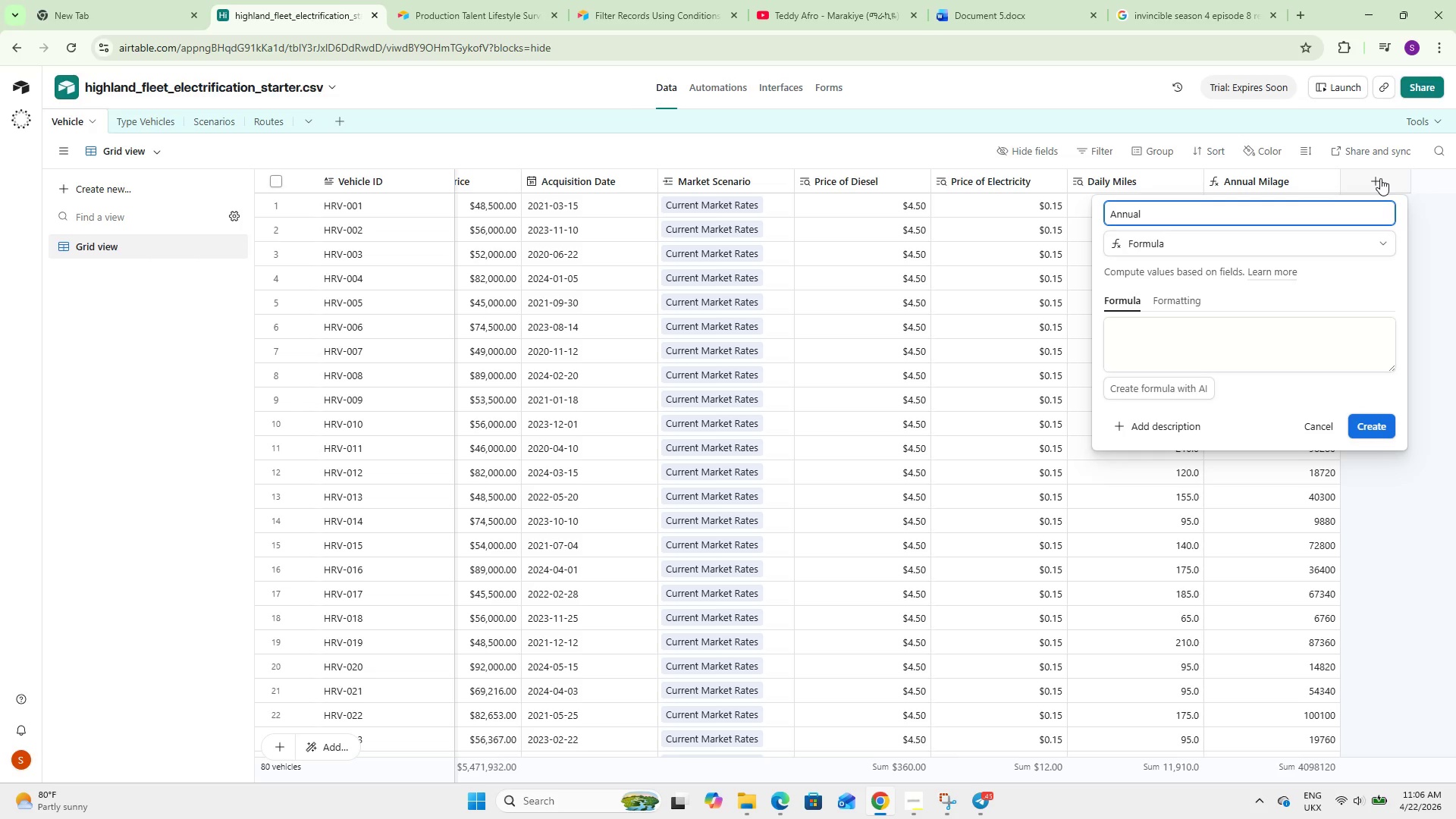 
wait(98.08)
 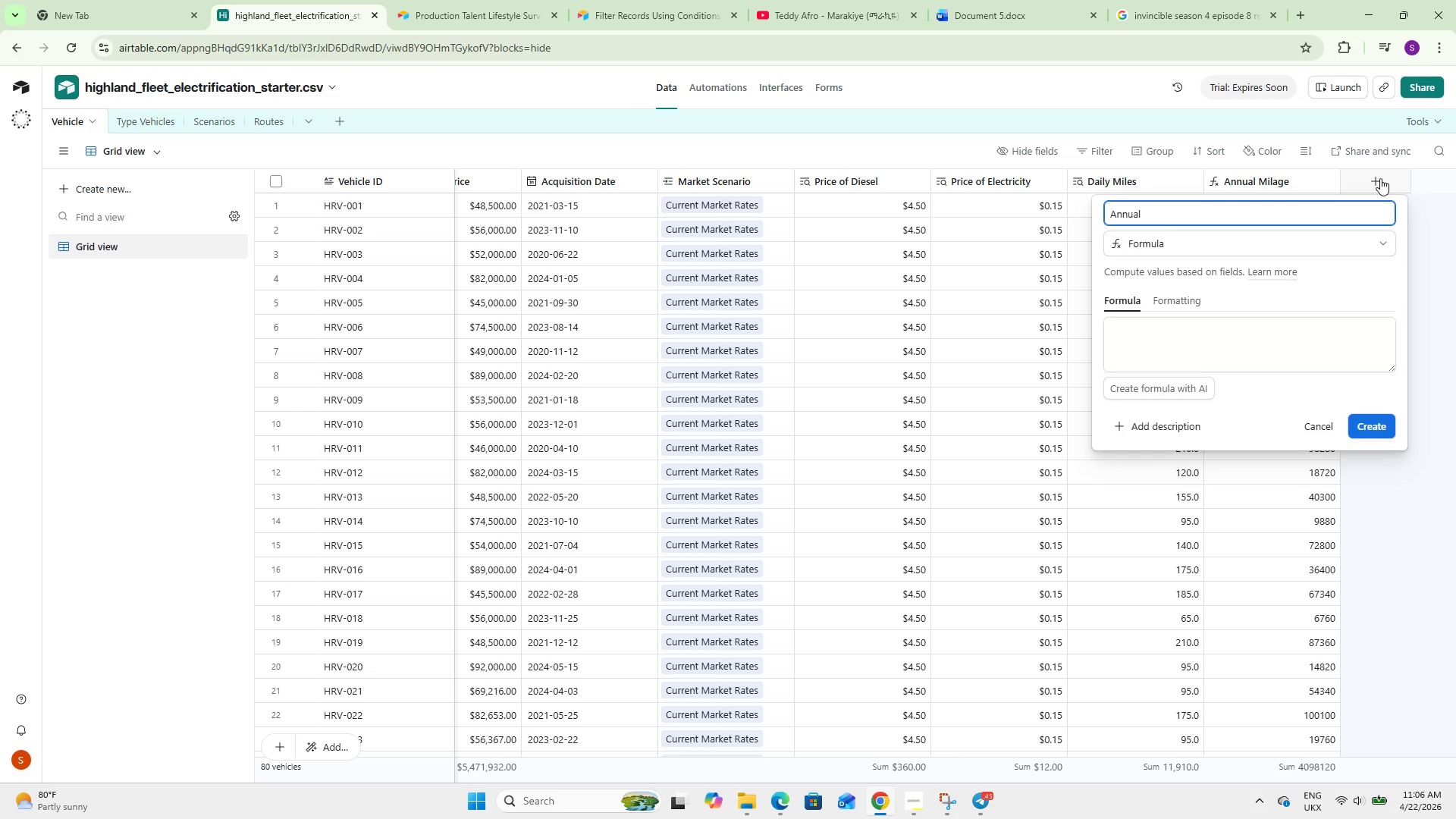 
left_click([1337, 805])
 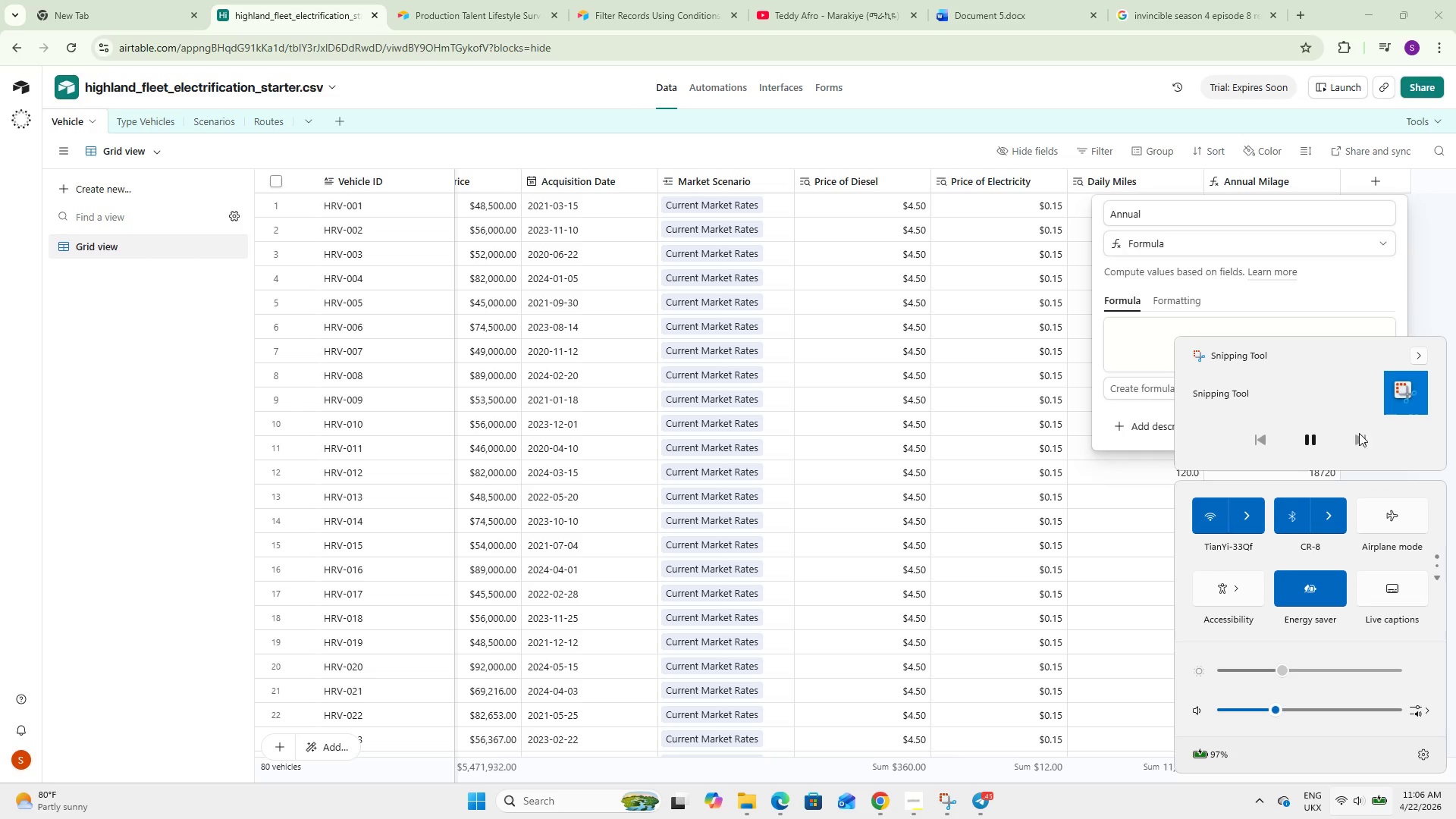 
left_click([1425, 358])
 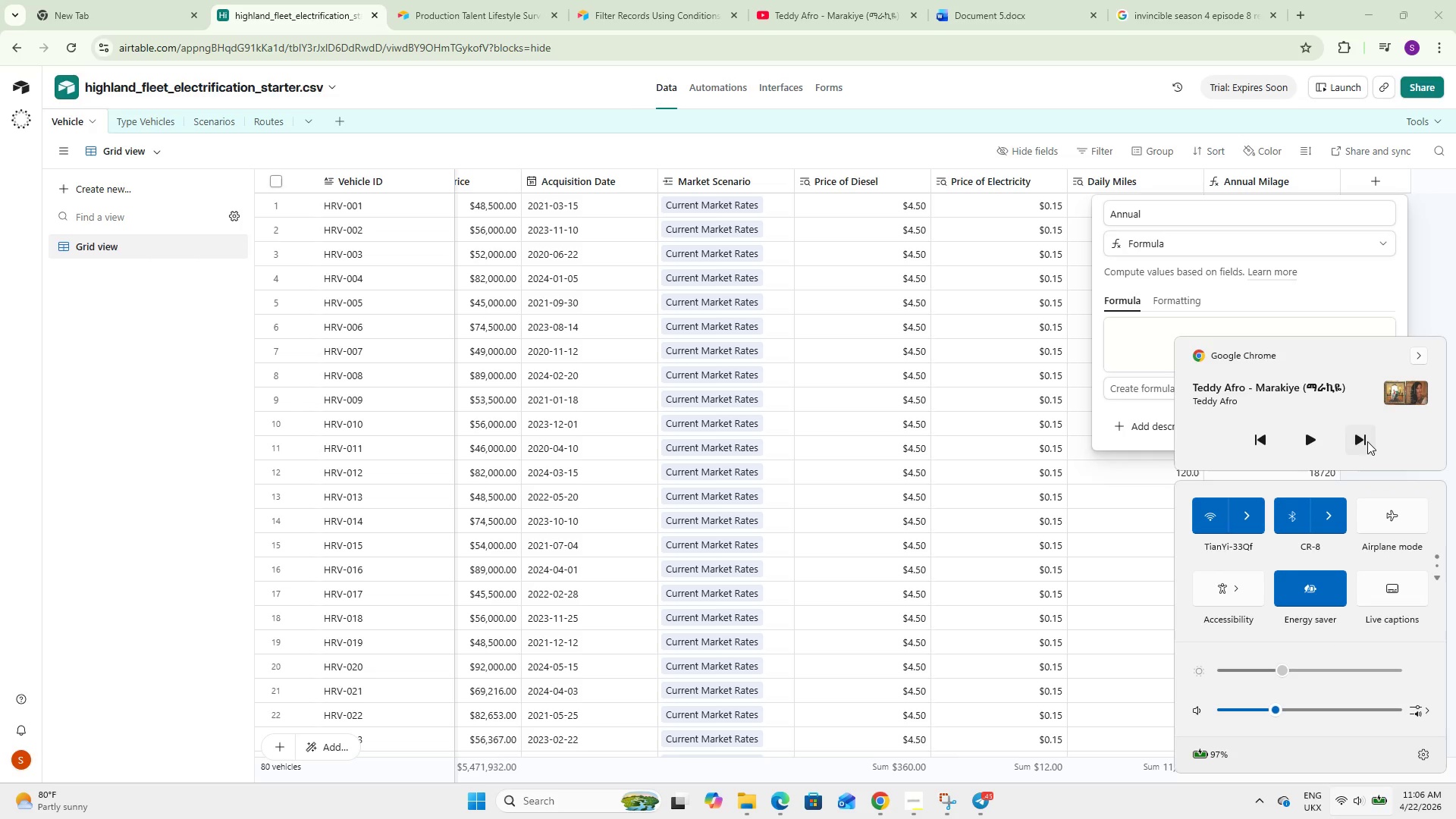 
left_click([1366, 440])
 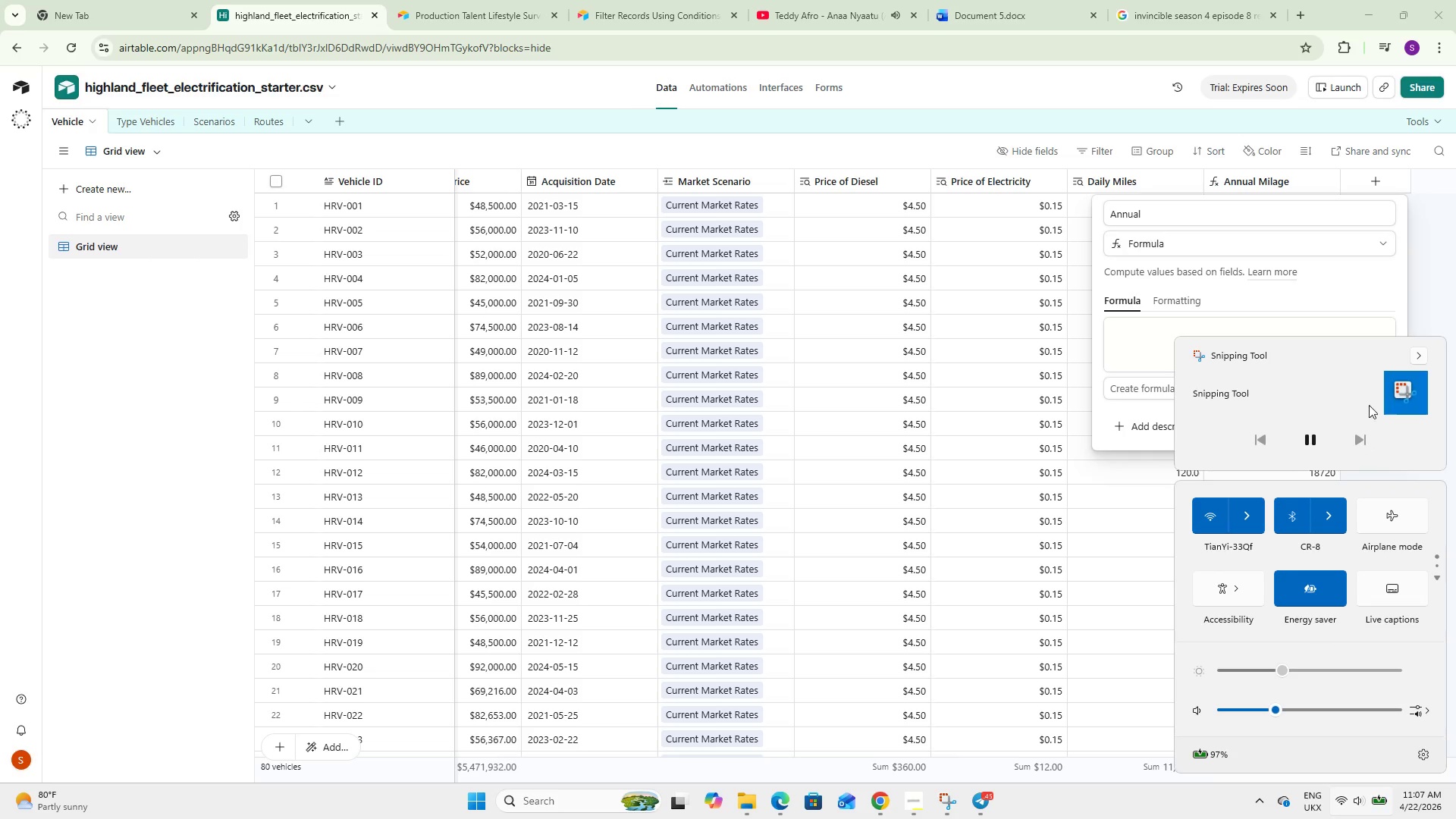 
left_click([1308, 440])
 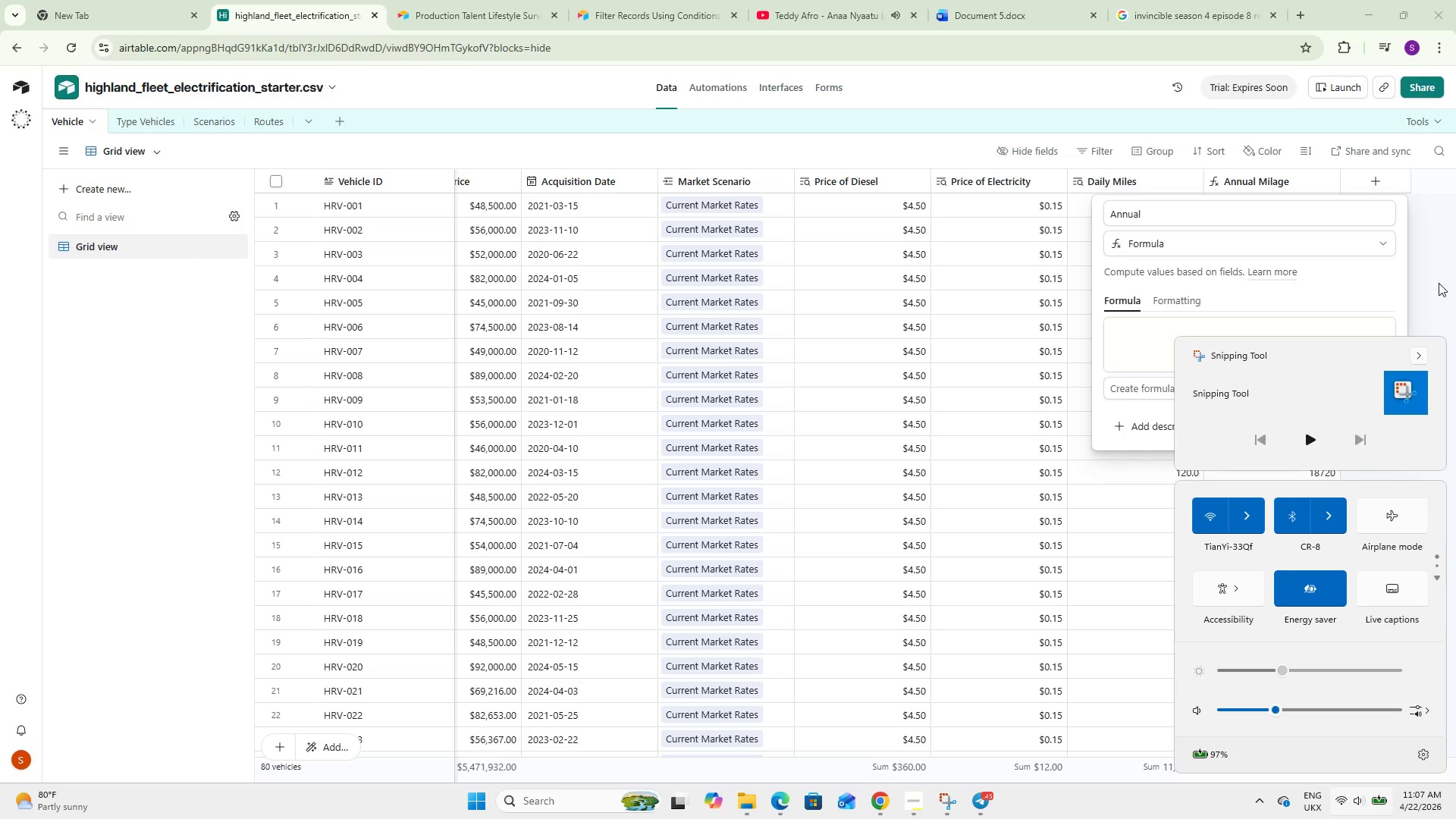 
left_click([1438, 282])
 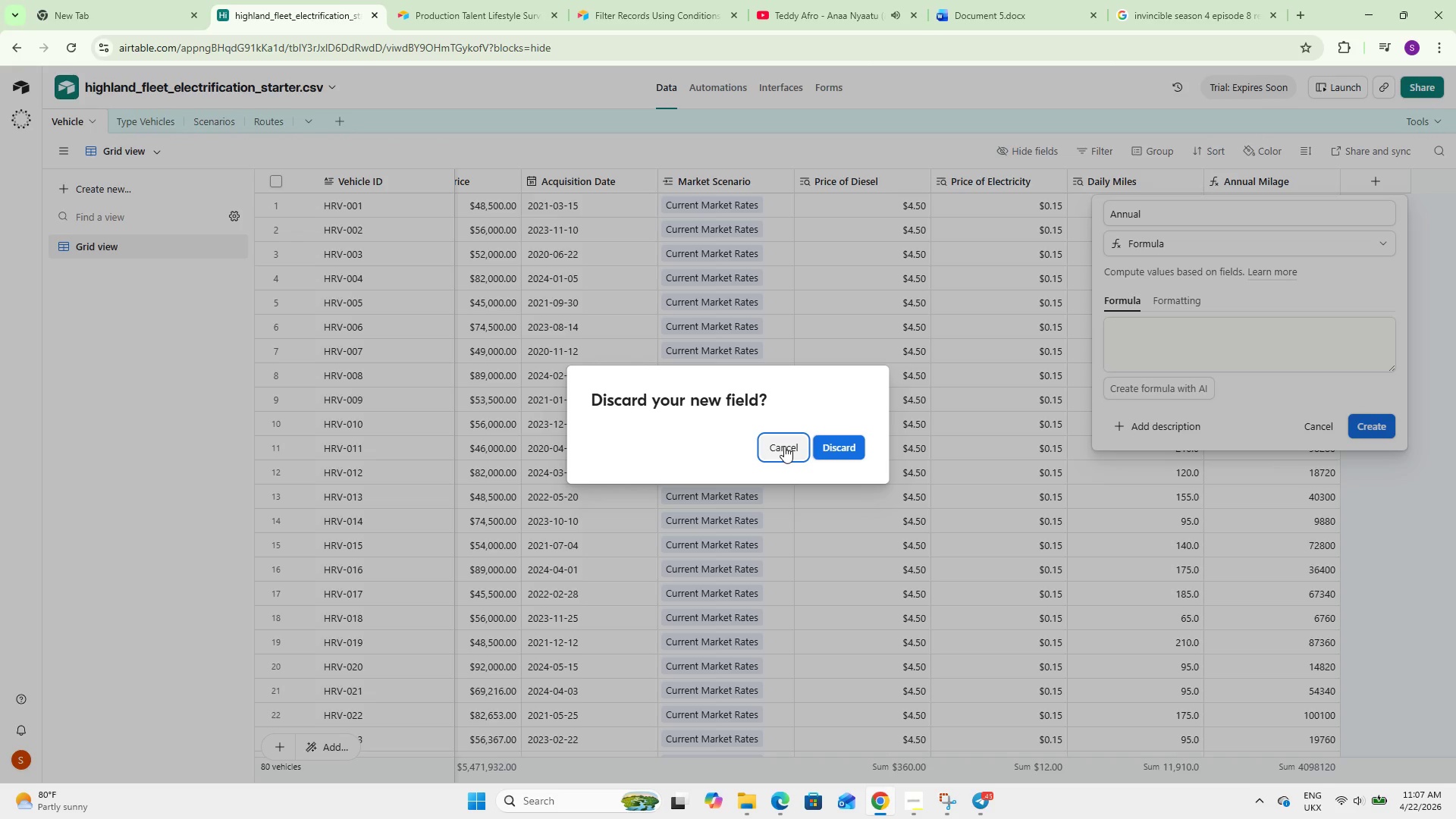 
left_click([783, 447])
 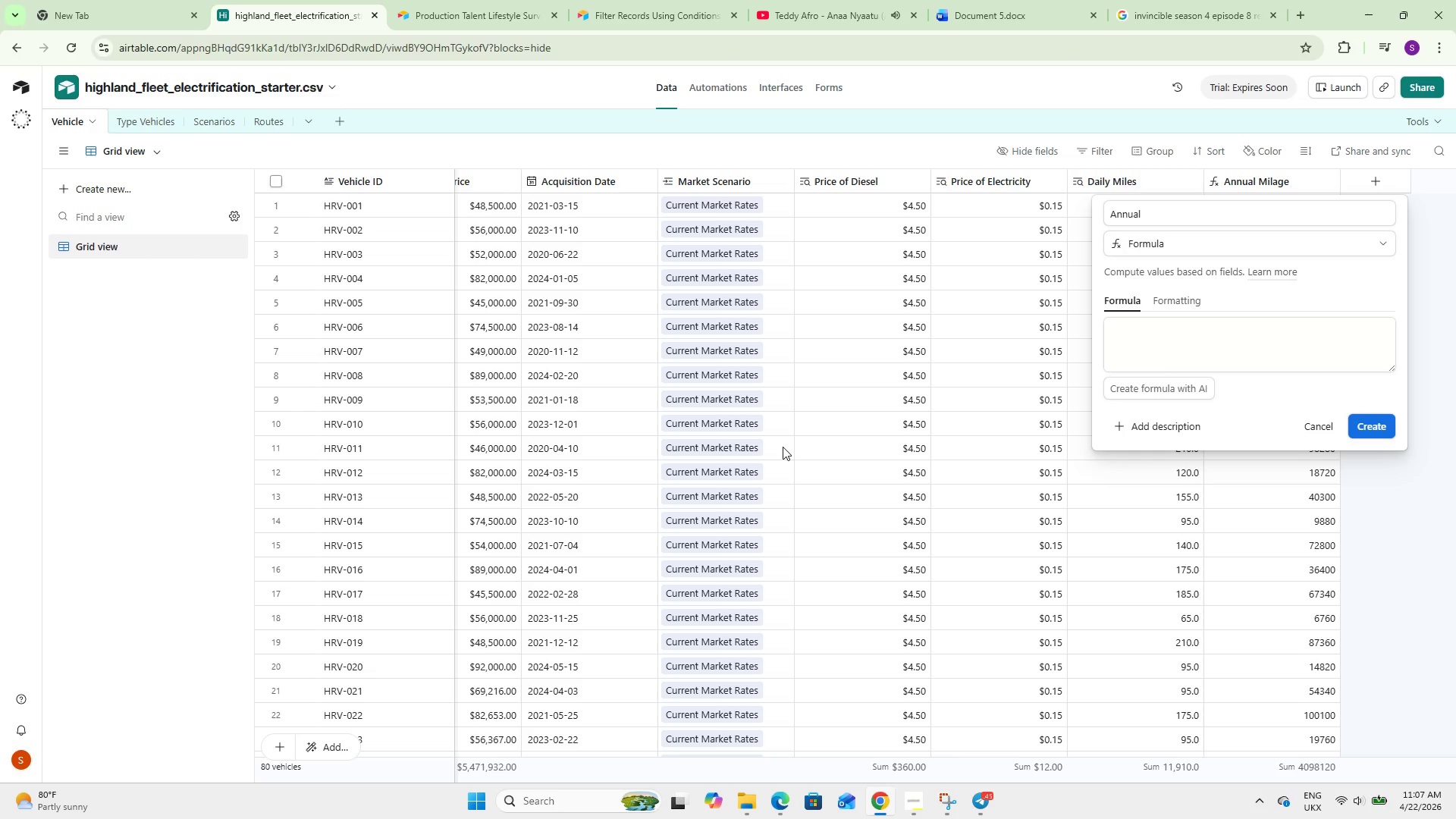 
key(VolumeUp)
 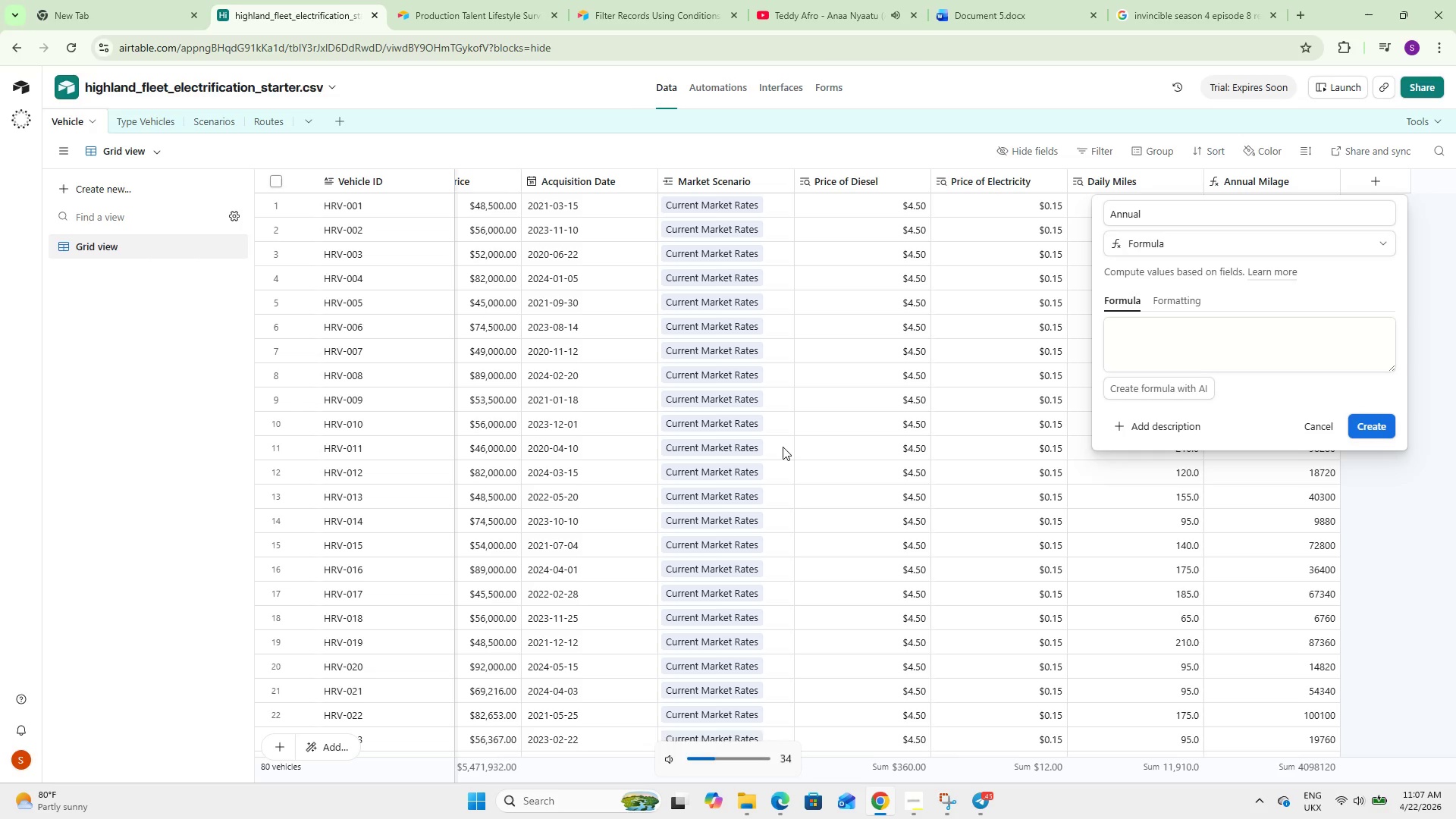 
key(VolumeUp)
 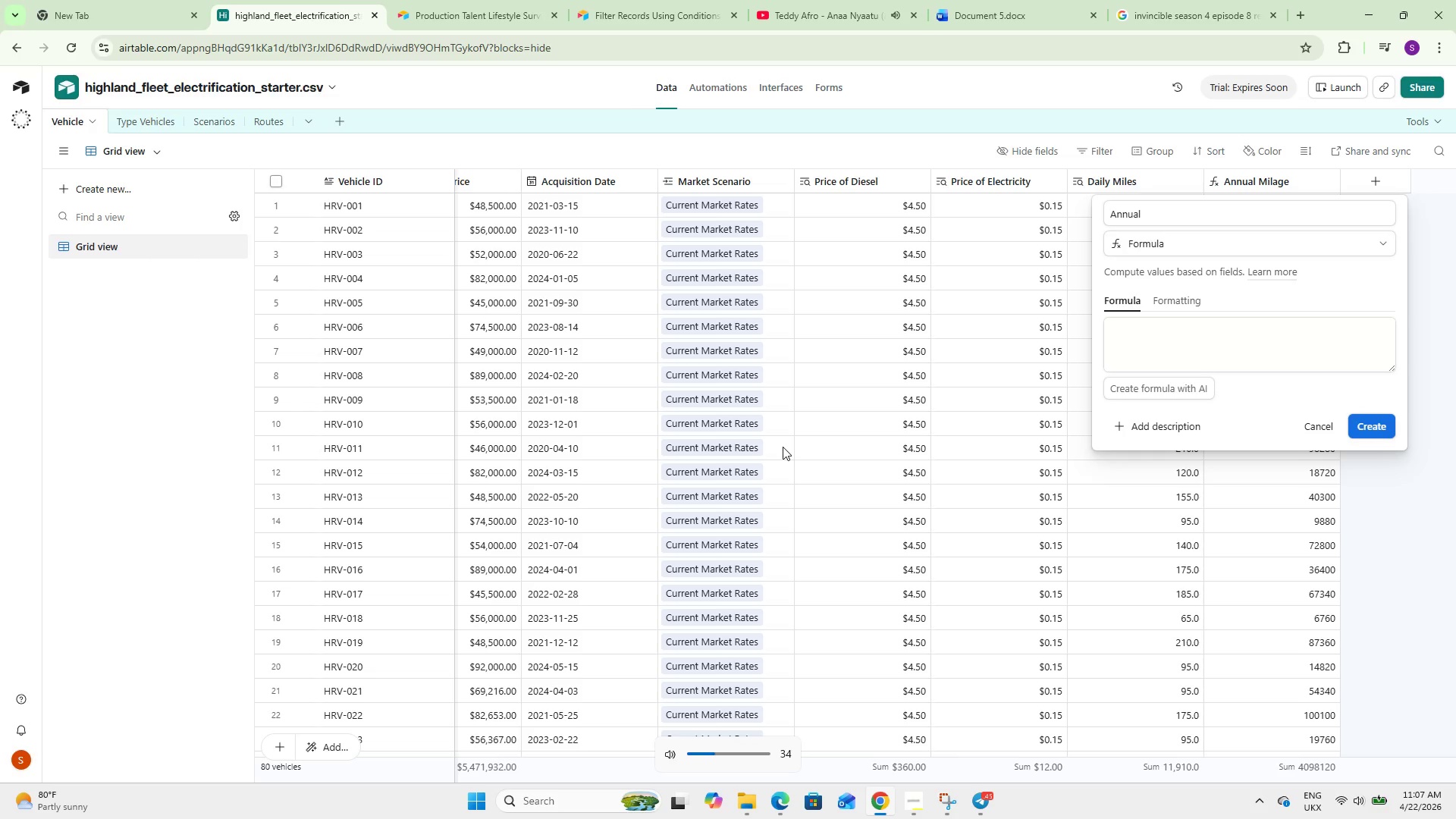 
key(VolumeUp)
 